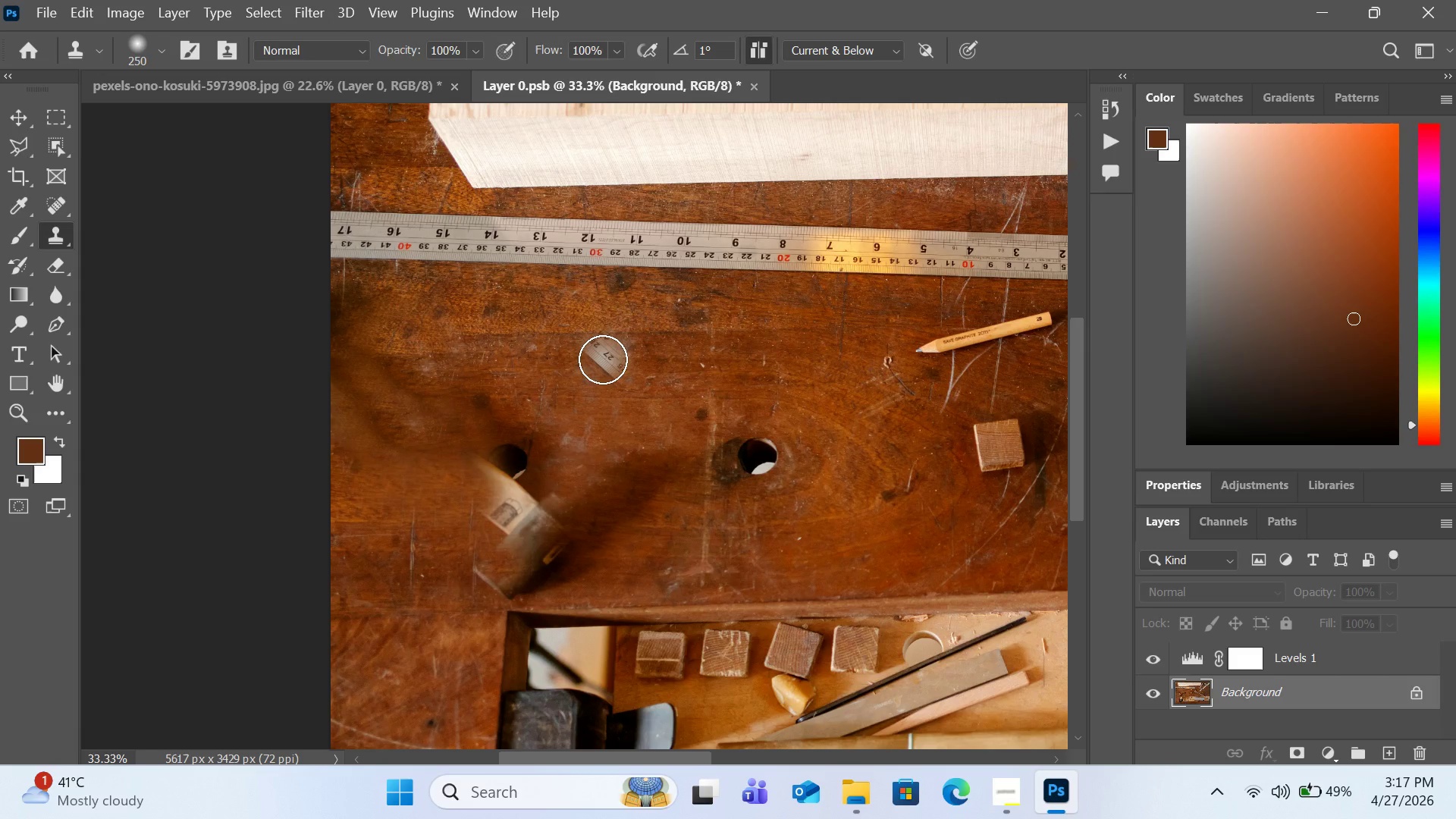 
hold_key(key=Comma, duration=1.06)
 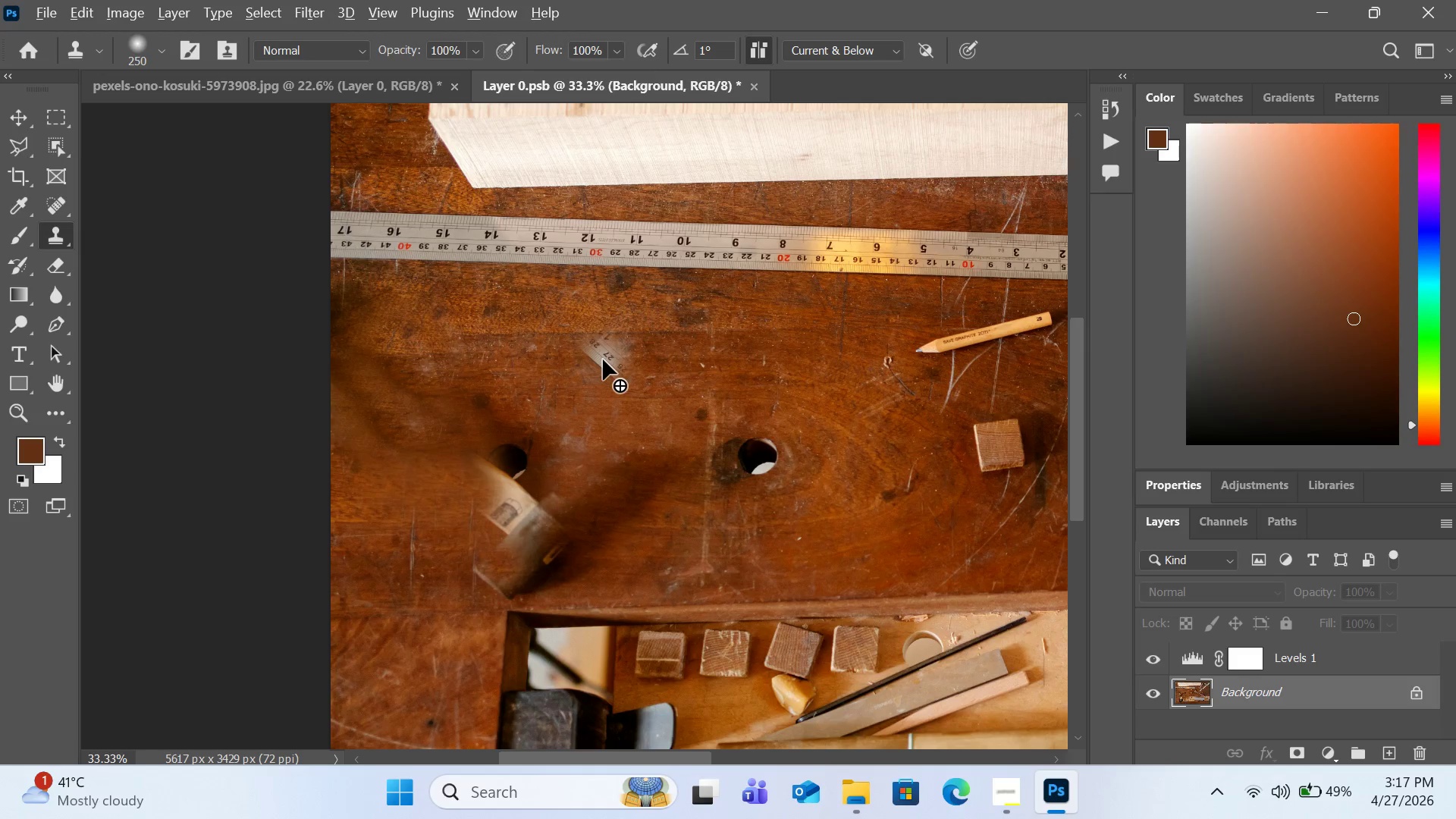 
key(Alt+Shift+Comma)
 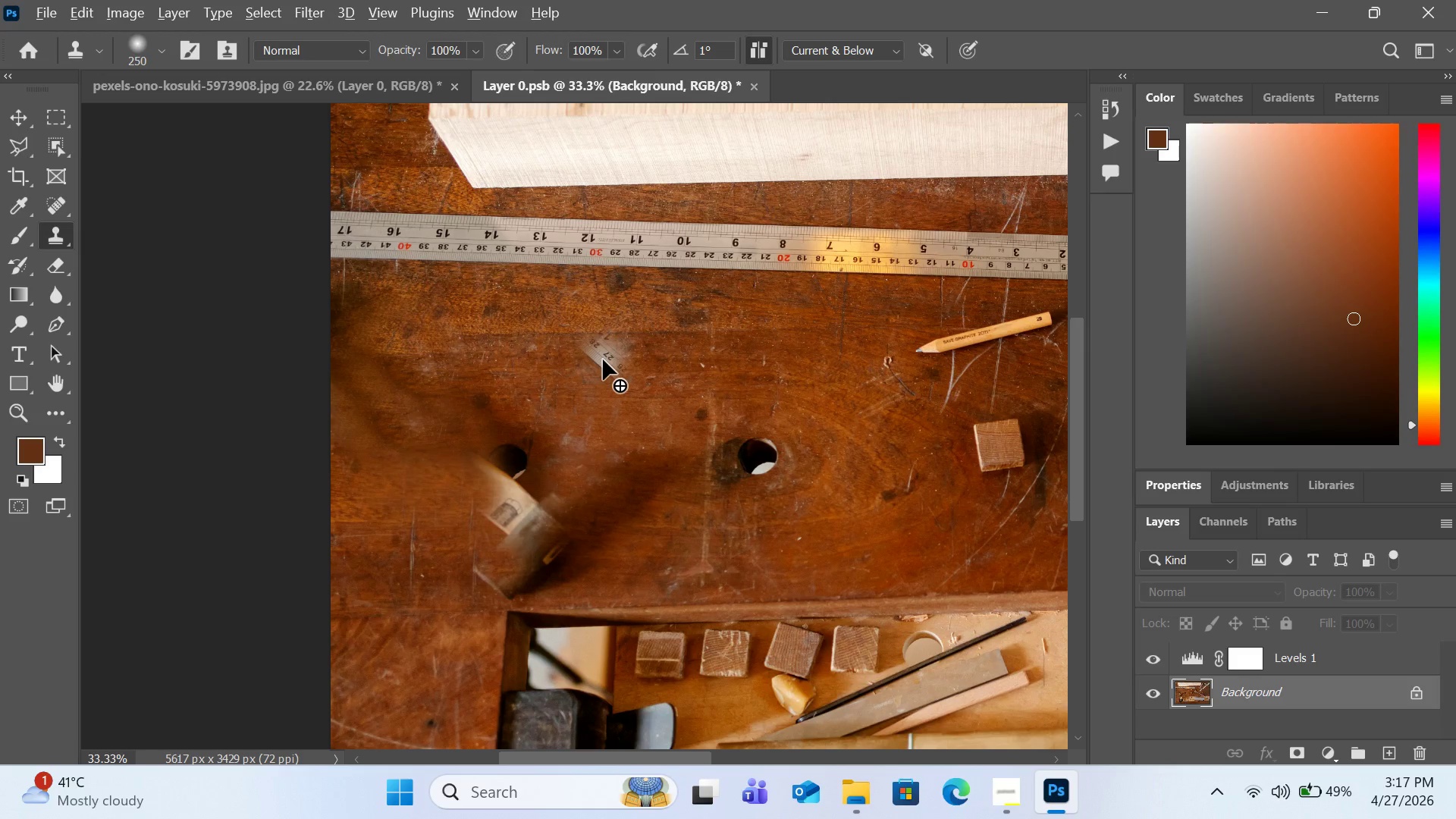 
key(Alt+Shift+Comma)
 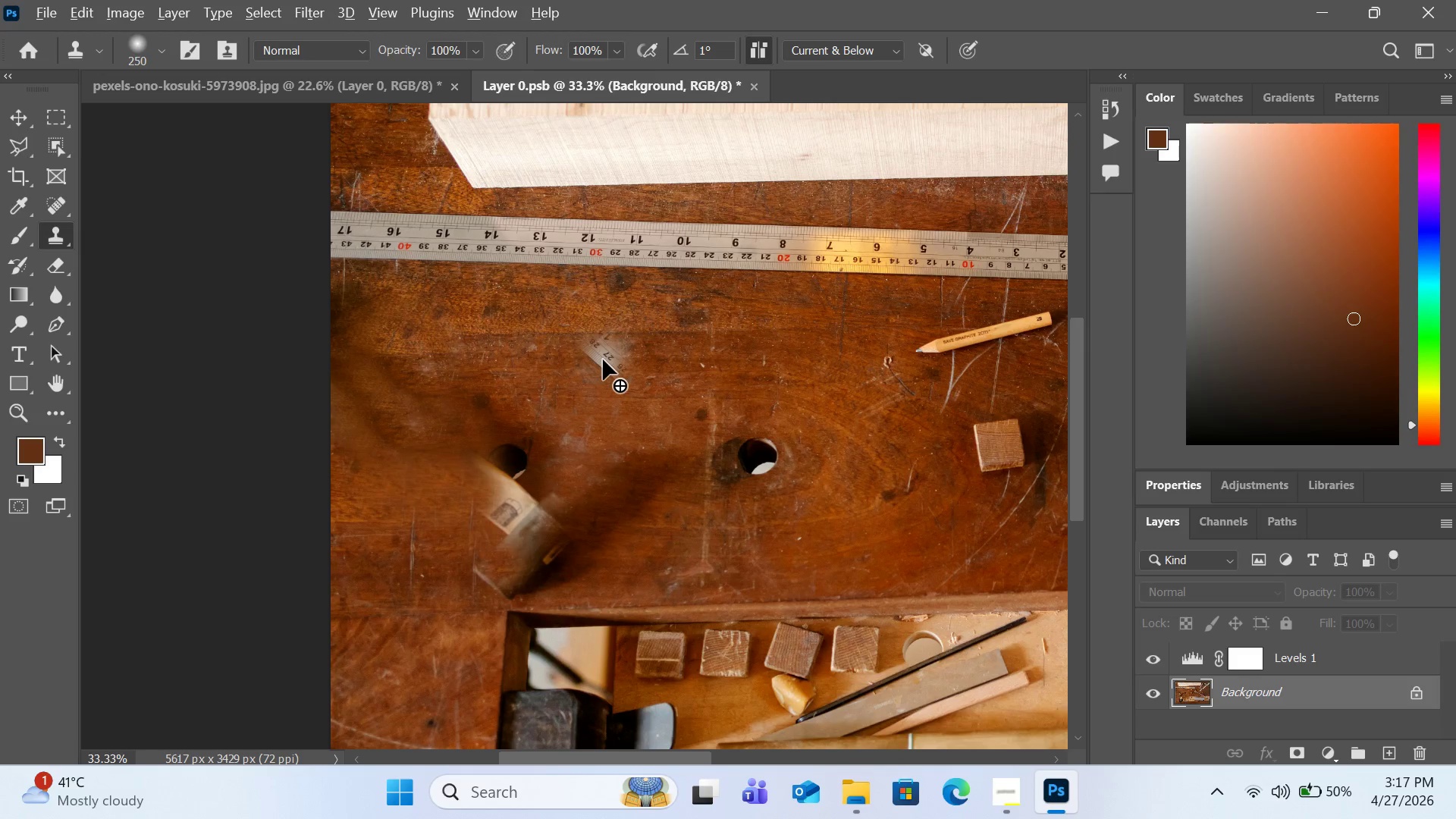 
key(Alt+Shift+Comma)
 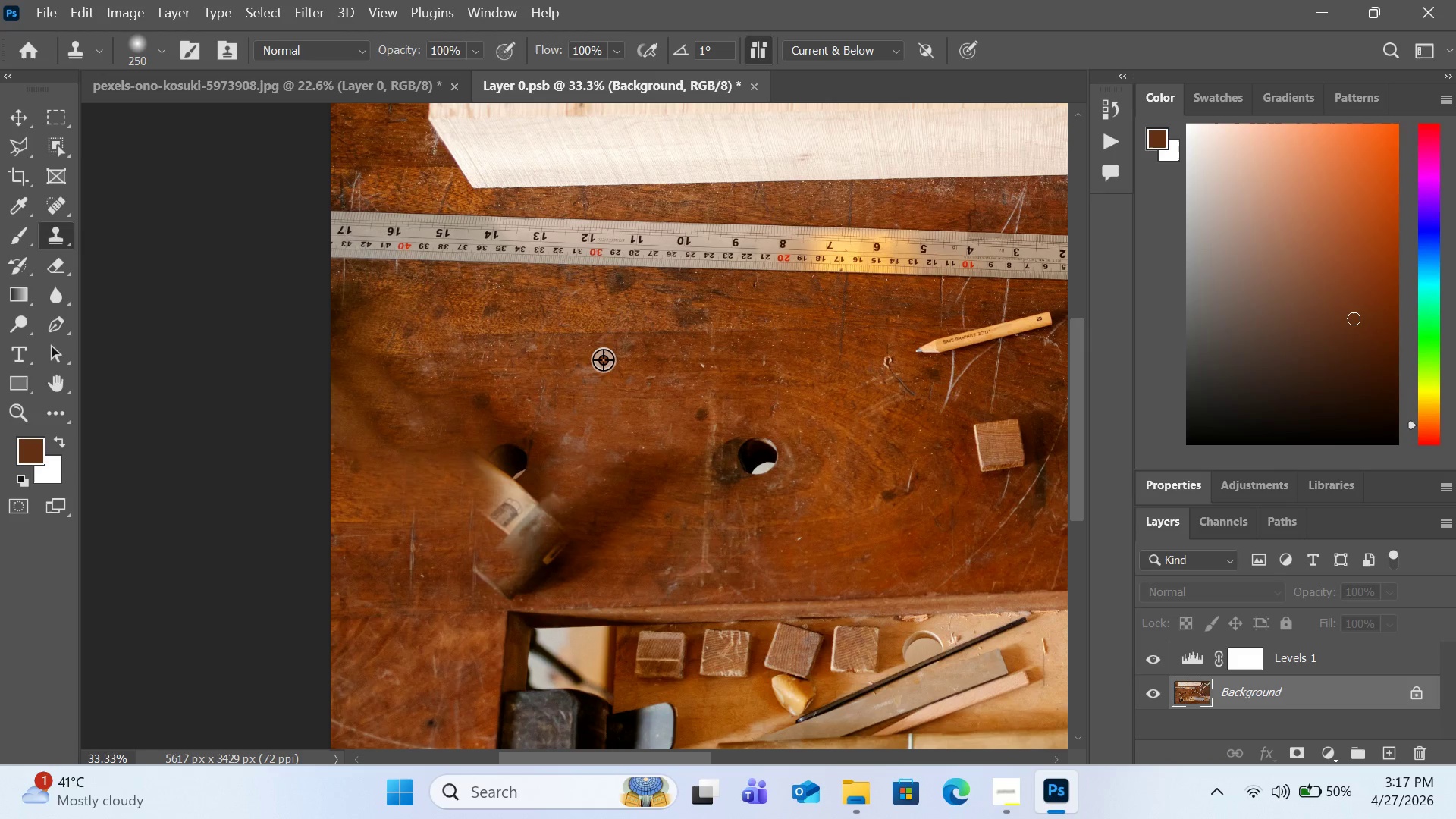 
key(Alt+Shift+Comma)
 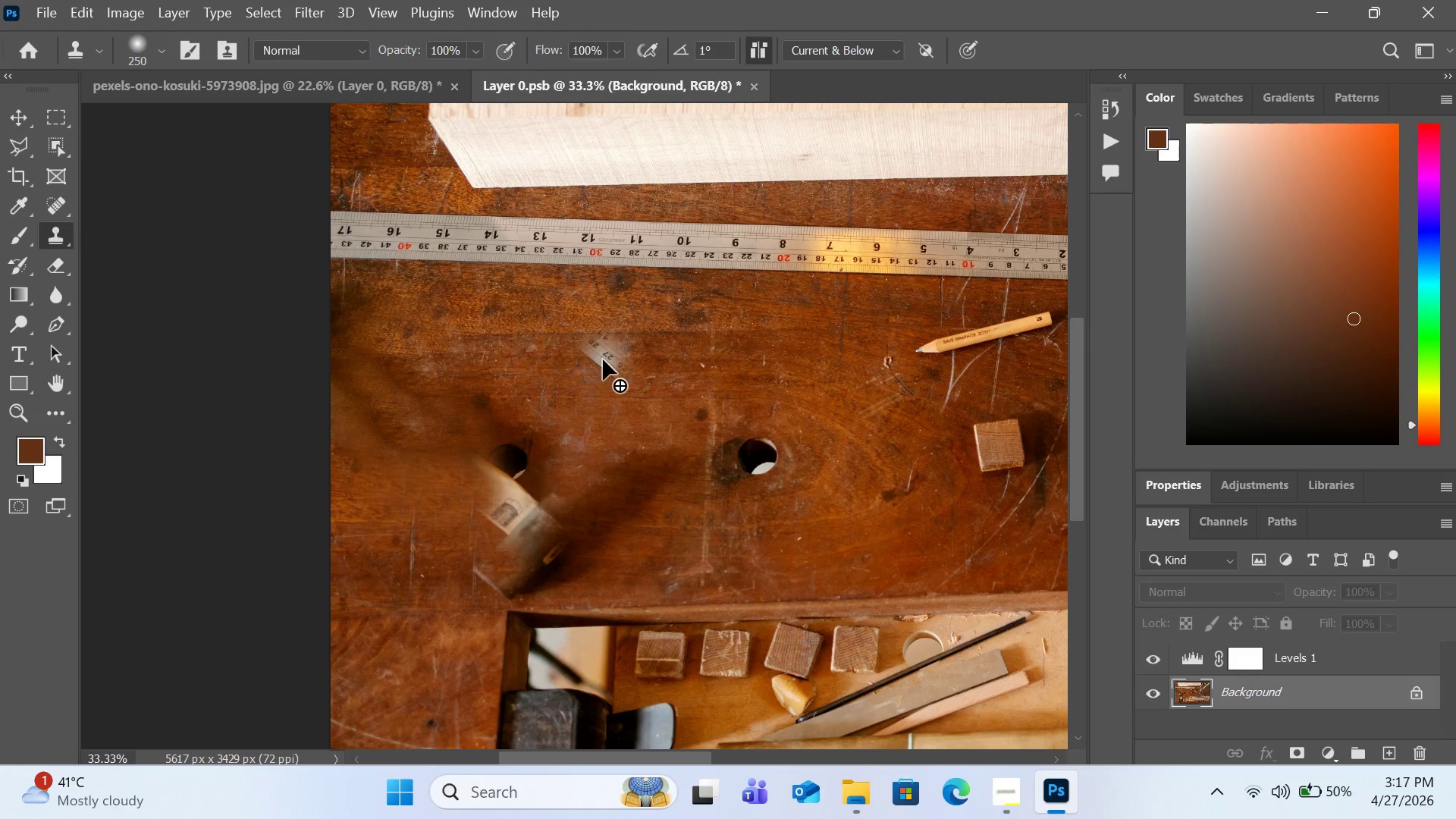 
key(Alt+Shift+Comma)
 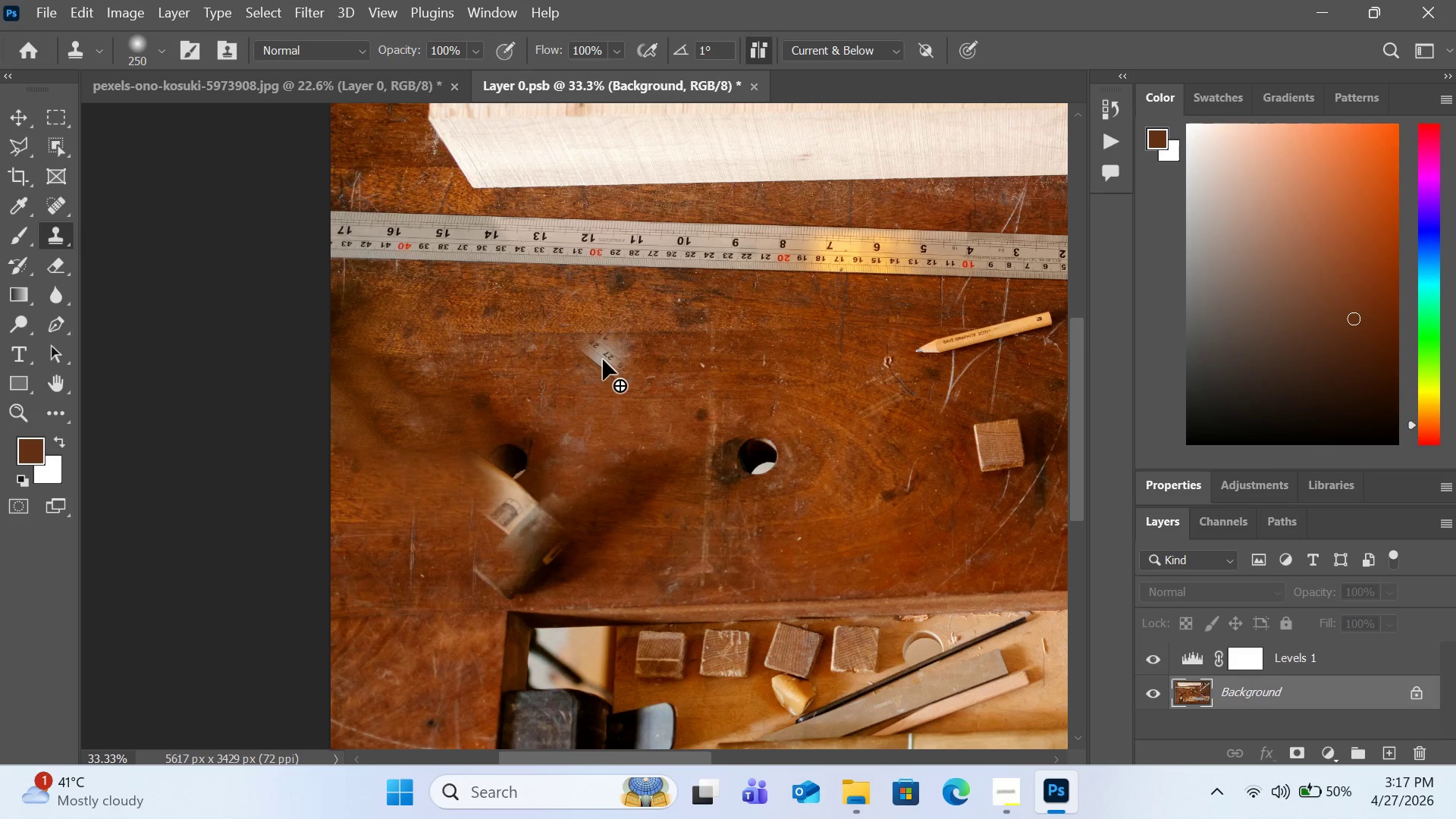 
key(Alt+Shift+Comma)
 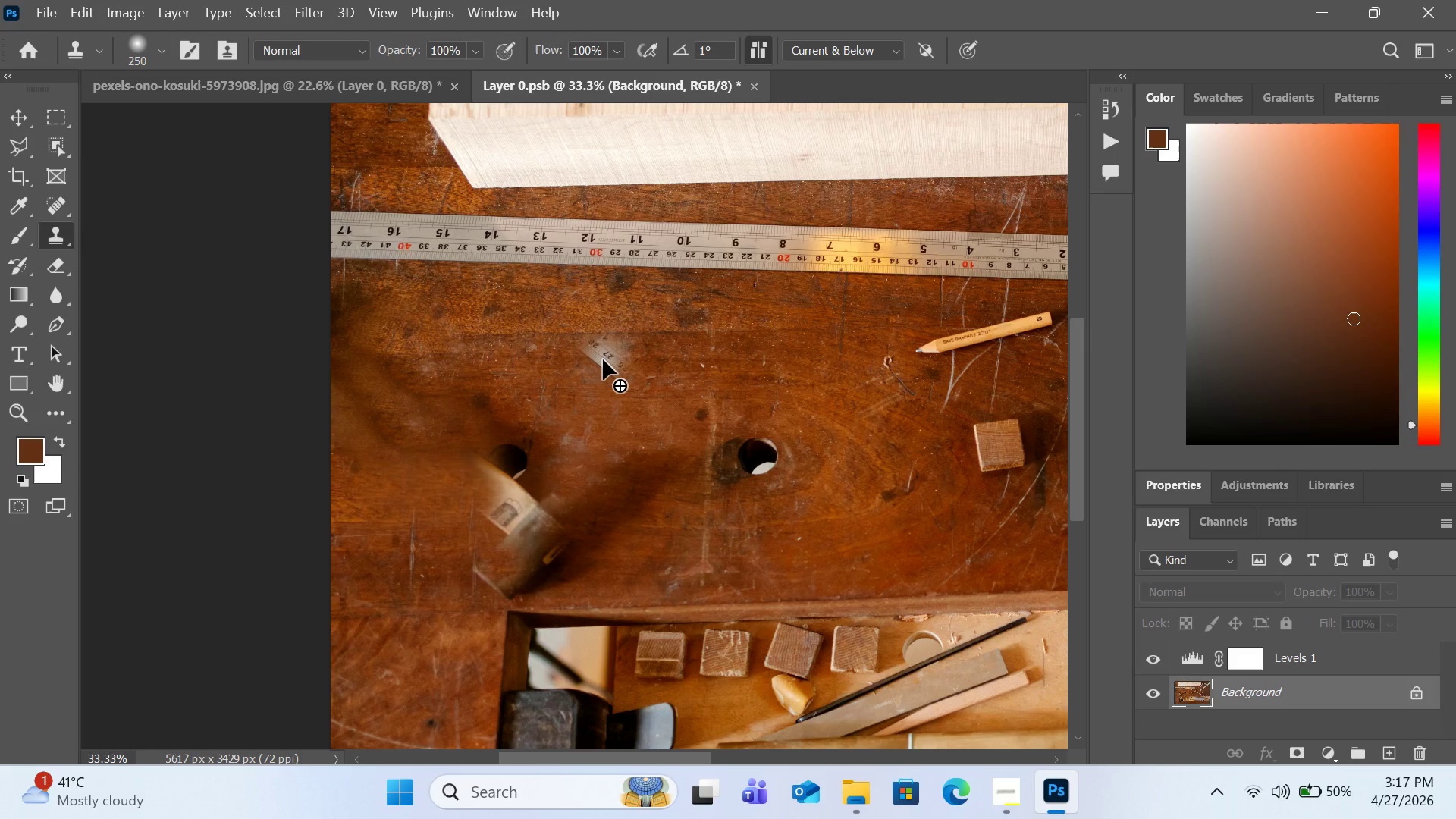 
key(Alt+Shift+Comma)
 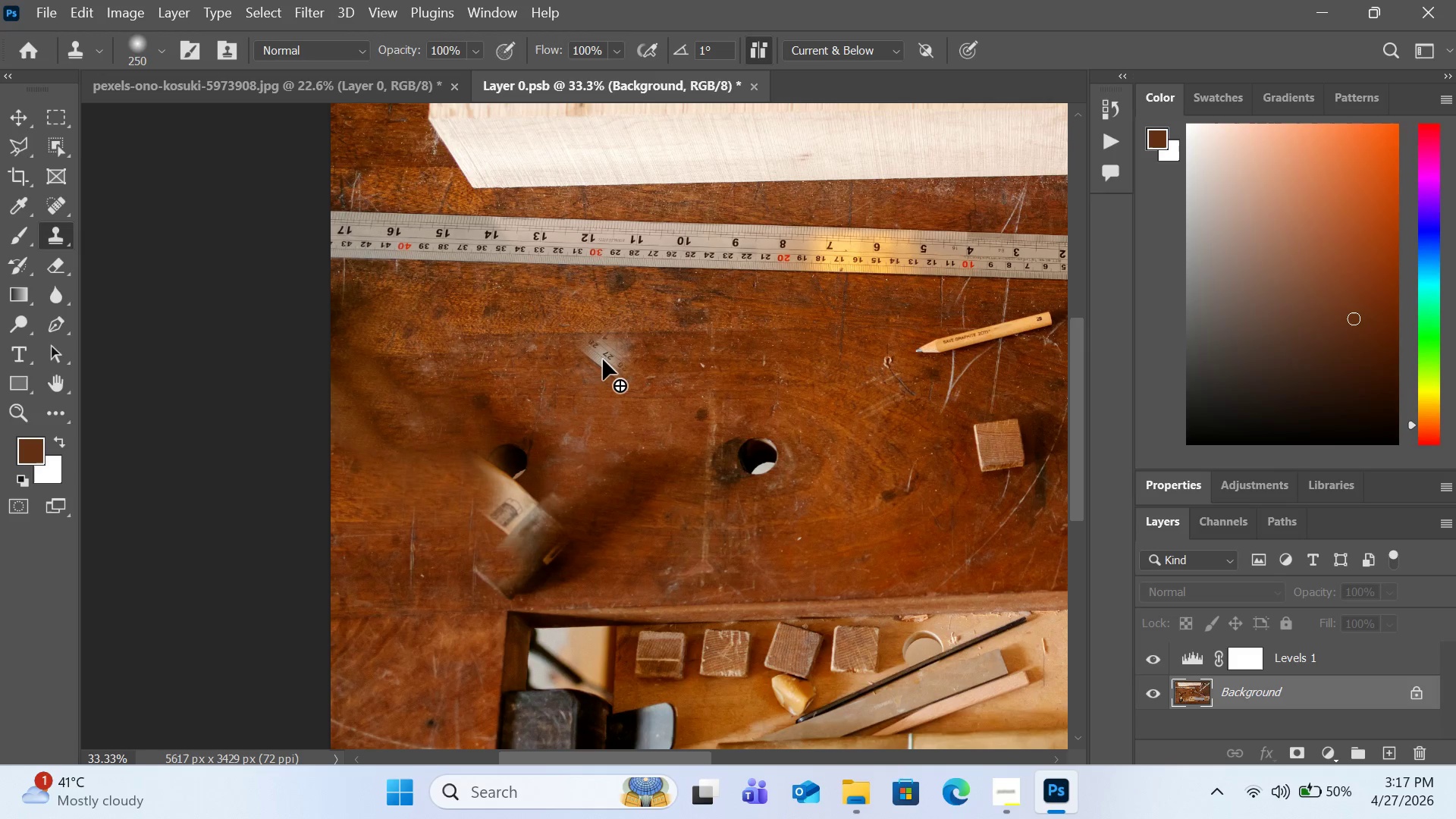 
key(Alt+Shift+Comma)
 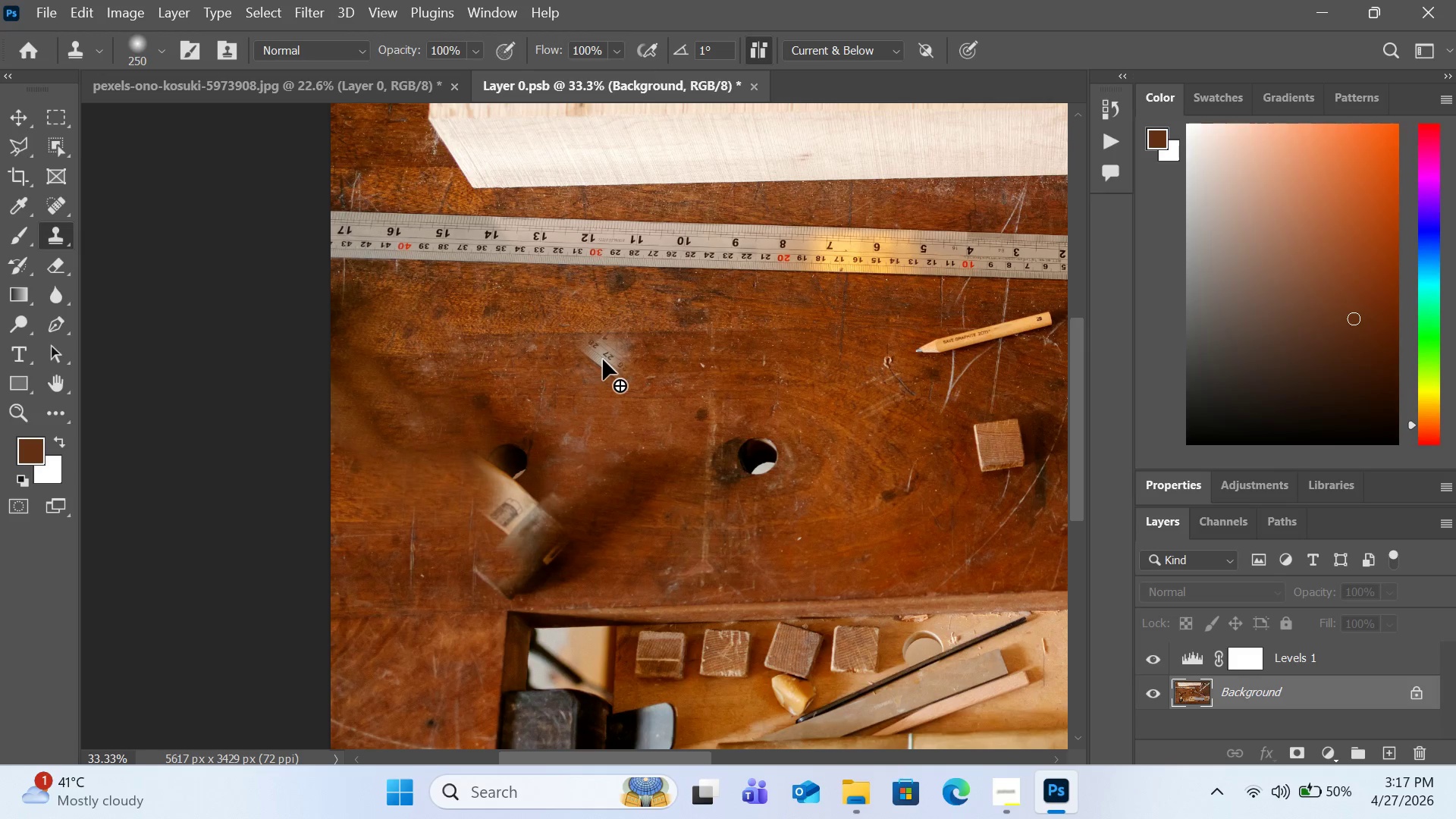 
key(Alt+Shift+Comma)
 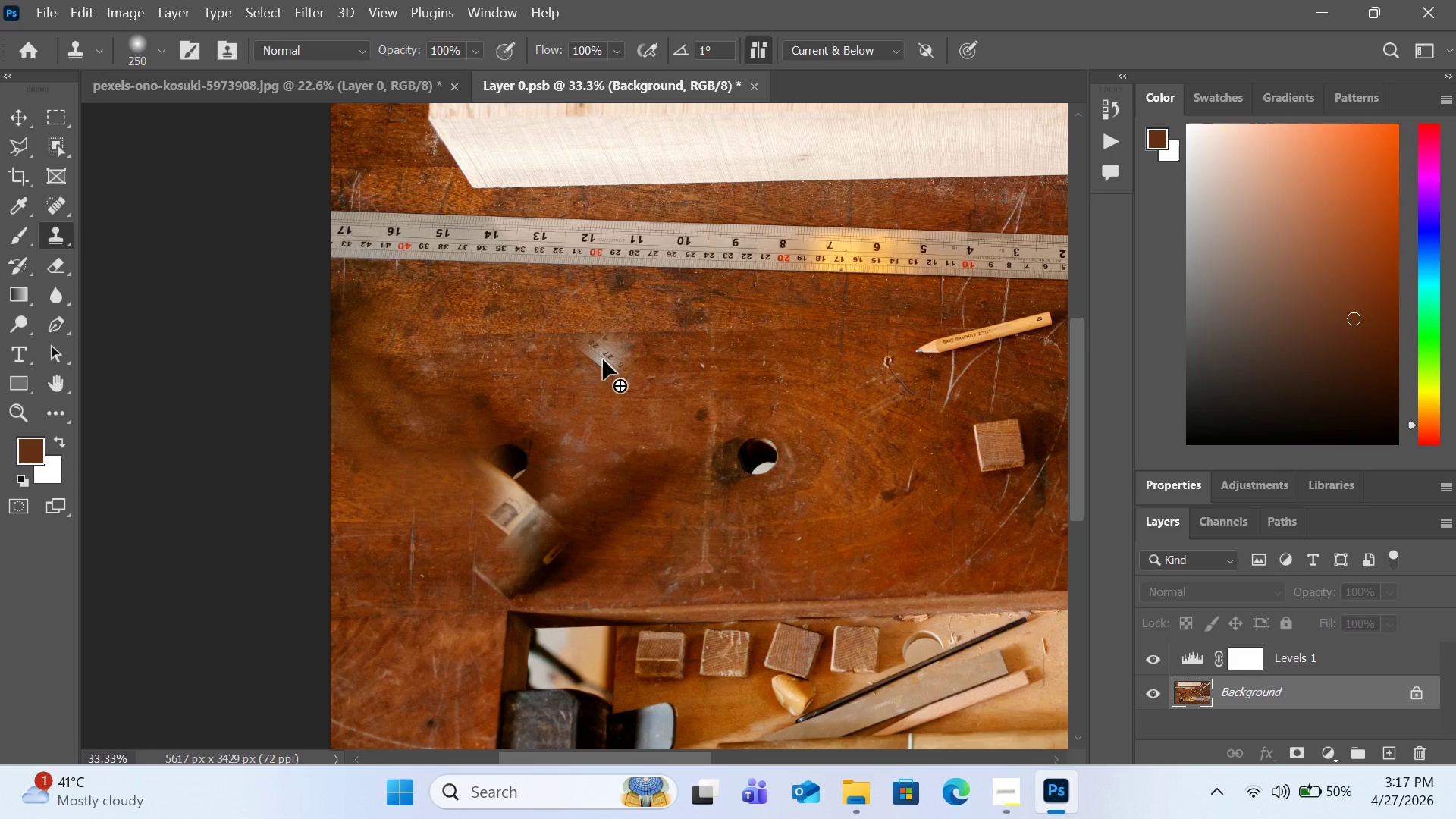 
key(Alt+Shift+Comma)
 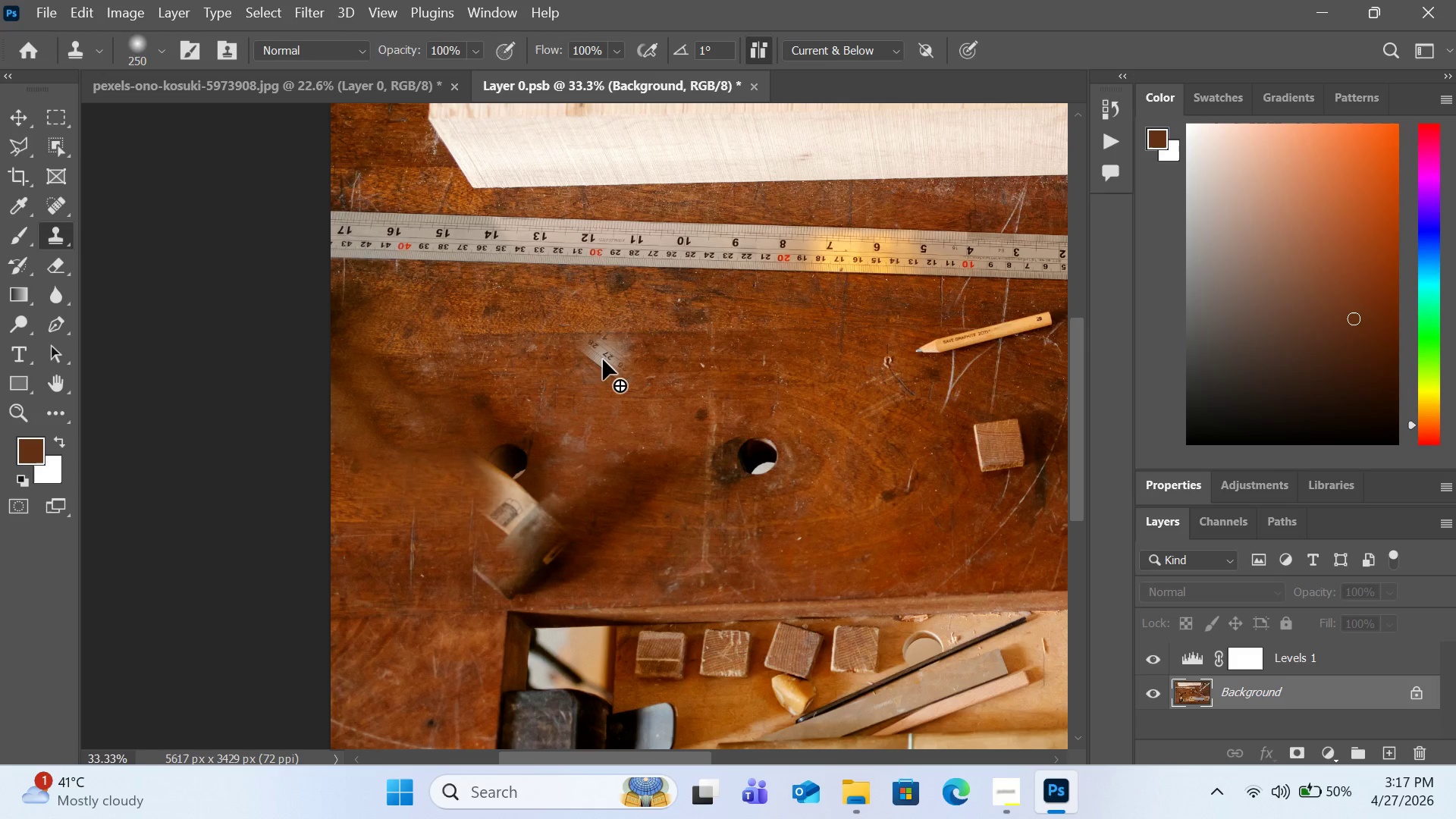 
key(Alt+Shift+Comma)
 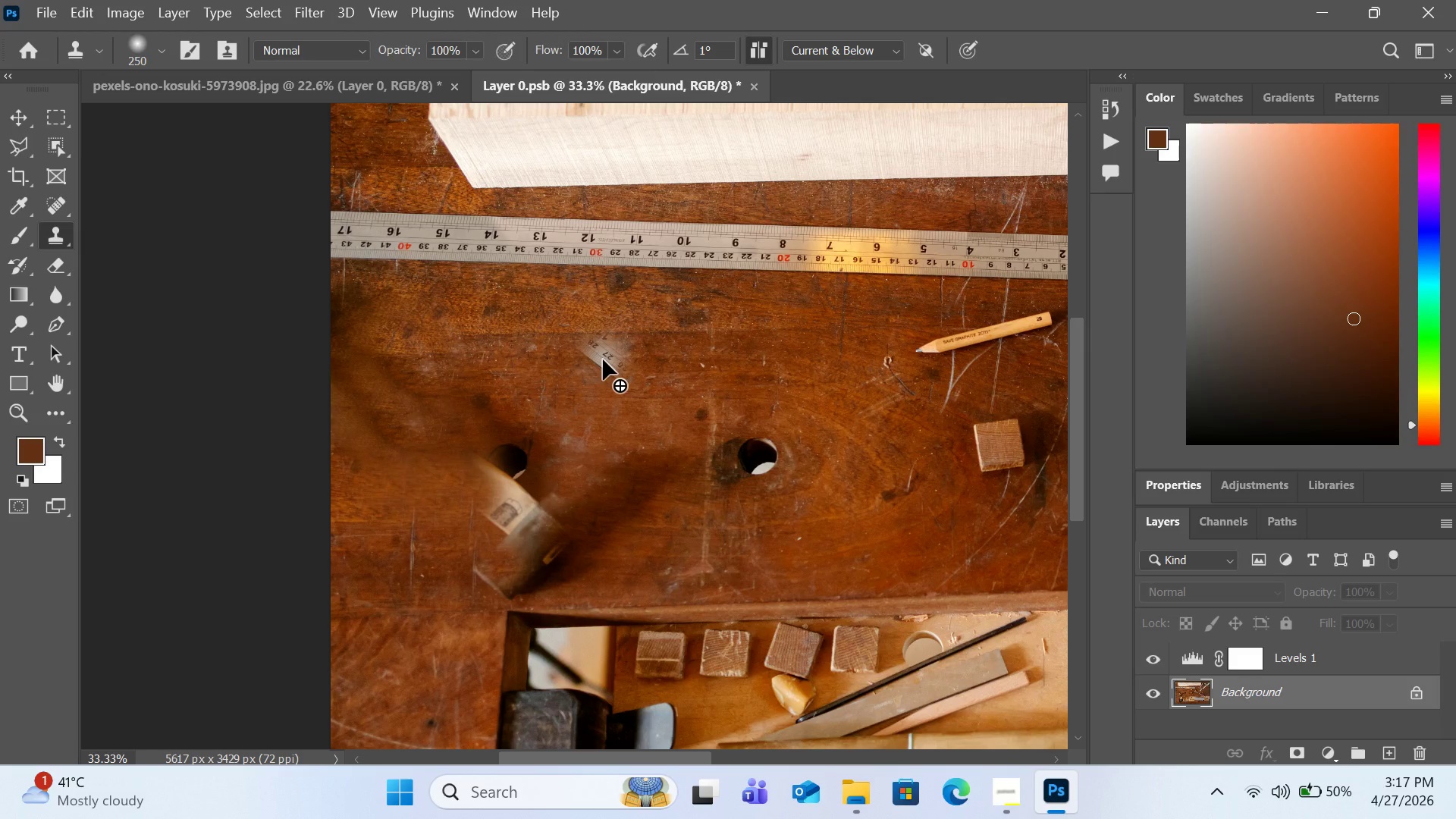 
key(Alt+Shift+Comma)
 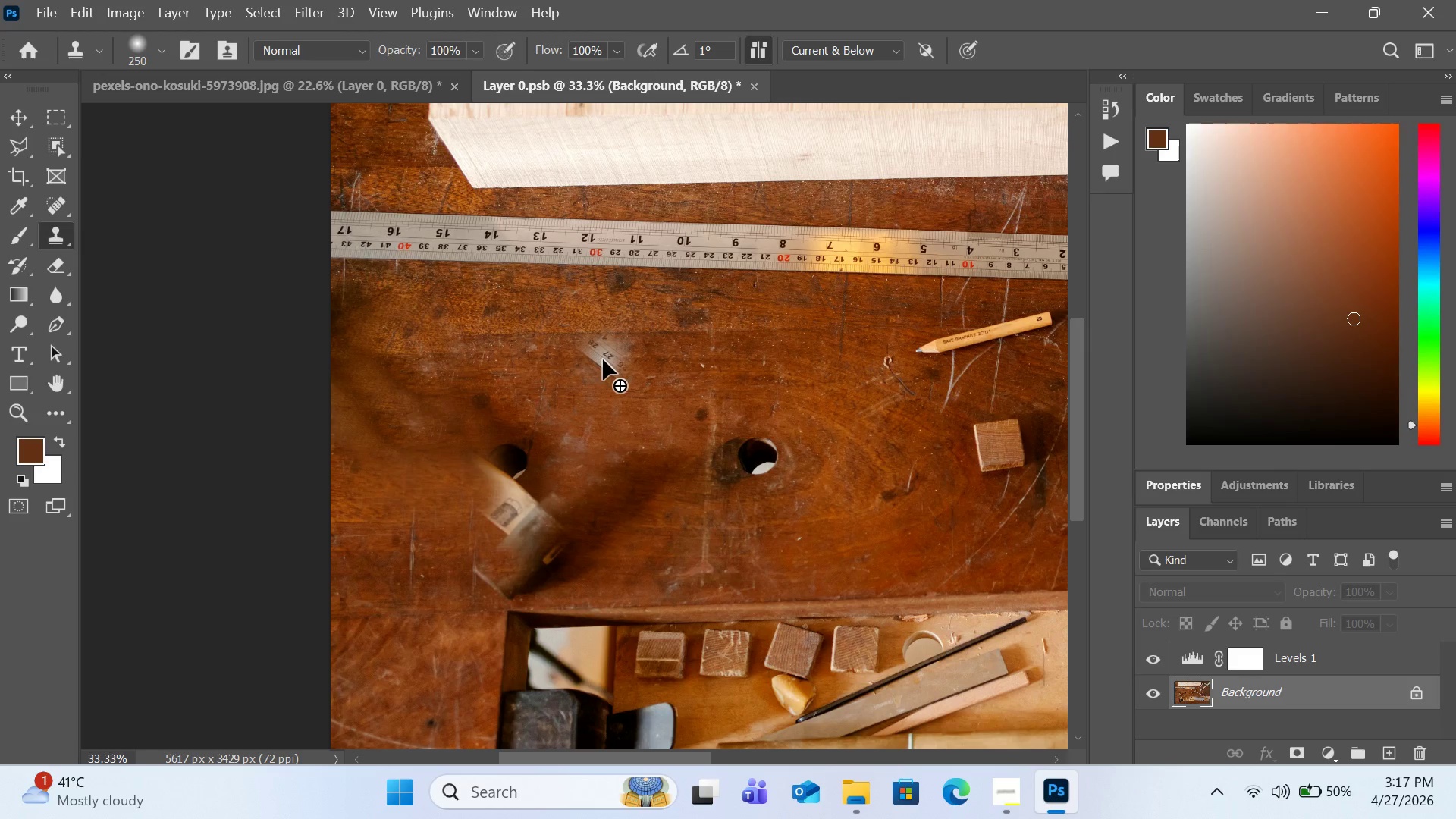 
key(Alt+Shift+Comma)
 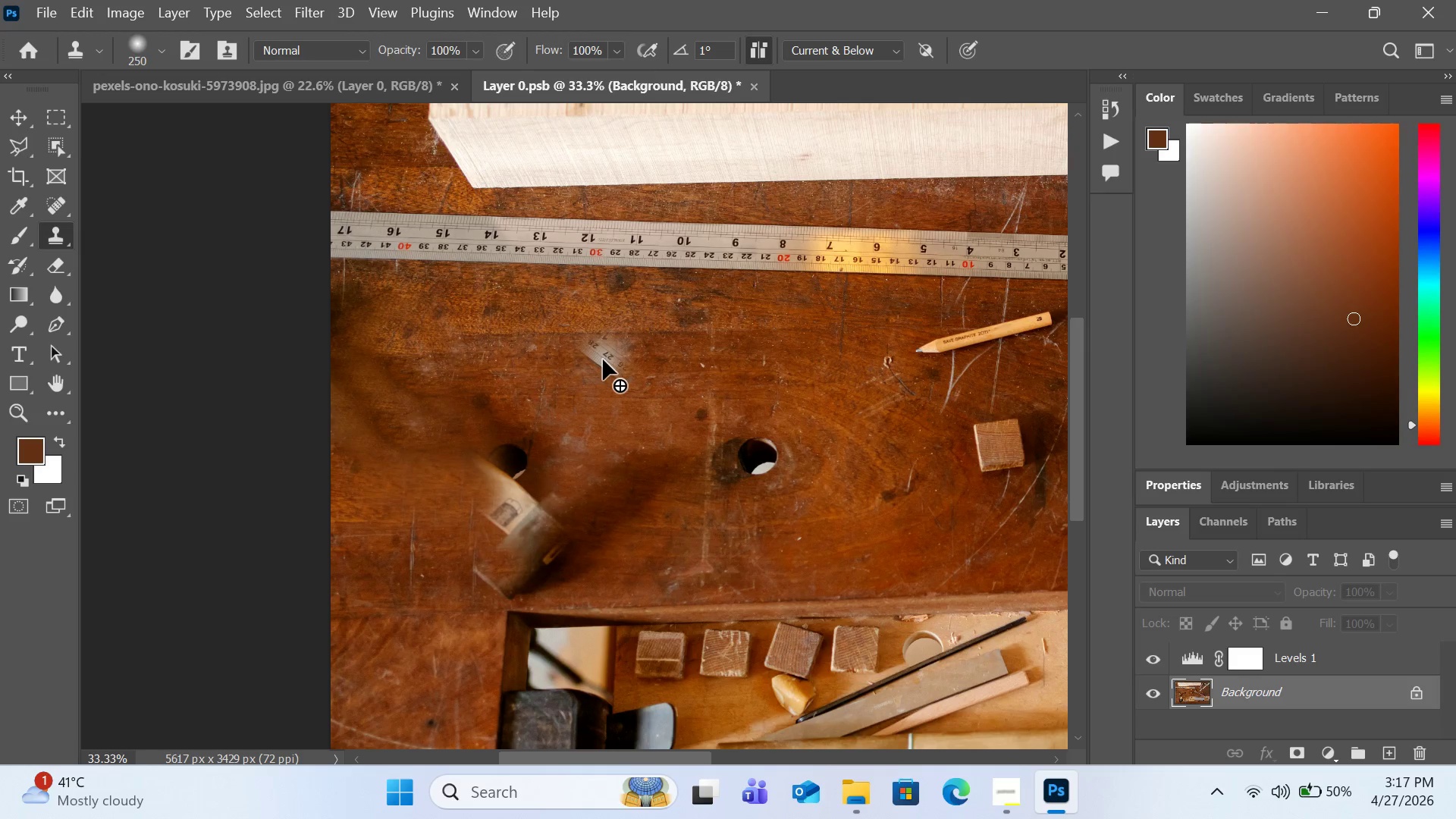 
key(Alt+Shift+Comma)
 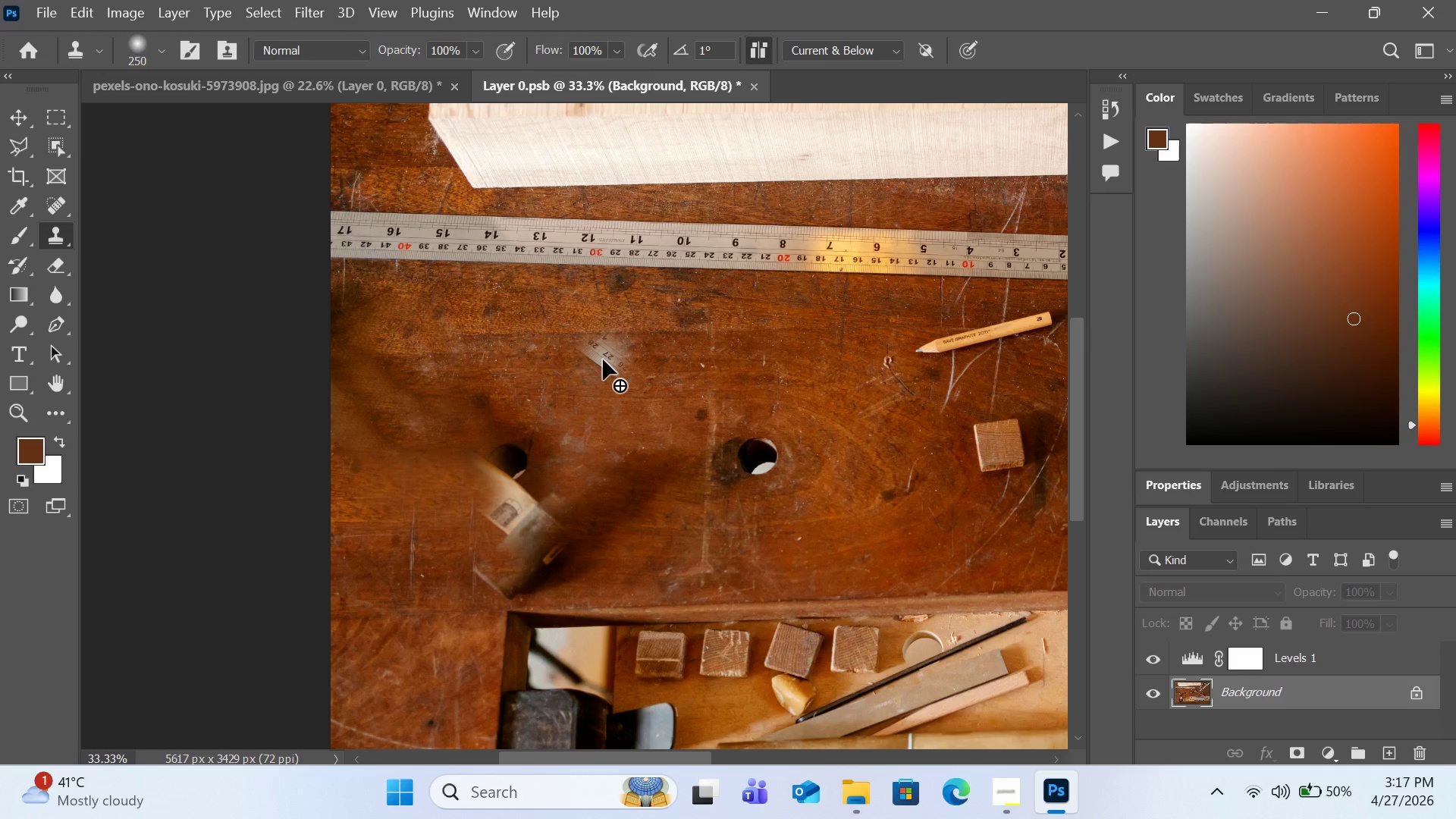 
key(Alt+Shift+Comma)
 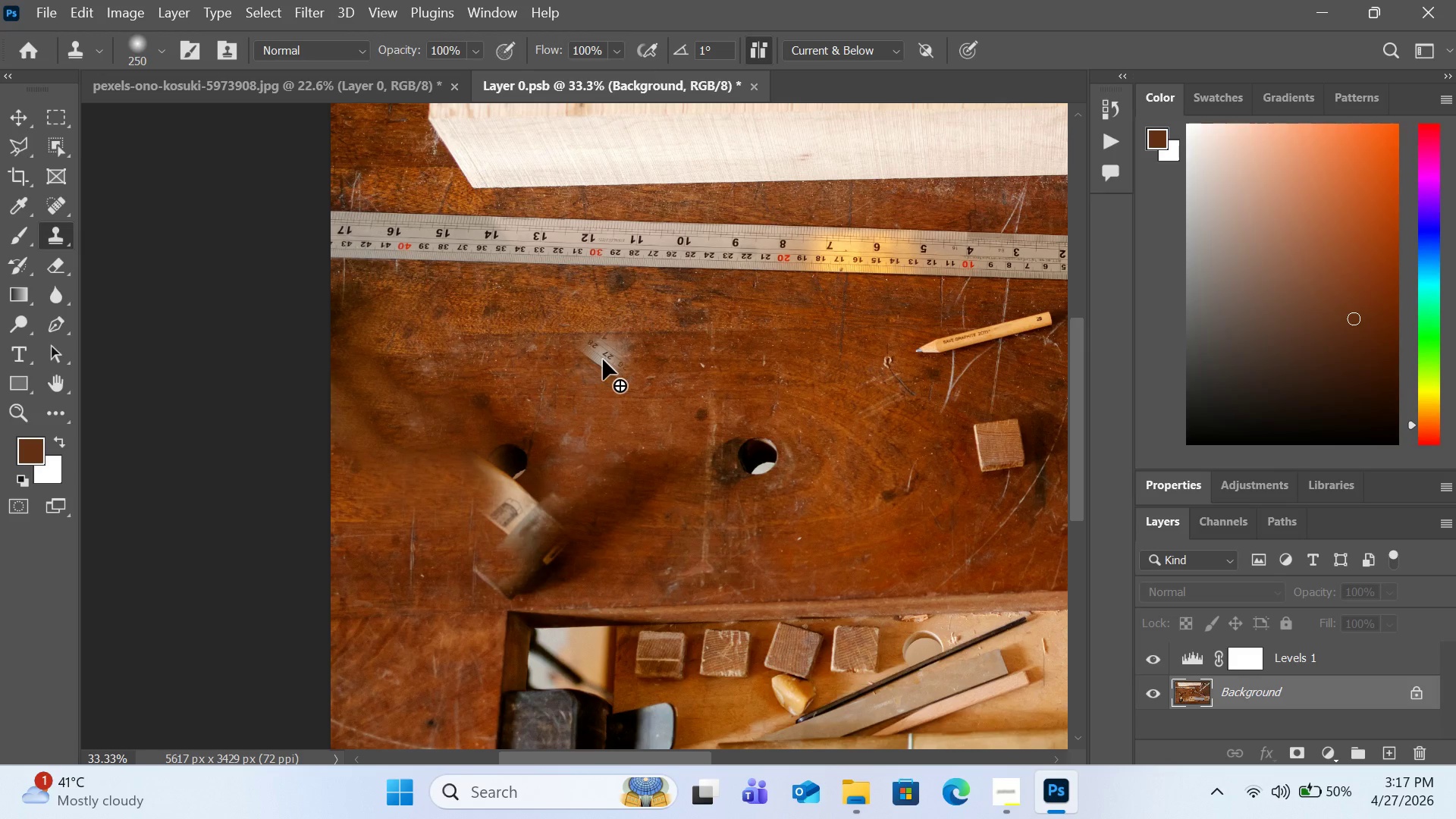 
key(Alt+Shift+Comma)
 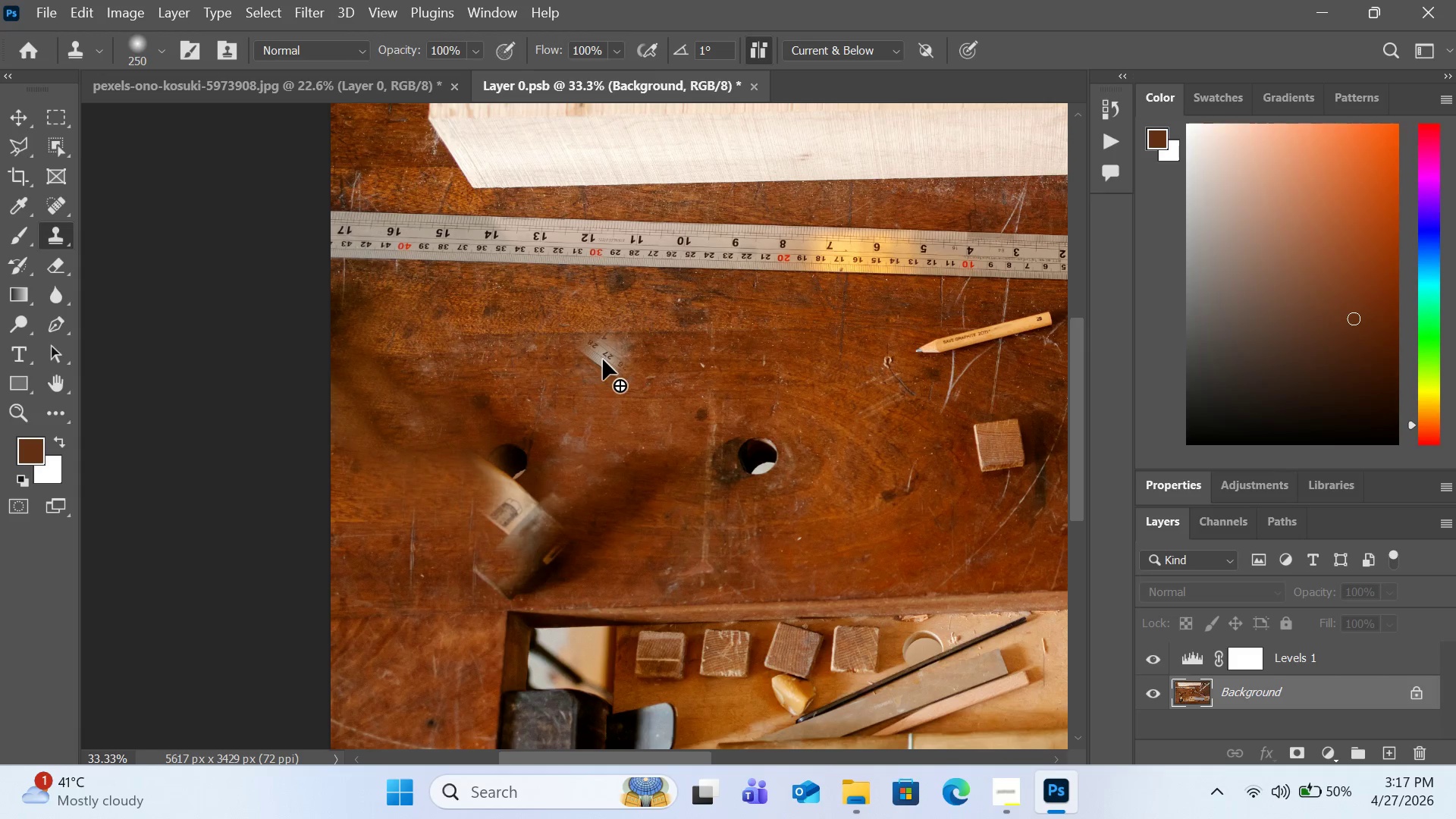 
key(Alt+Shift+Comma)
 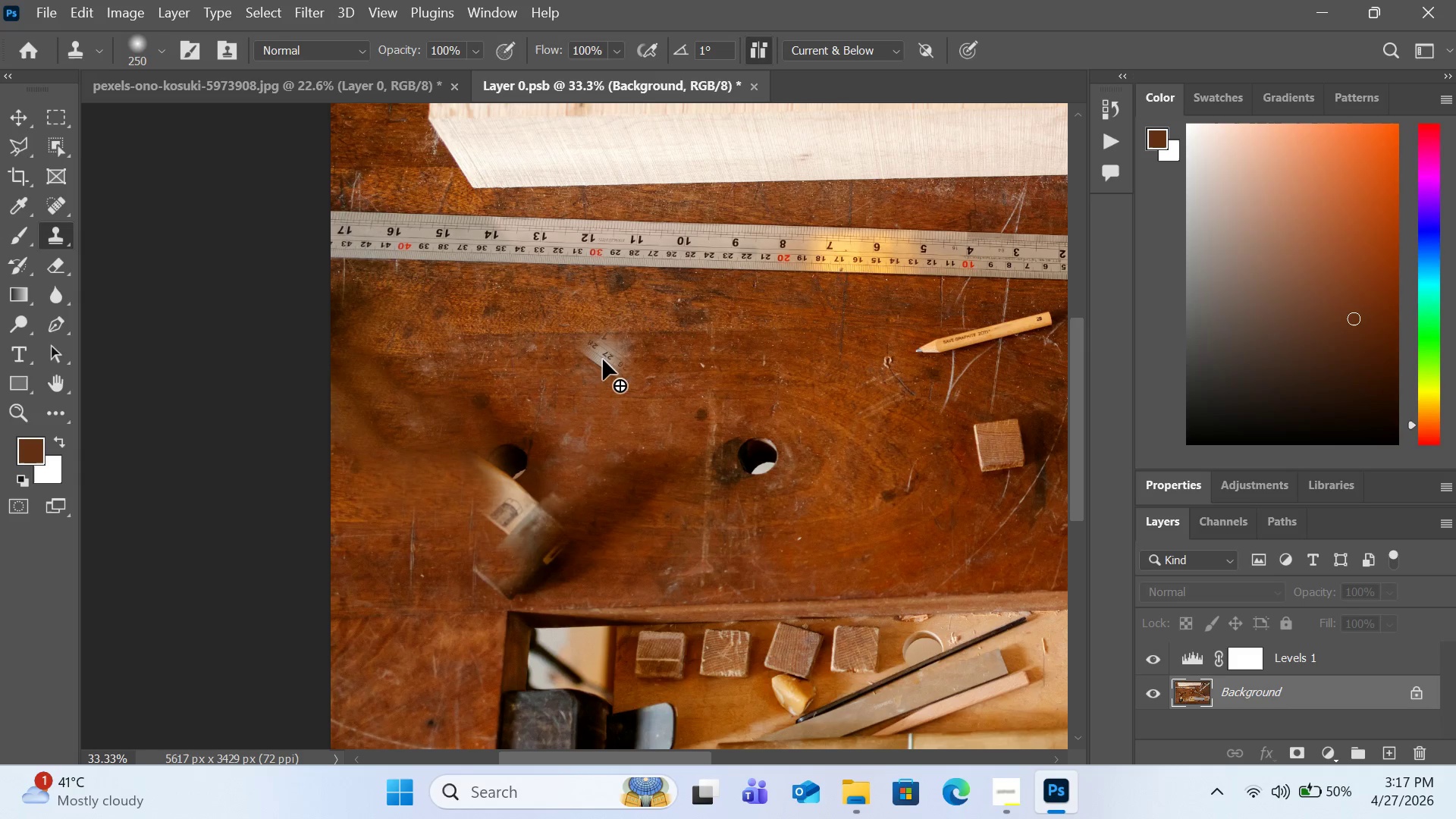 
key(Alt+Shift+Comma)
 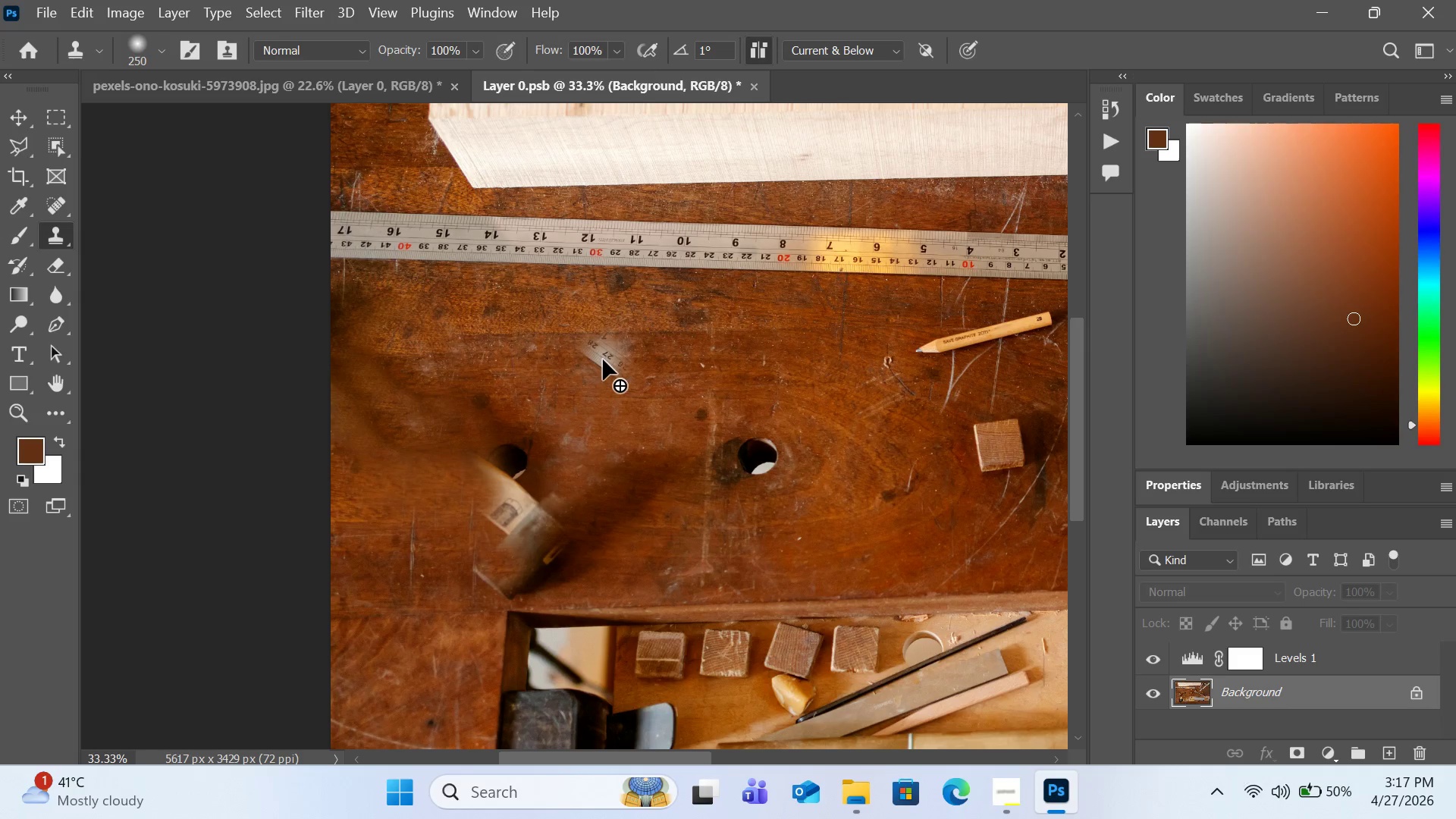 
key(Alt+Shift+Comma)
 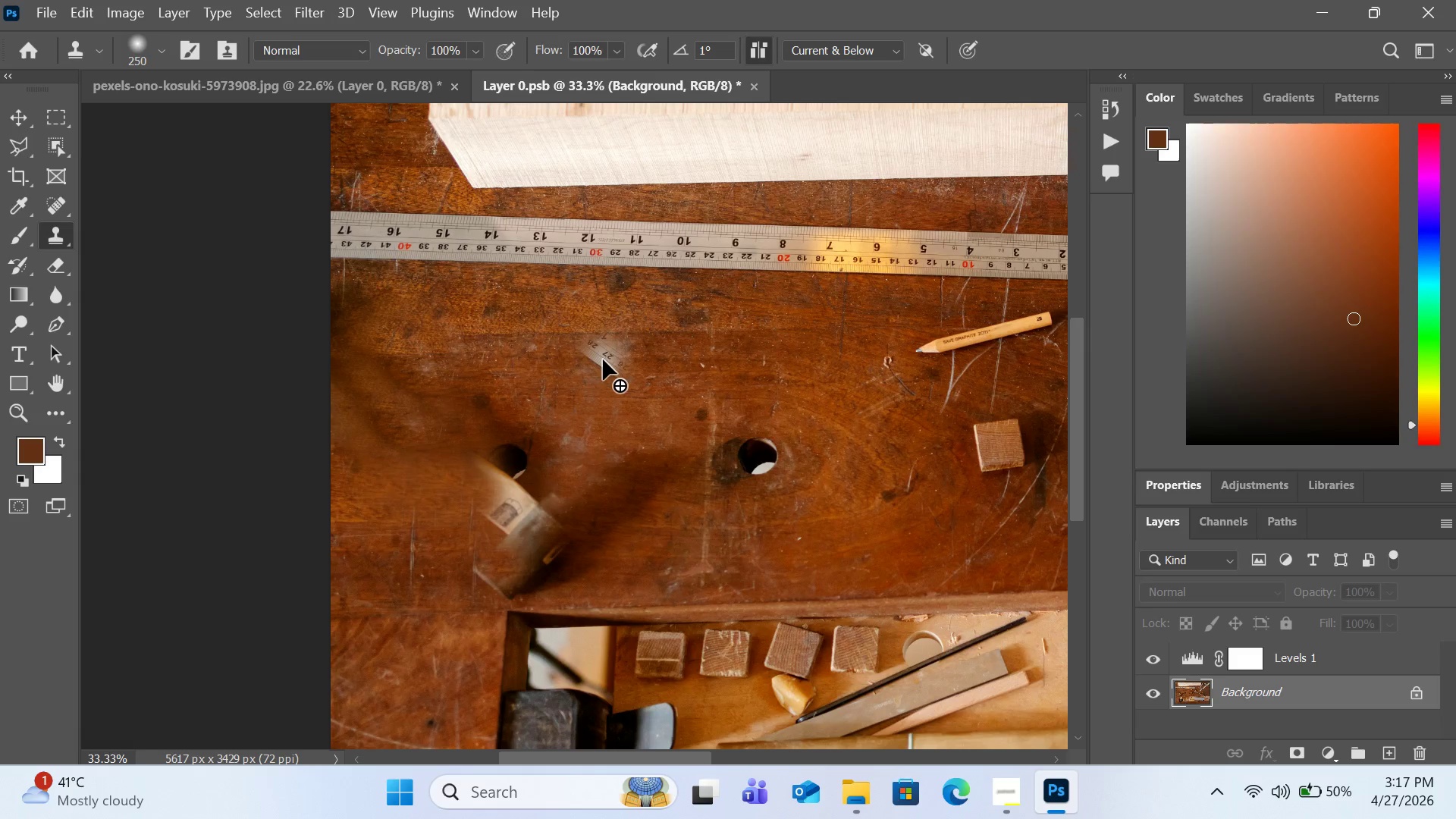 
key(Alt+Shift+Comma)
 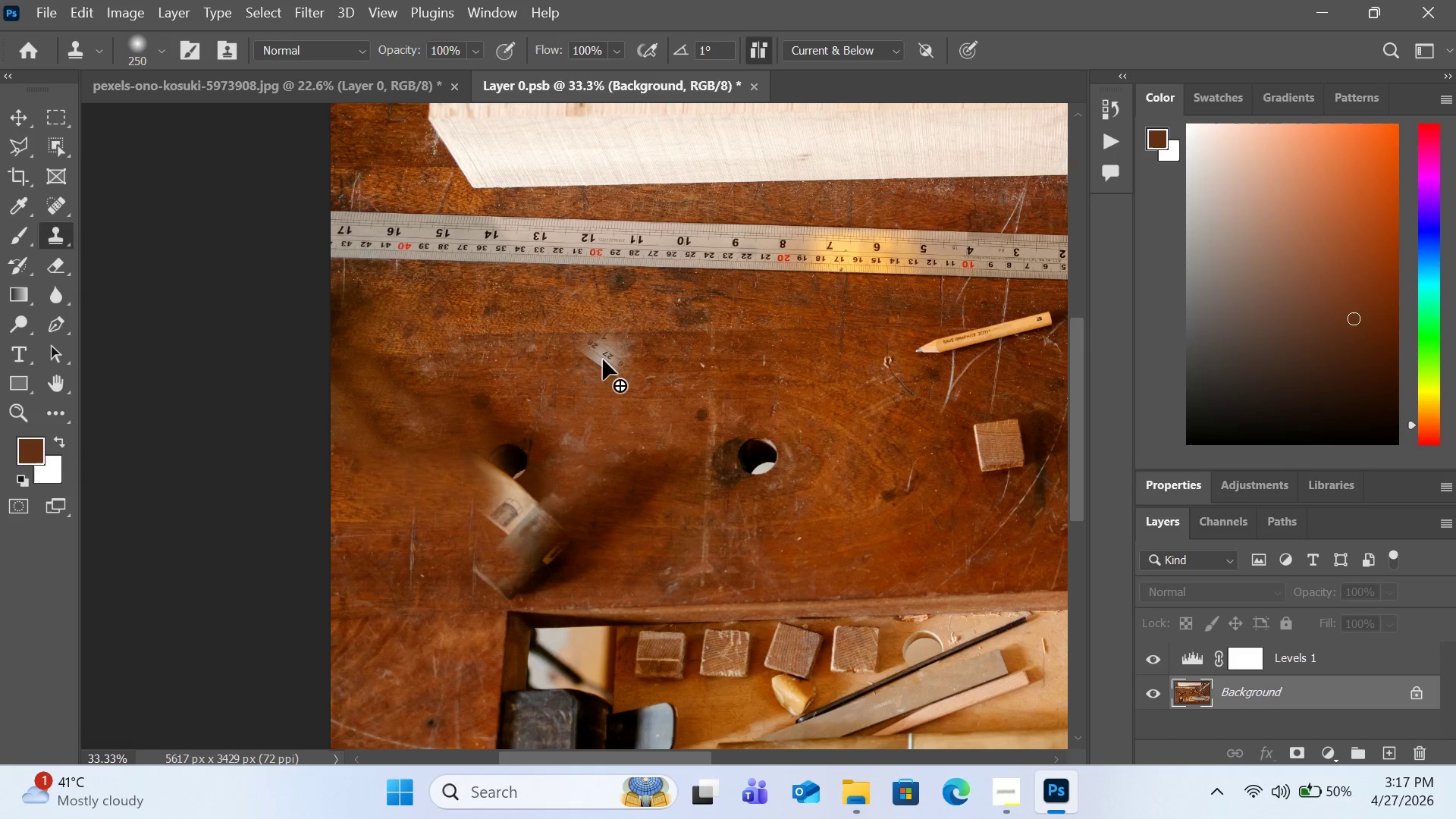 
key(Alt+Shift+Comma)
 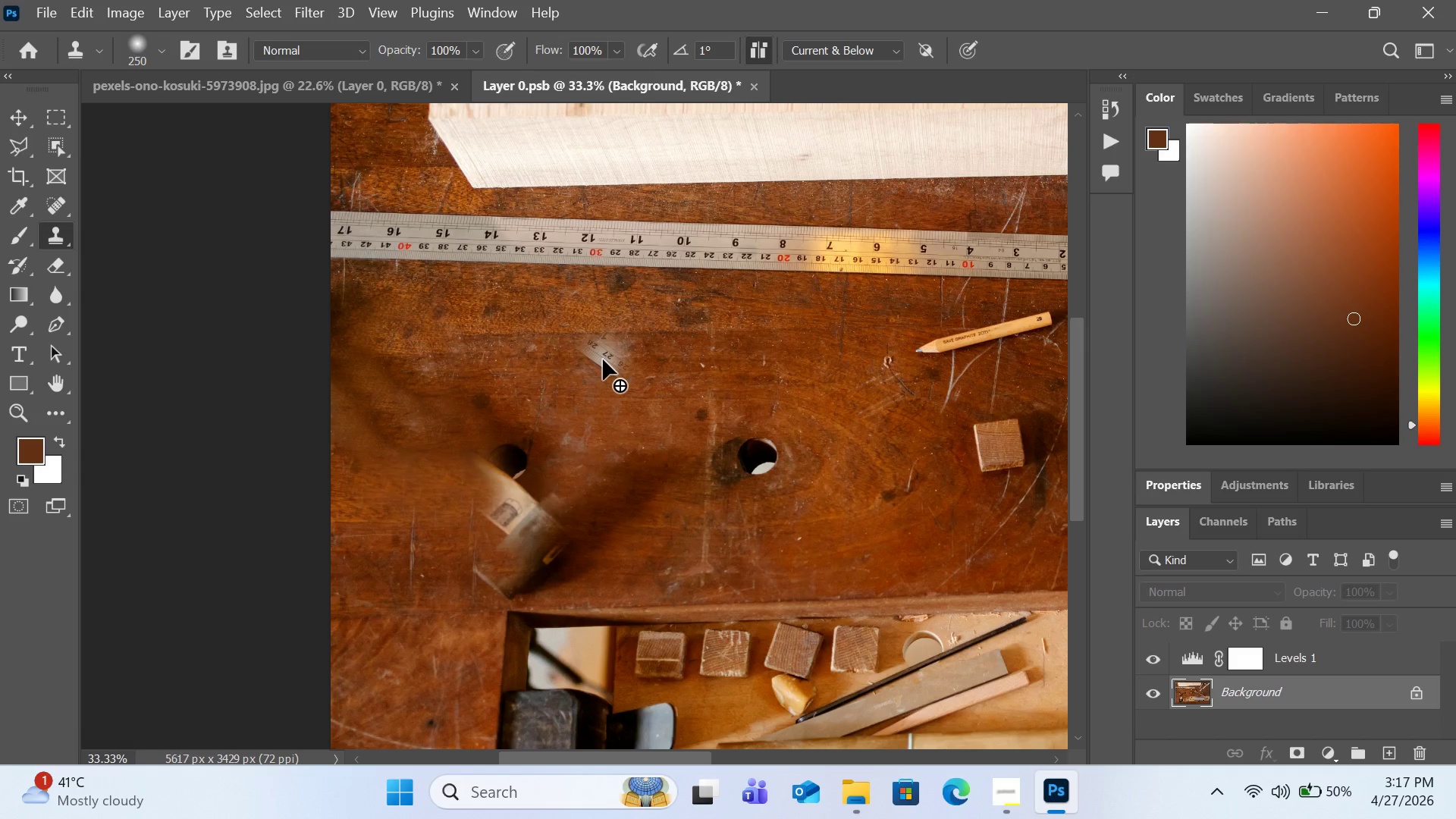 
key(Alt+Shift+Comma)
 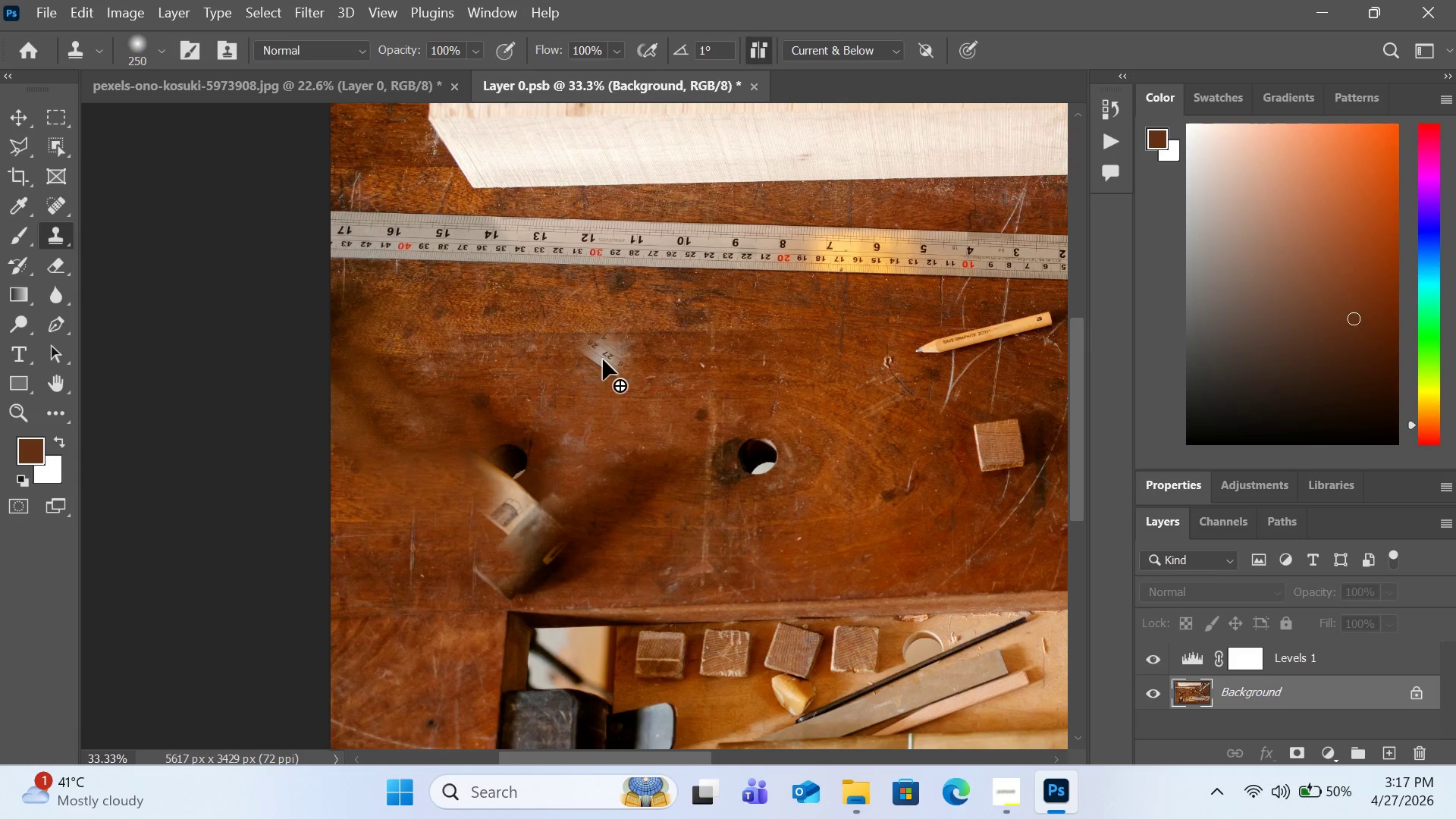 
key(Alt+Shift+Comma)
 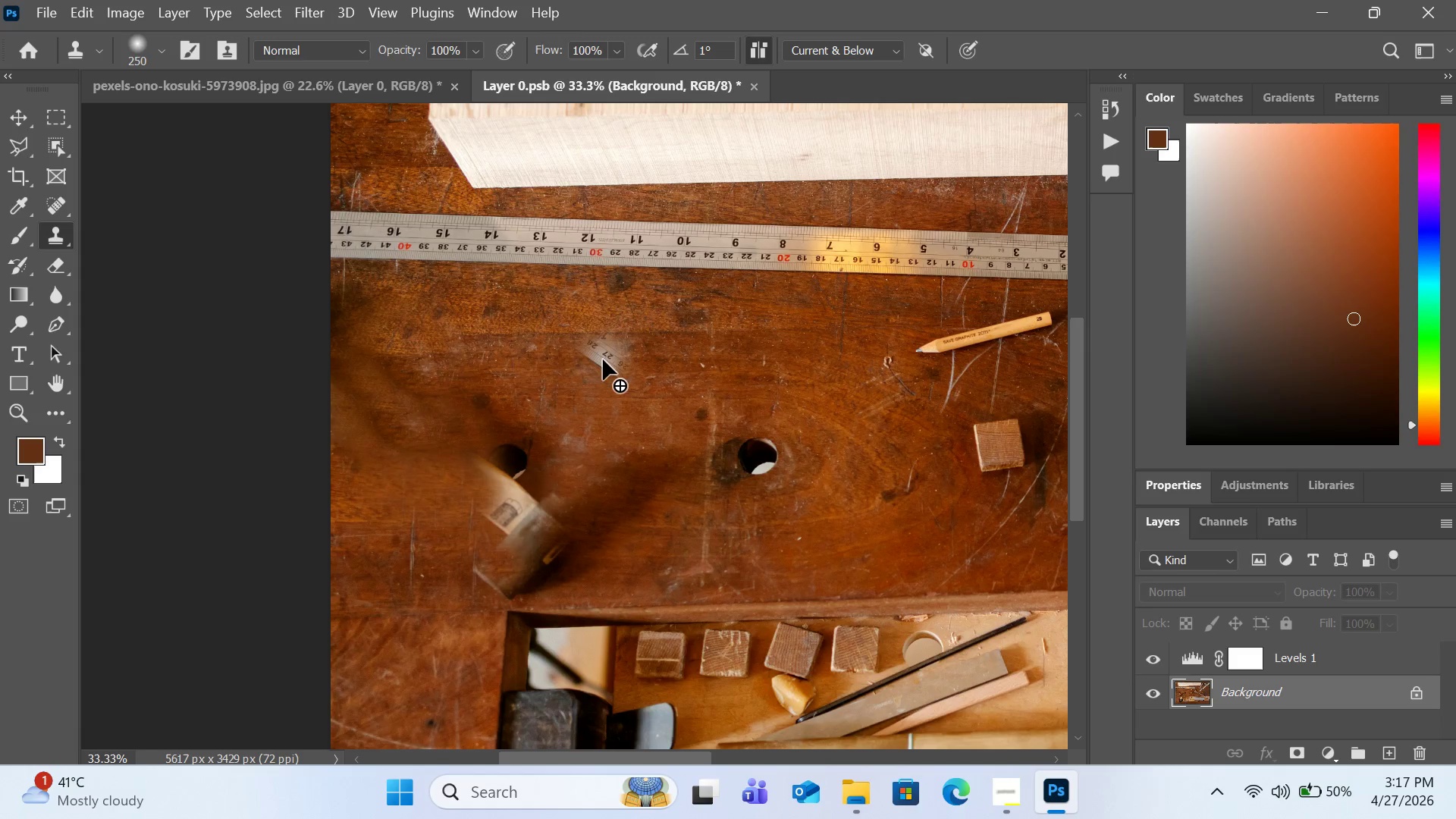 
key(Alt+Shift+Comma)
 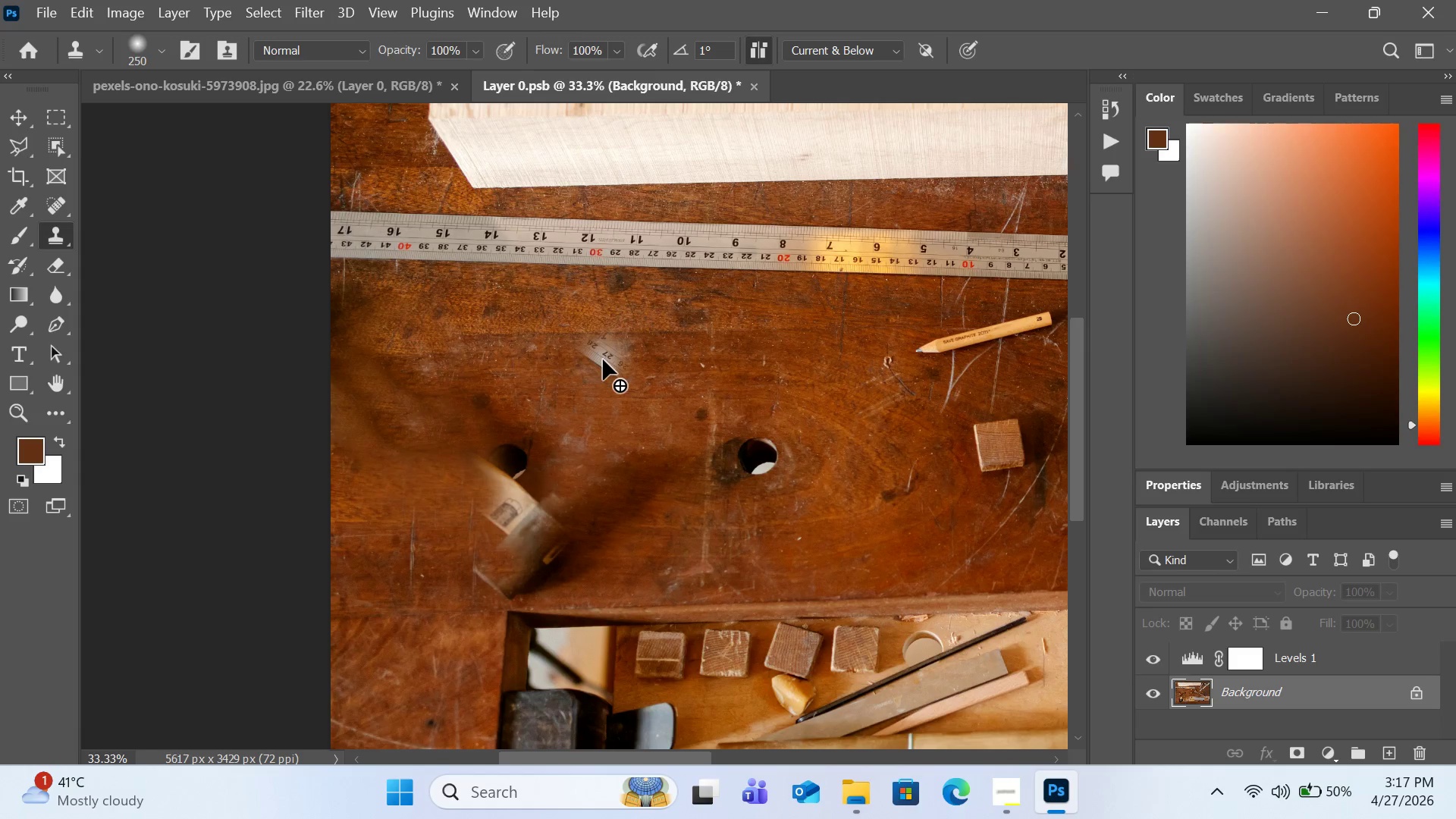 
key(Alt+Shift+Comma)
 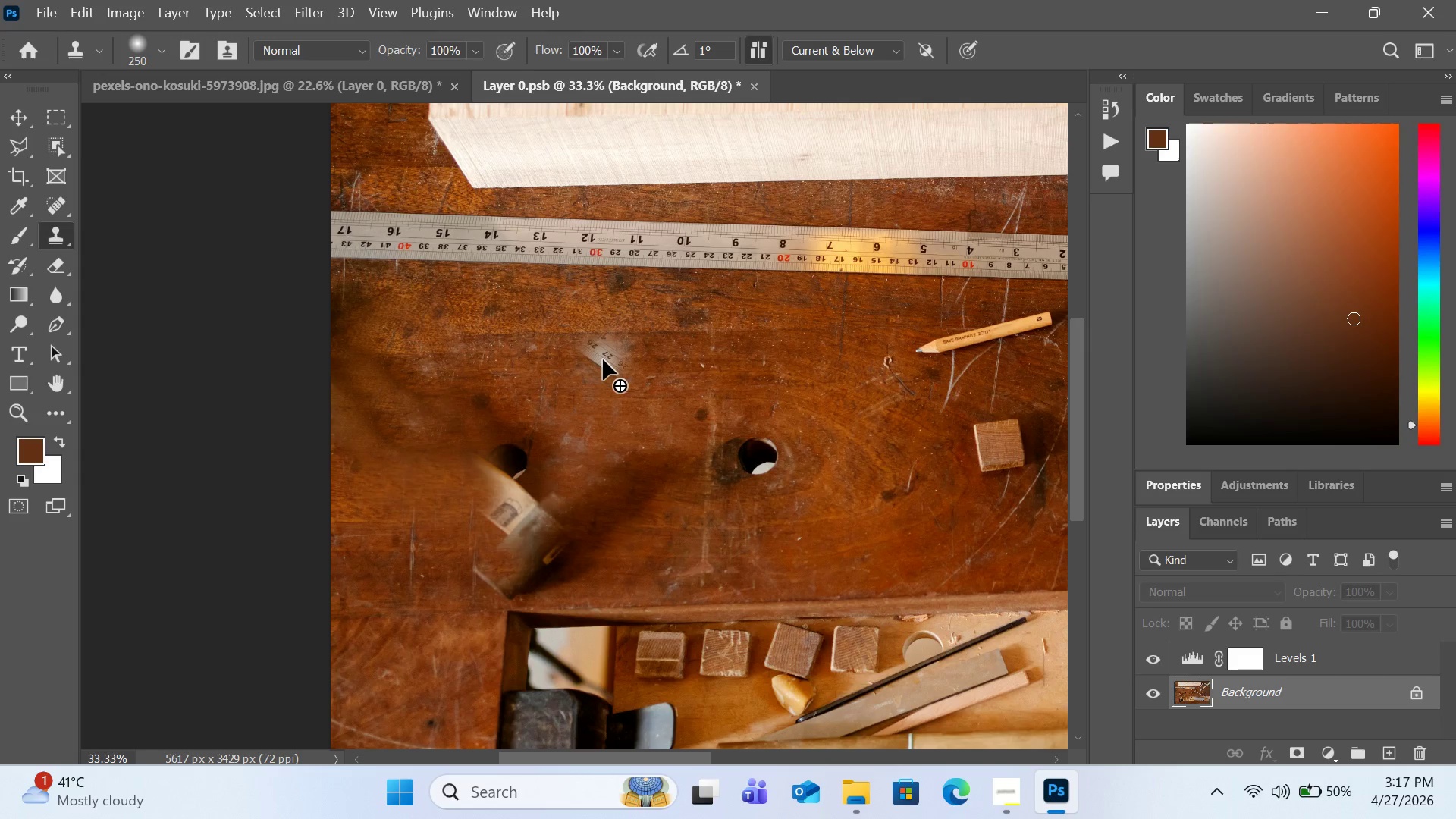 
key(Alt+Shift+Comma)
 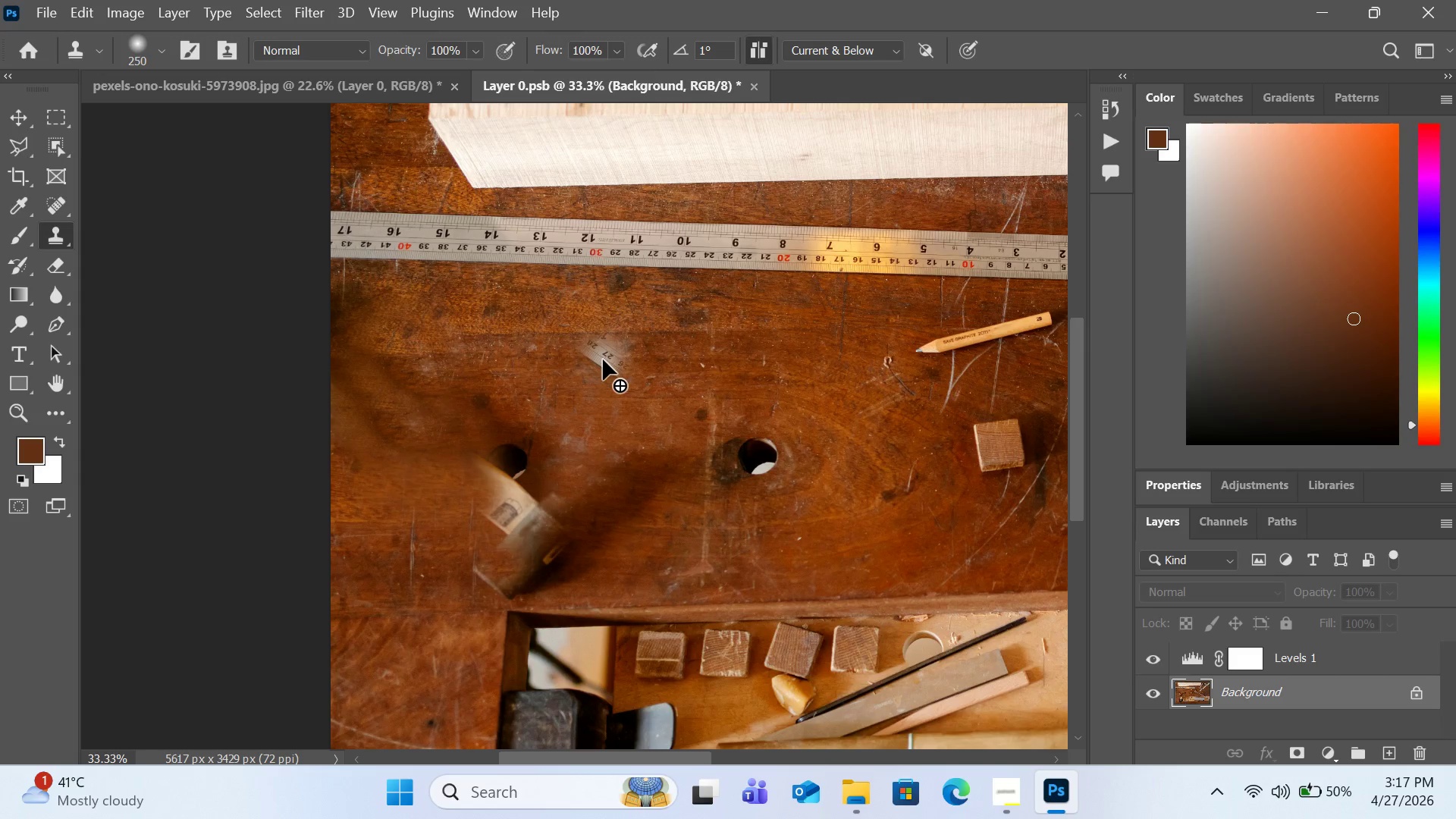 
key(Alt+Shift+Comma)
 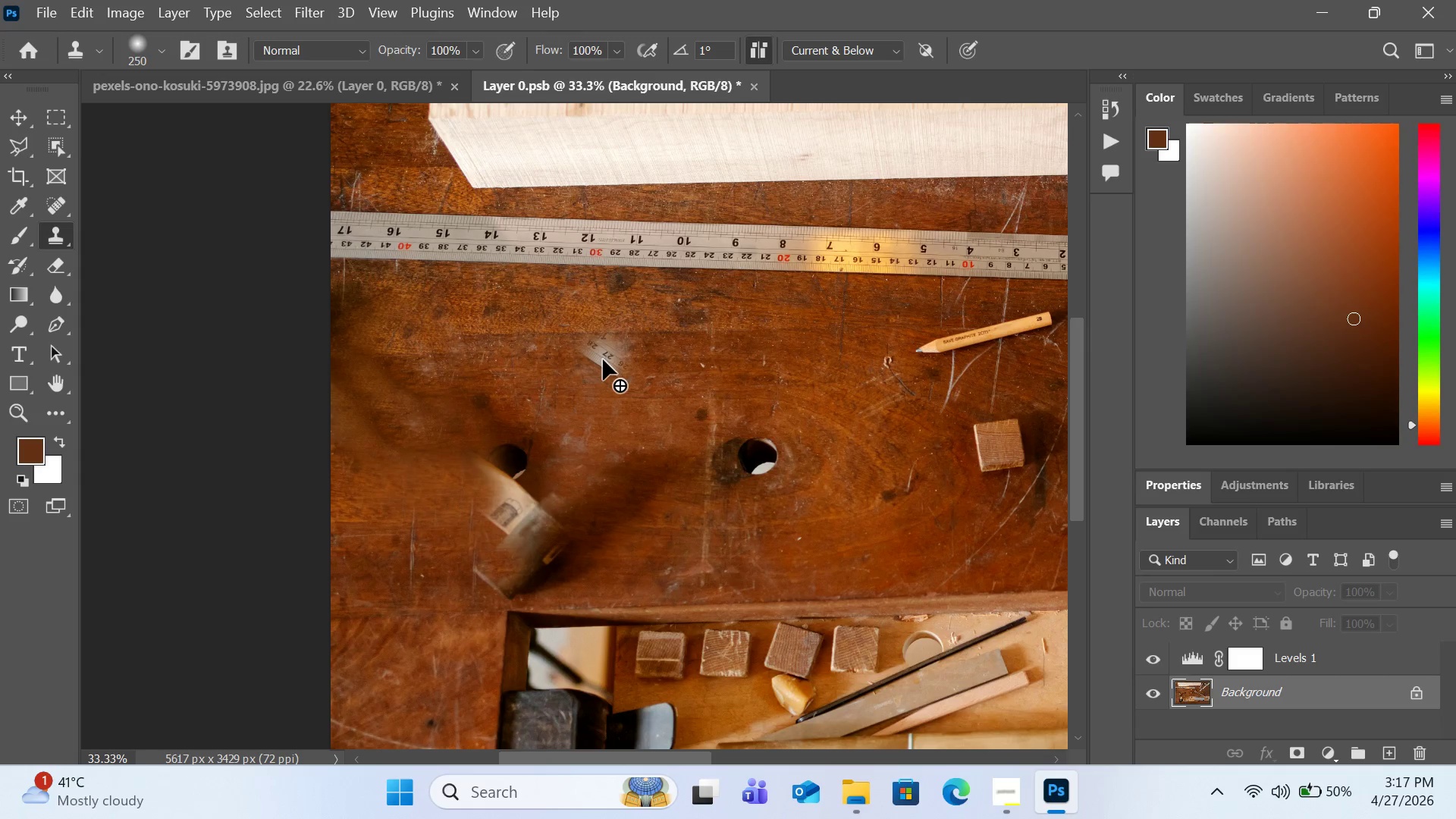 
key(Alt+Shift+Comma)
 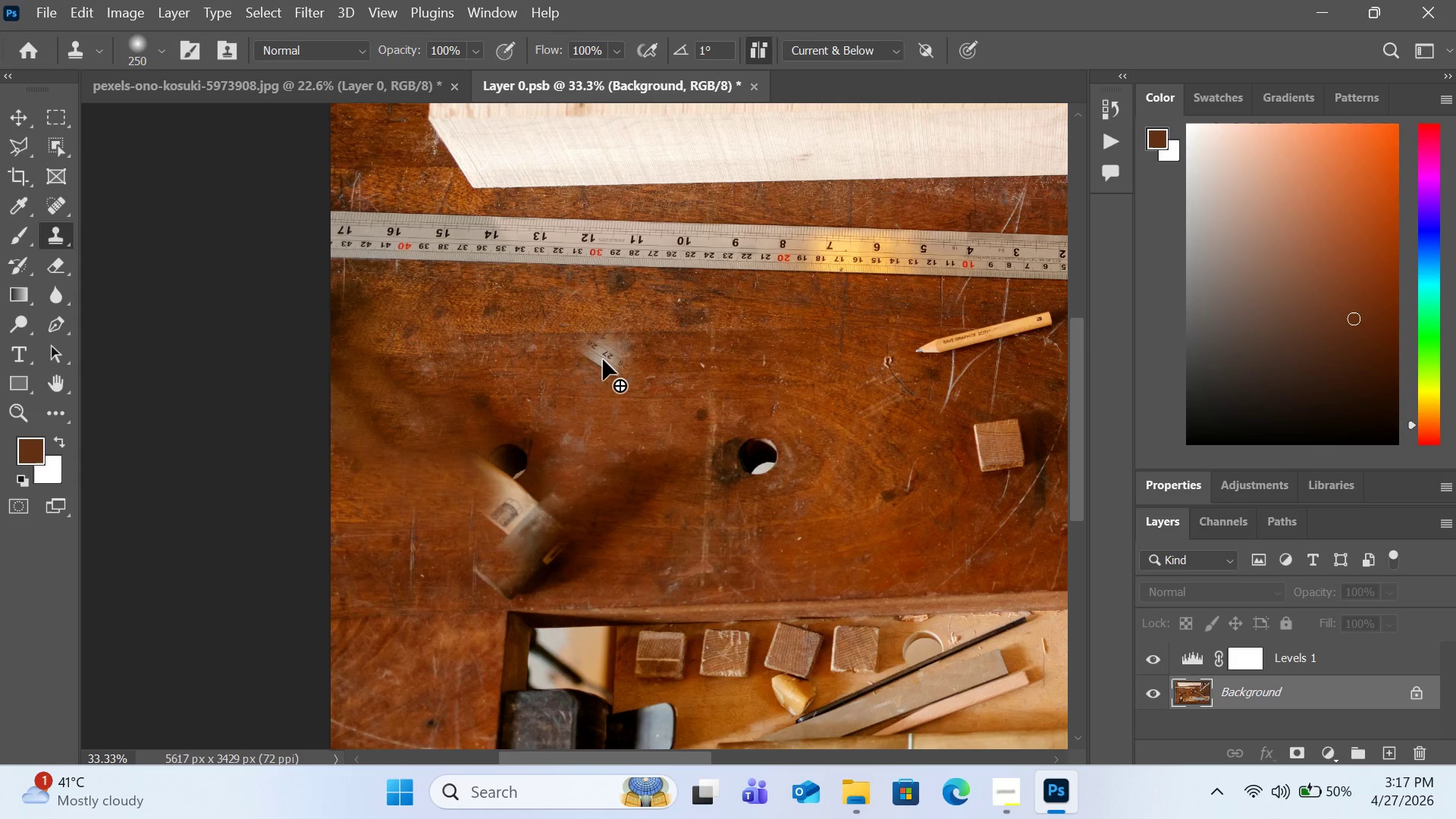 
key(Alt+Shift+Comma)
 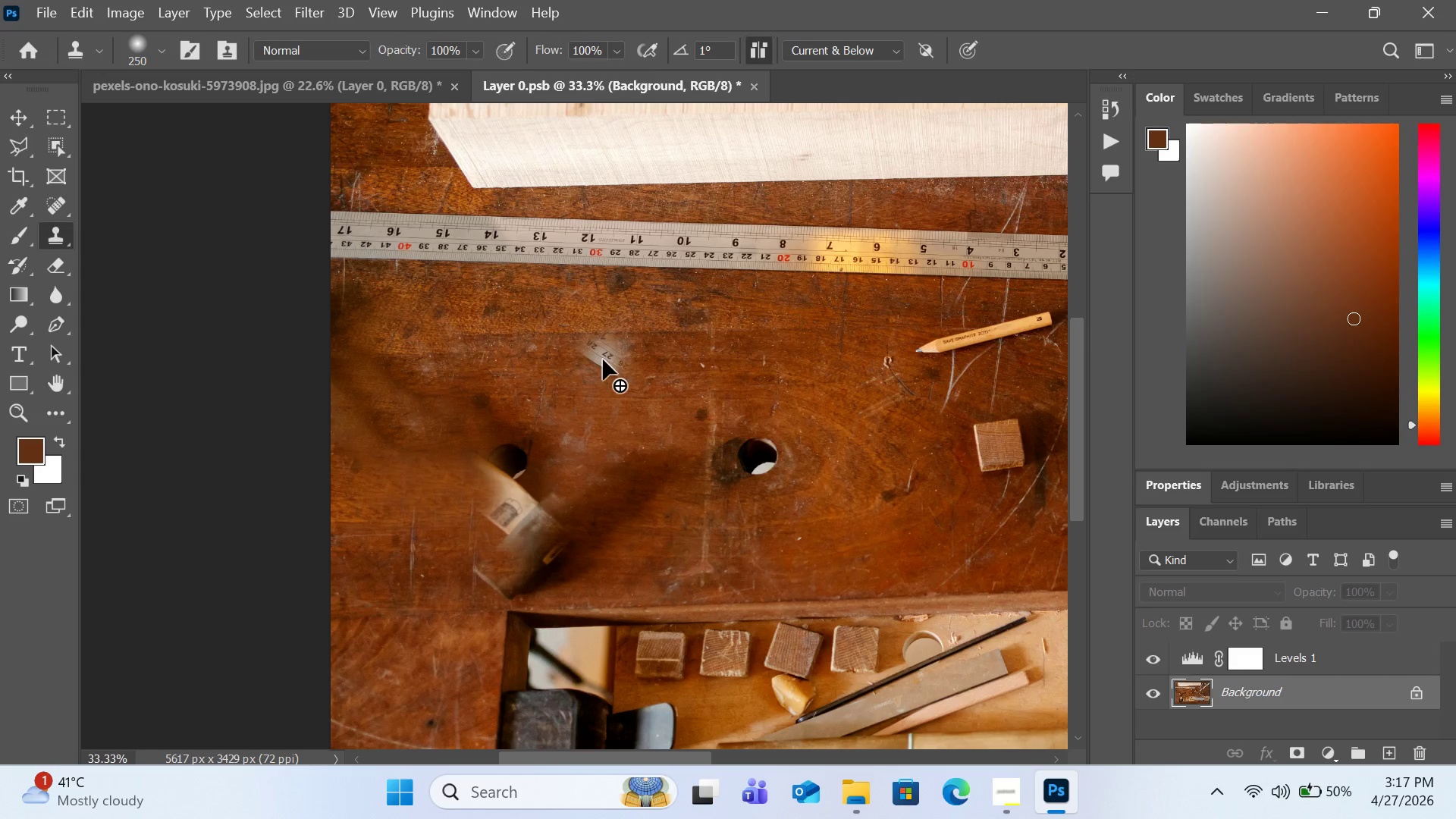 
key(Alt+Shift+Comma)
 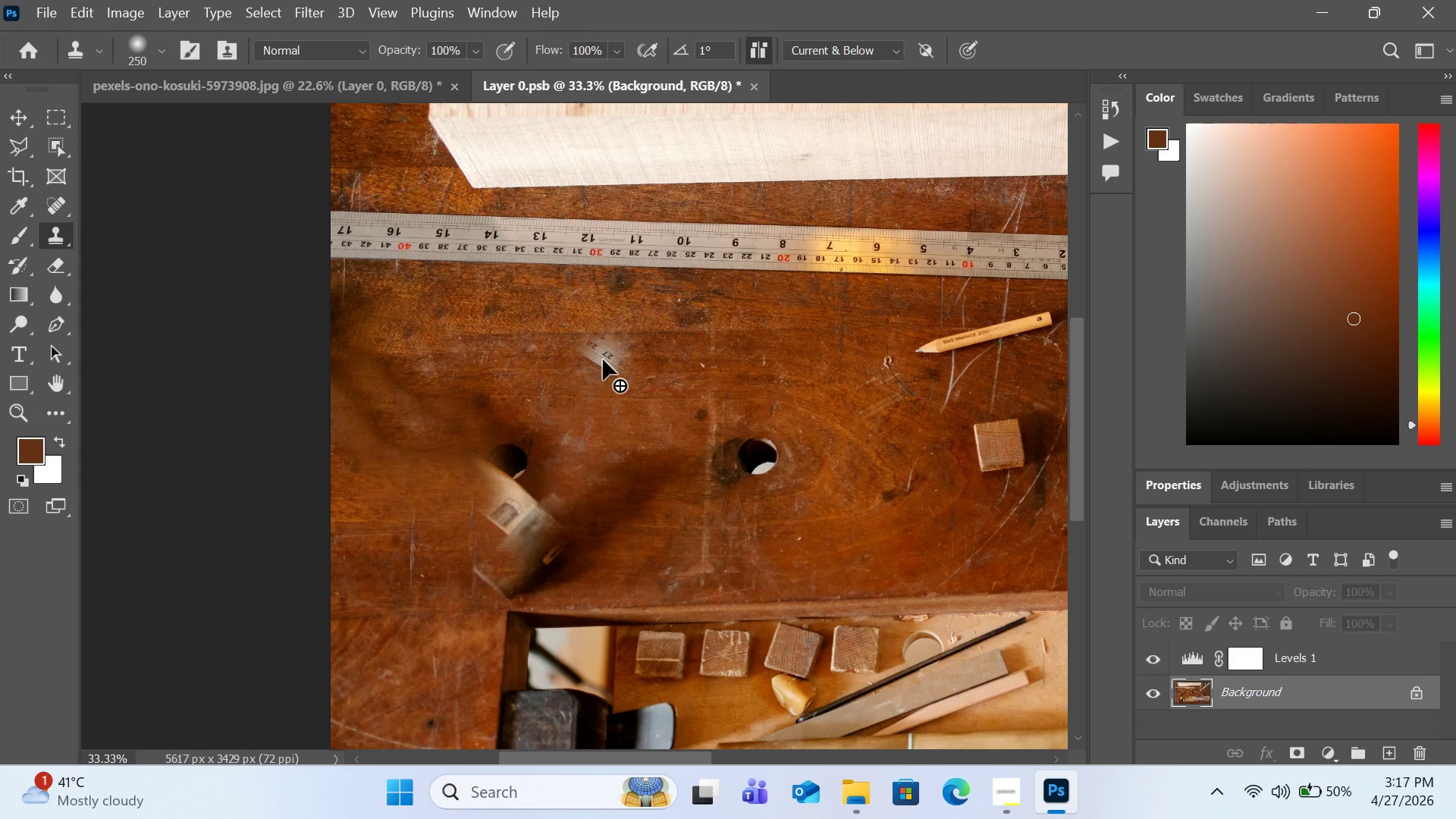 
hold_key(key=Comma, duration=1.5)
 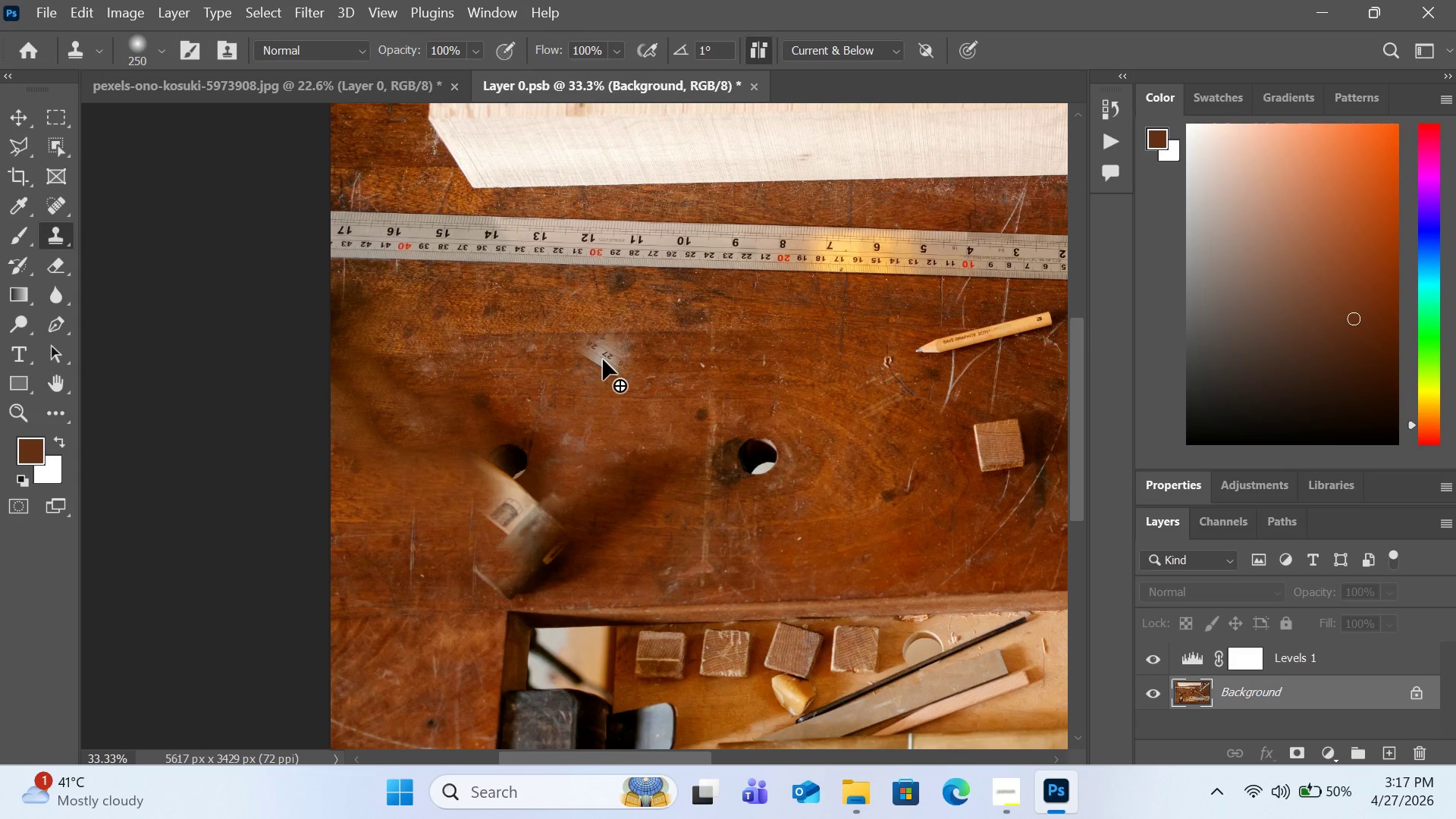 
key(Alt+Shift+Comma)
 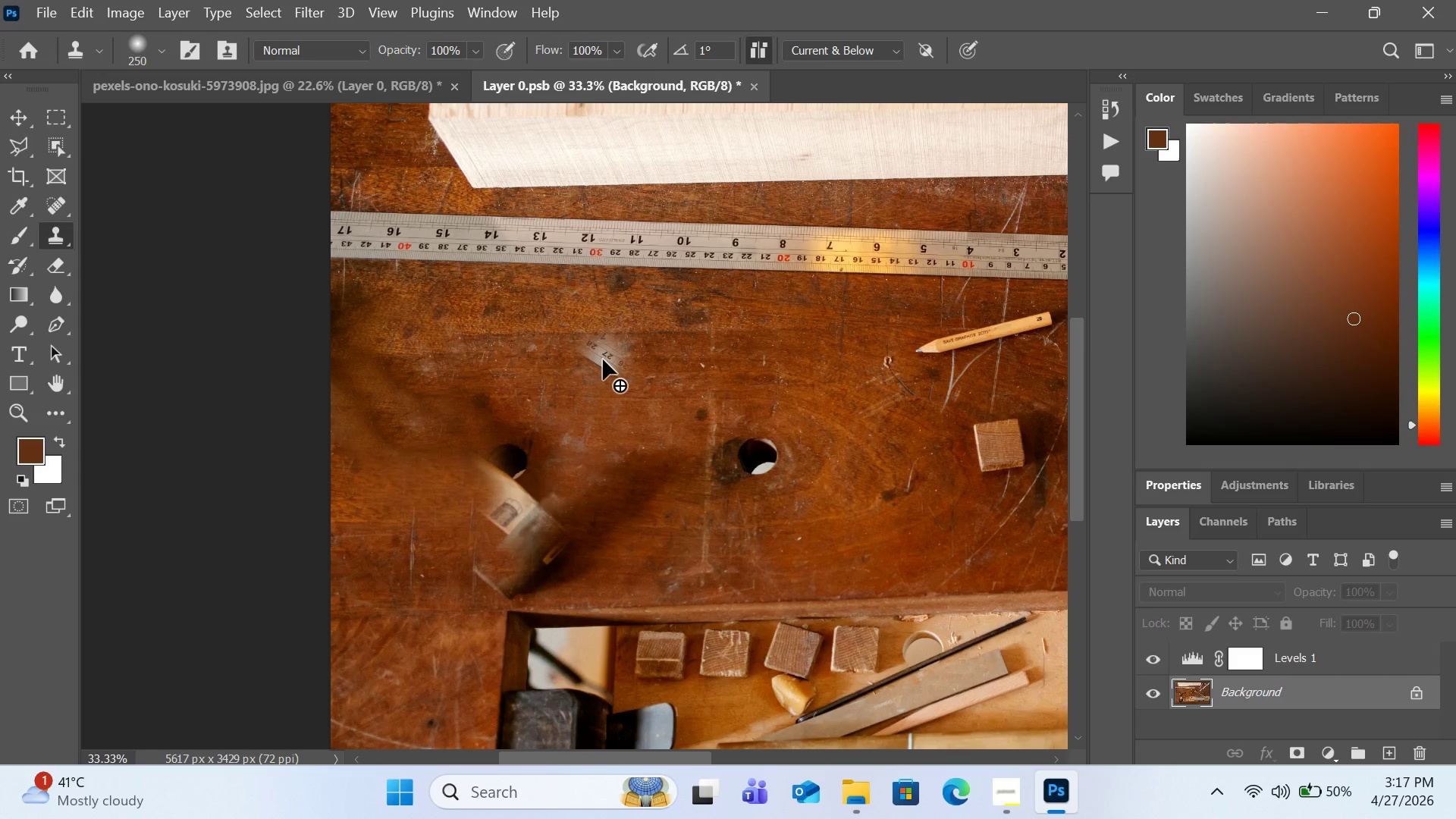 
key(Alt+Shift+Comma)
 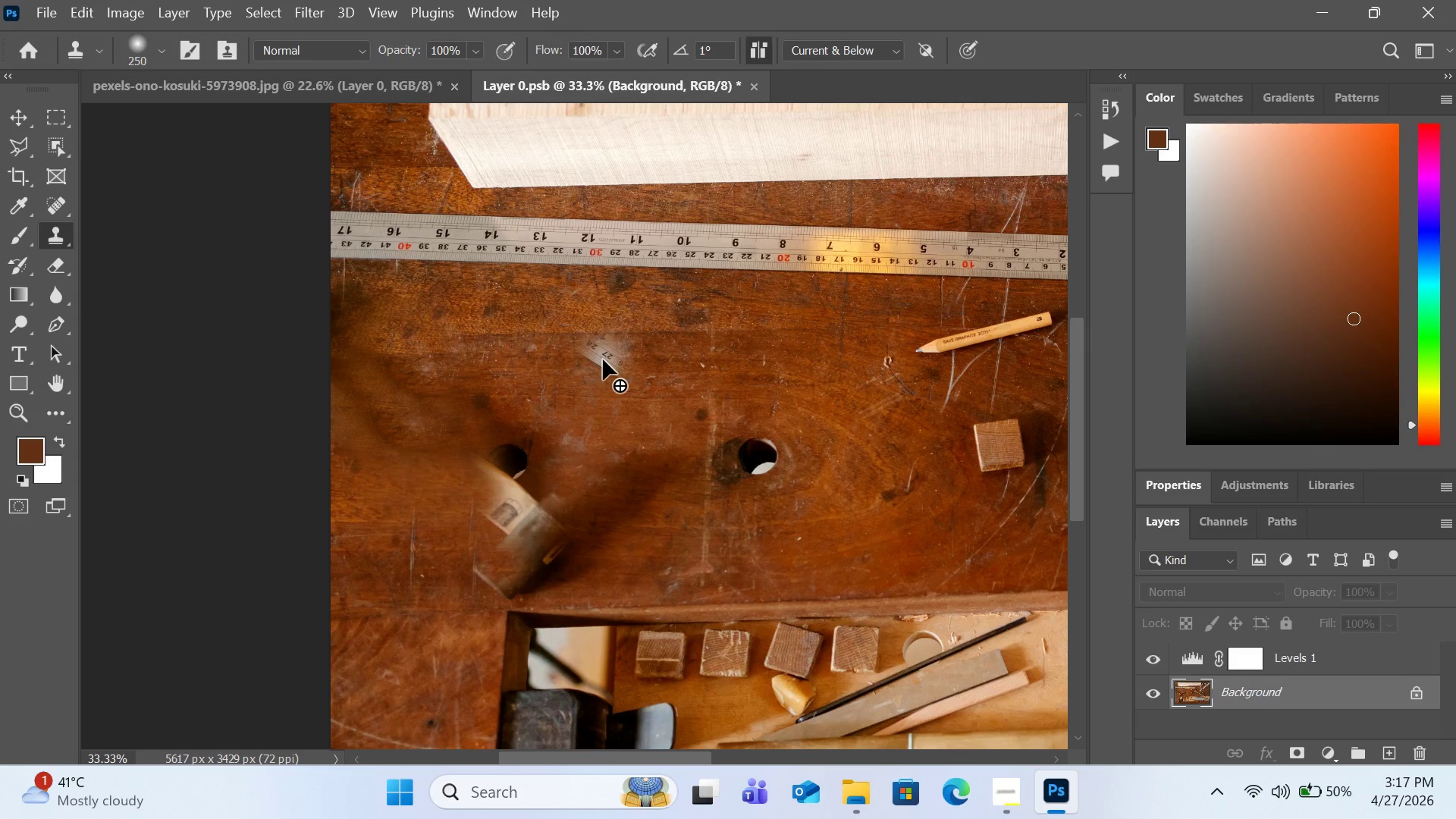 
key(Alt+Shift+Comma)
 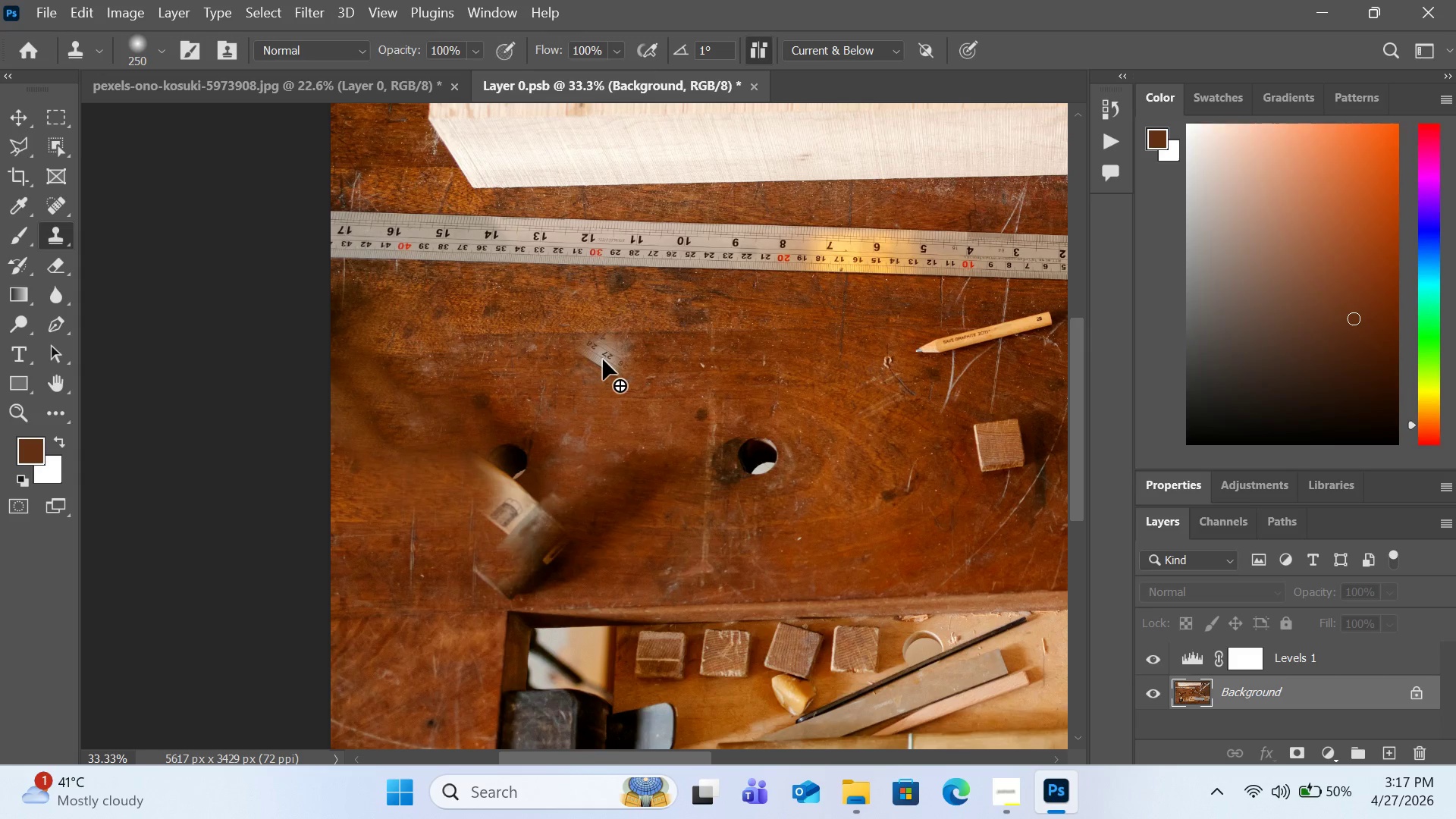 
key(Alt+Shift+Comma)
 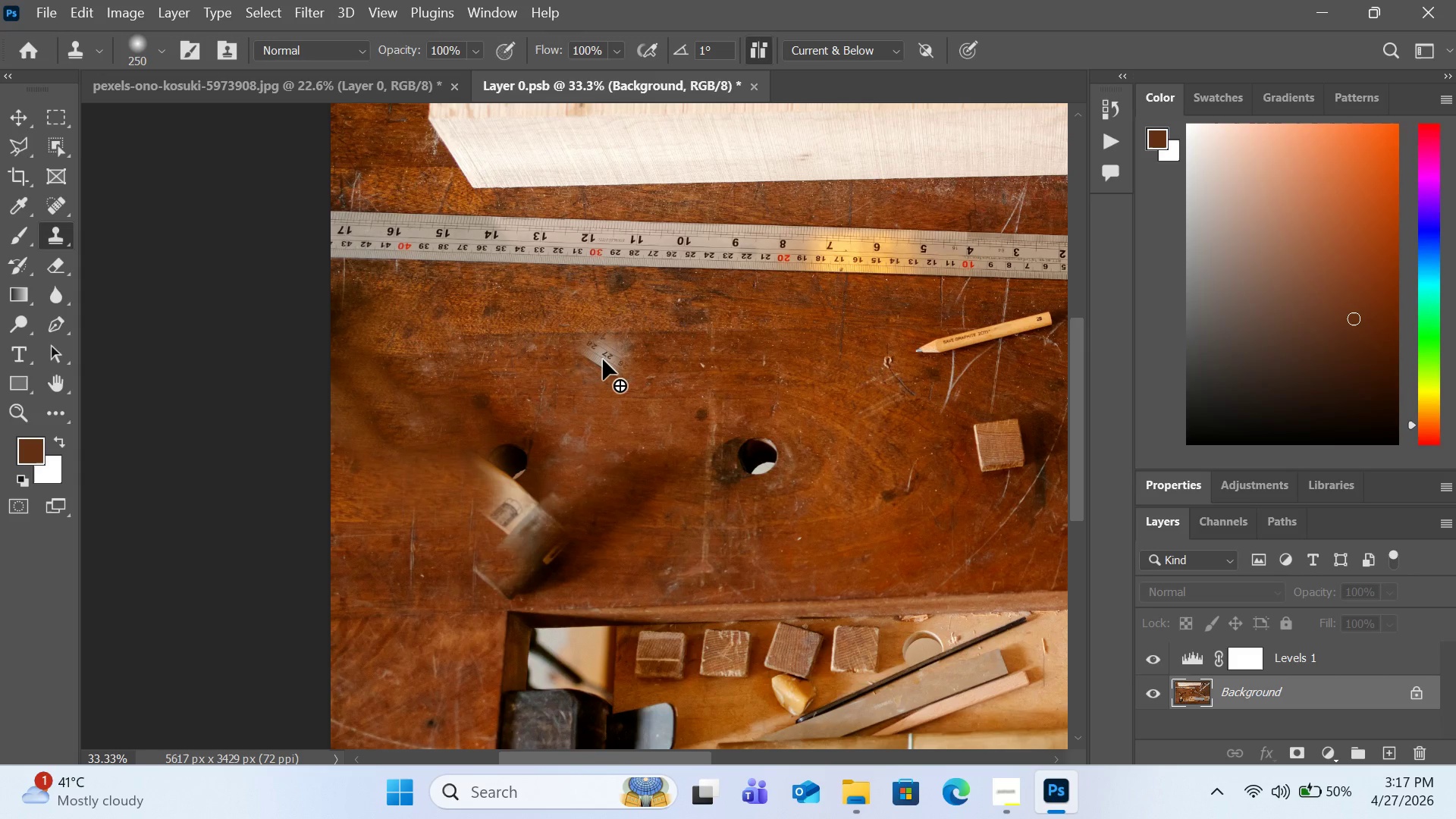 
key(Alt+Shift+Comma)
 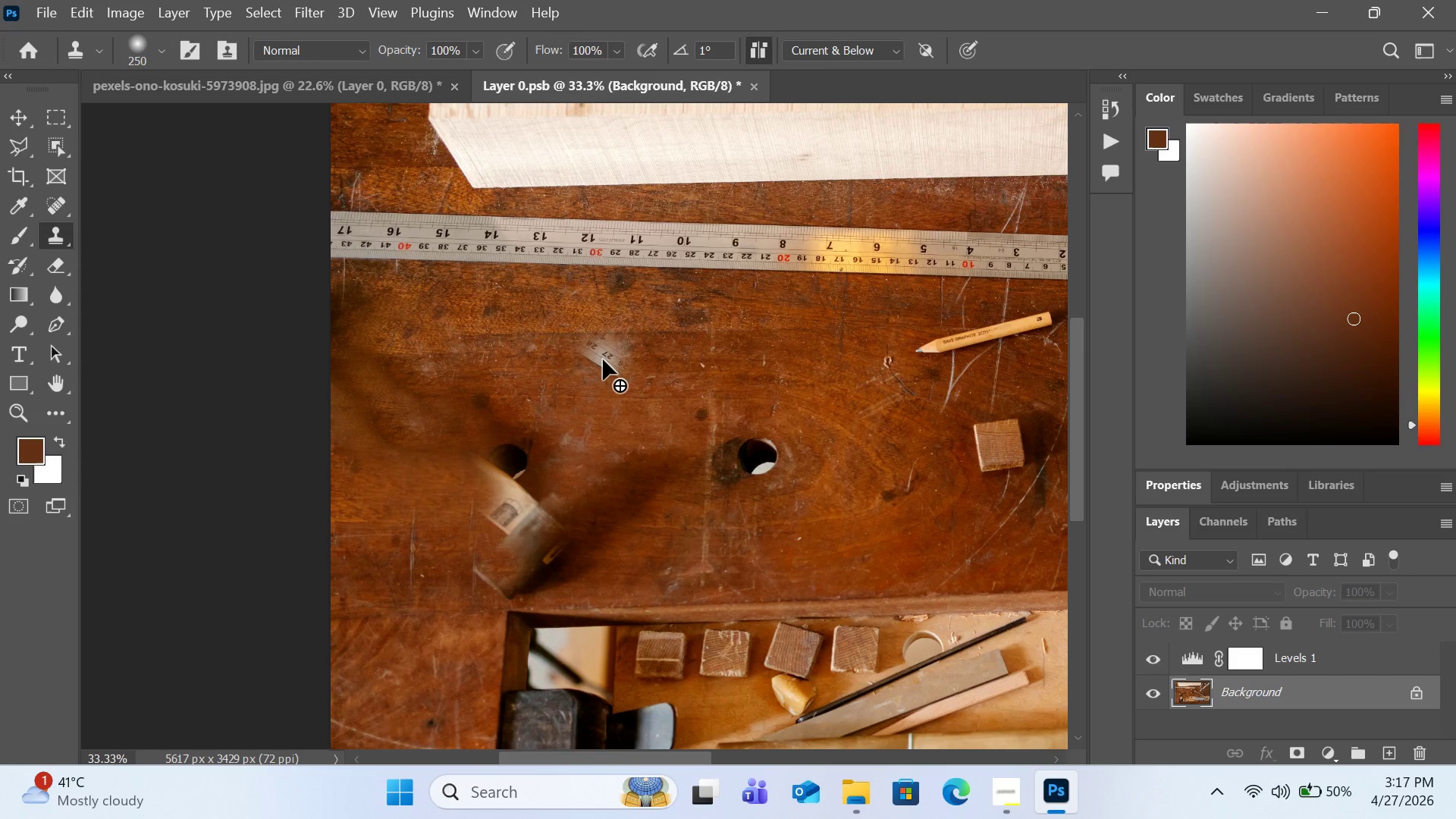 
key(Alt+Shift+Comma)
 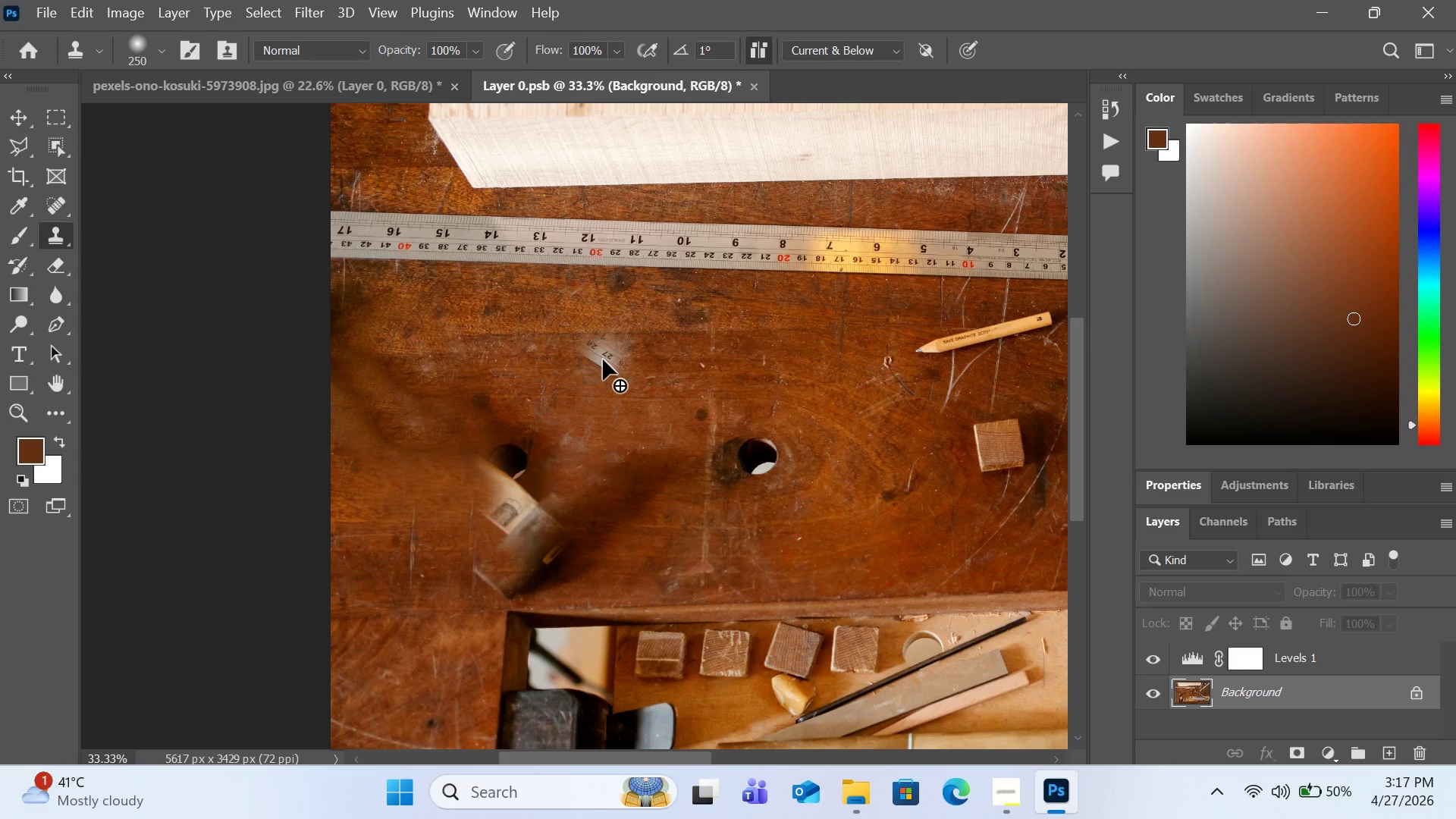 
key(Alt+Shift+Comma)
 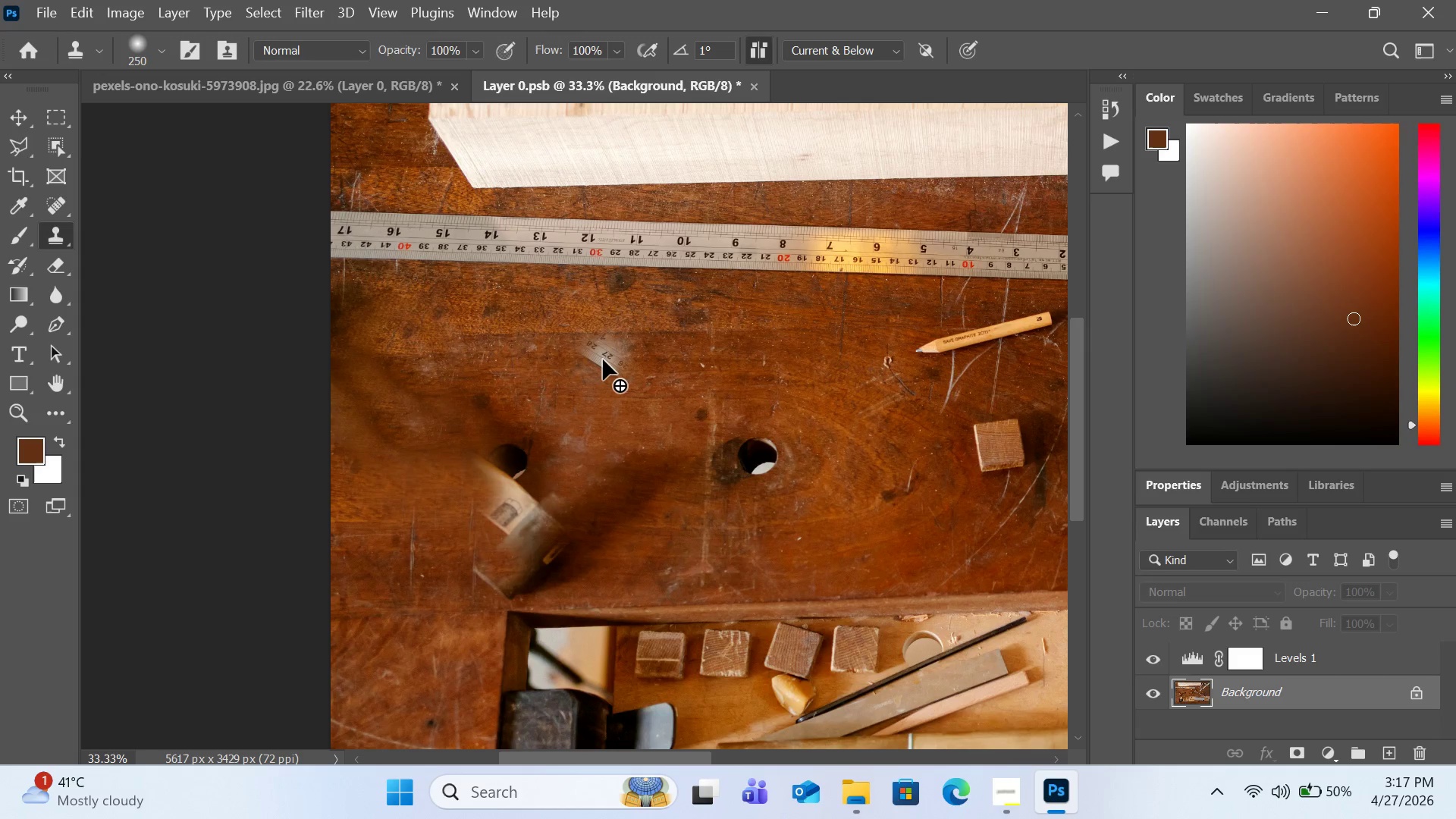 
key(Alt+Shift+Comma)
 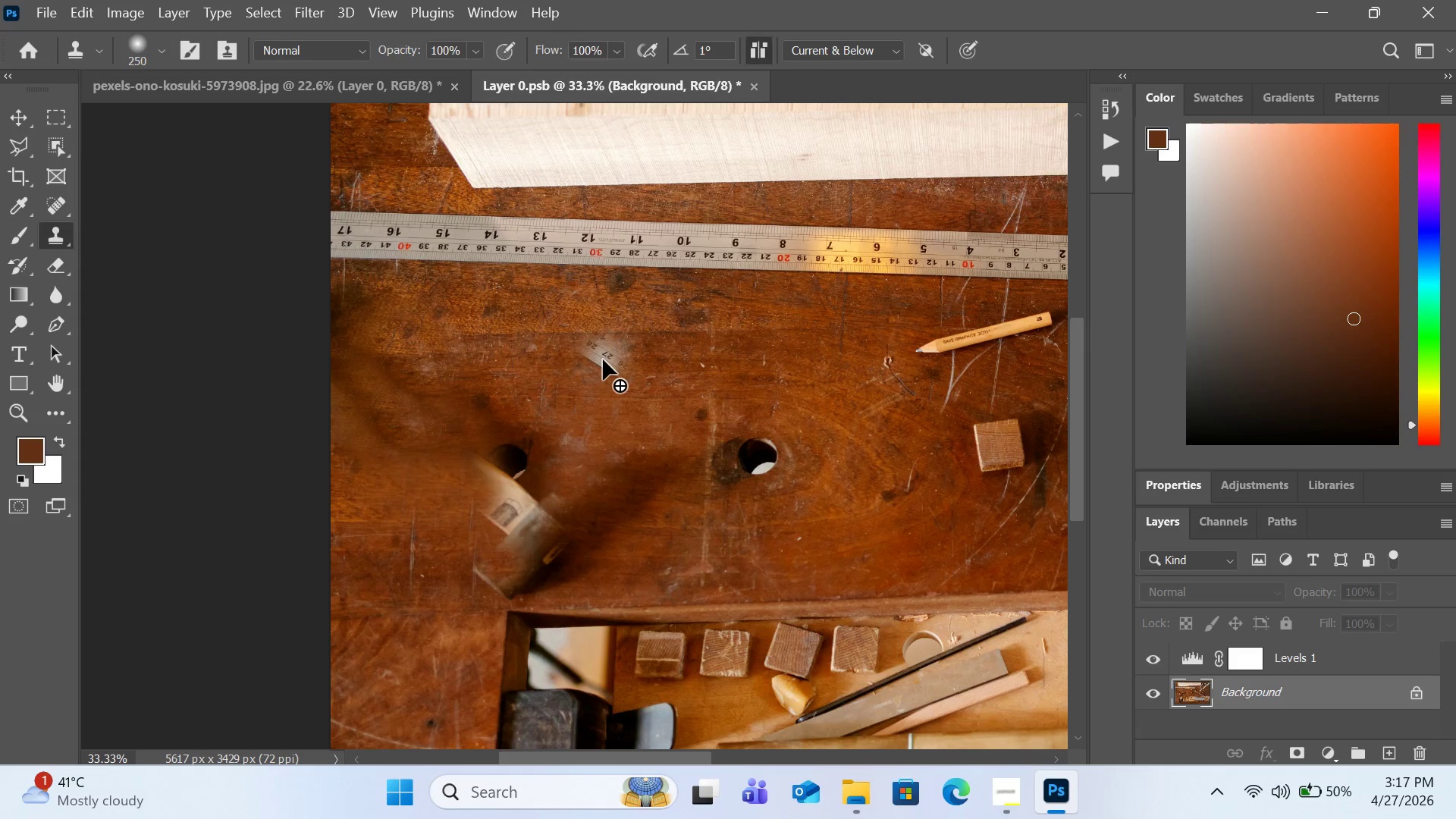 
key(Alt+Shift+Comma)
 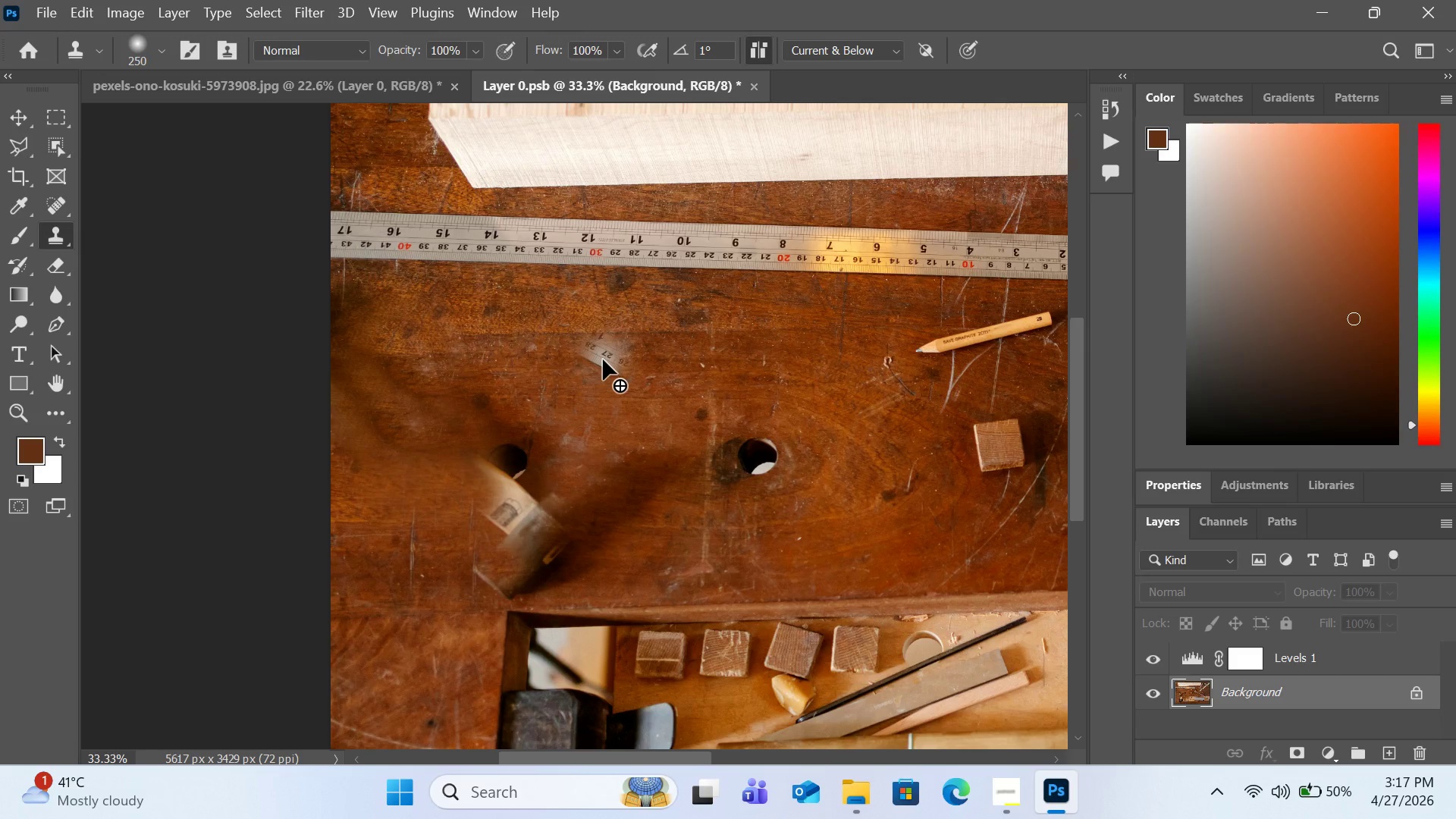 
key(Alt+Shift+Comma)
 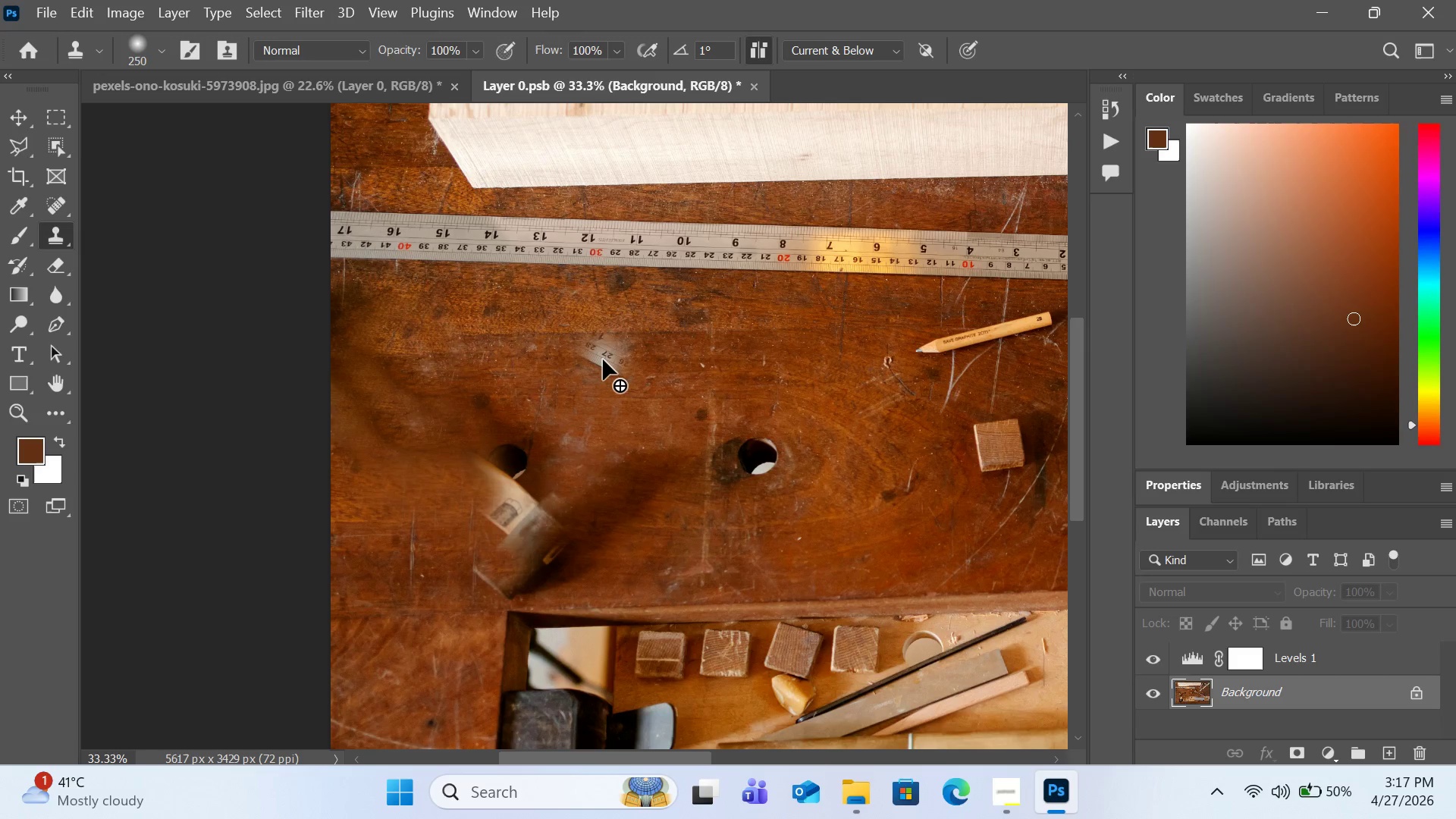 
key(Alt+Shift+Comma)
 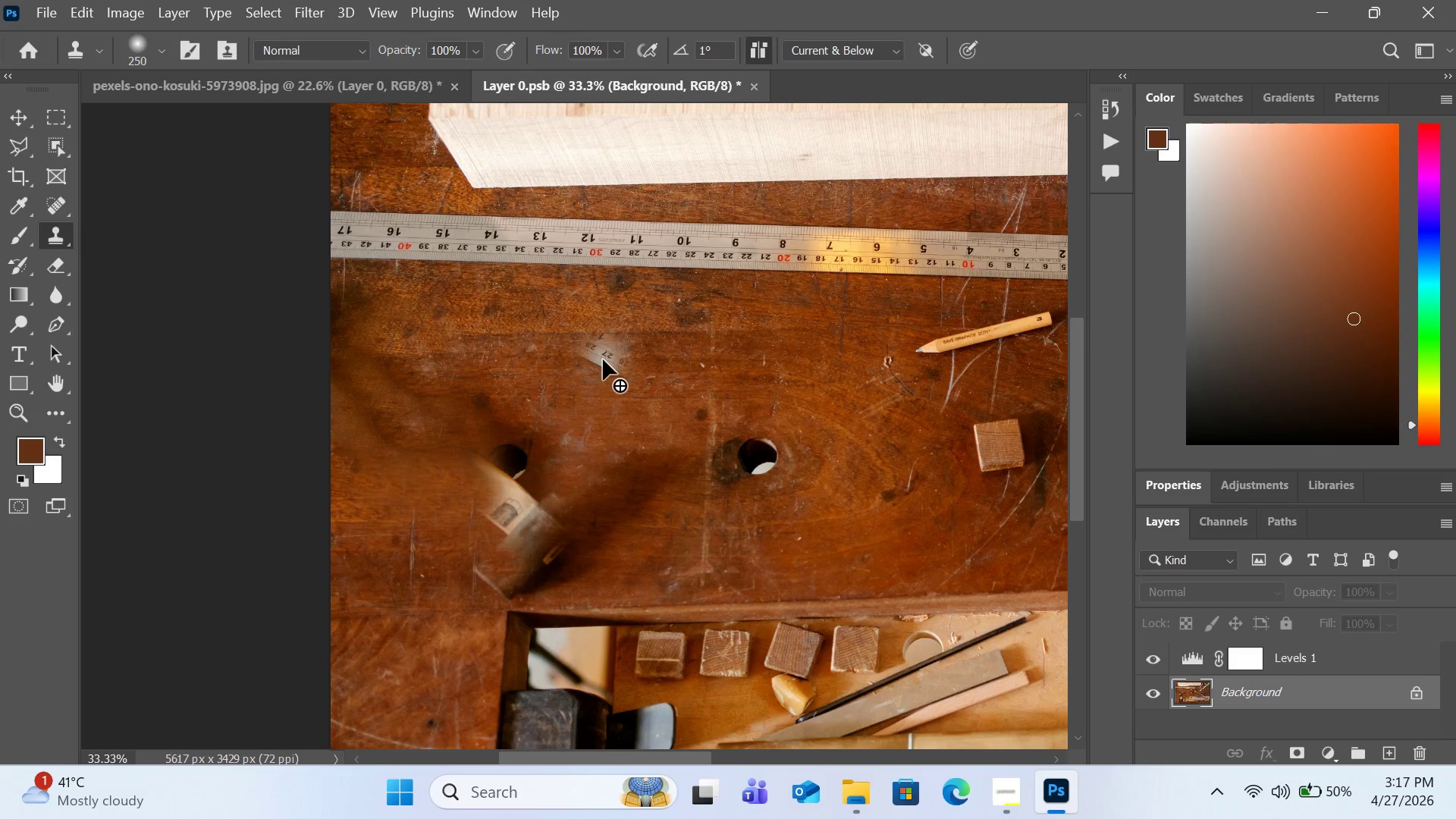 
key(Alt+Shift+Comma)
 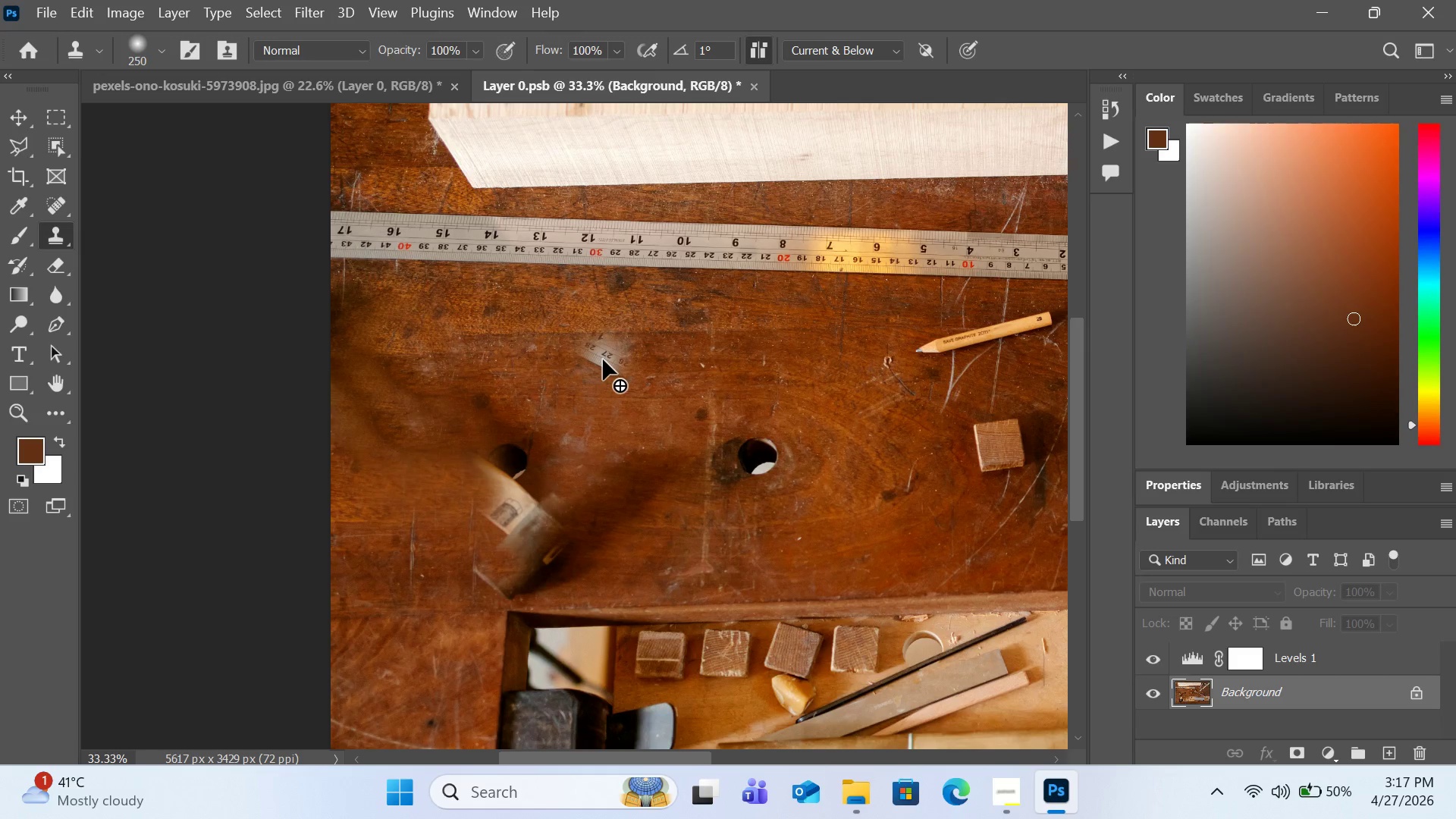 
key(Alt+Shift+Comma)
 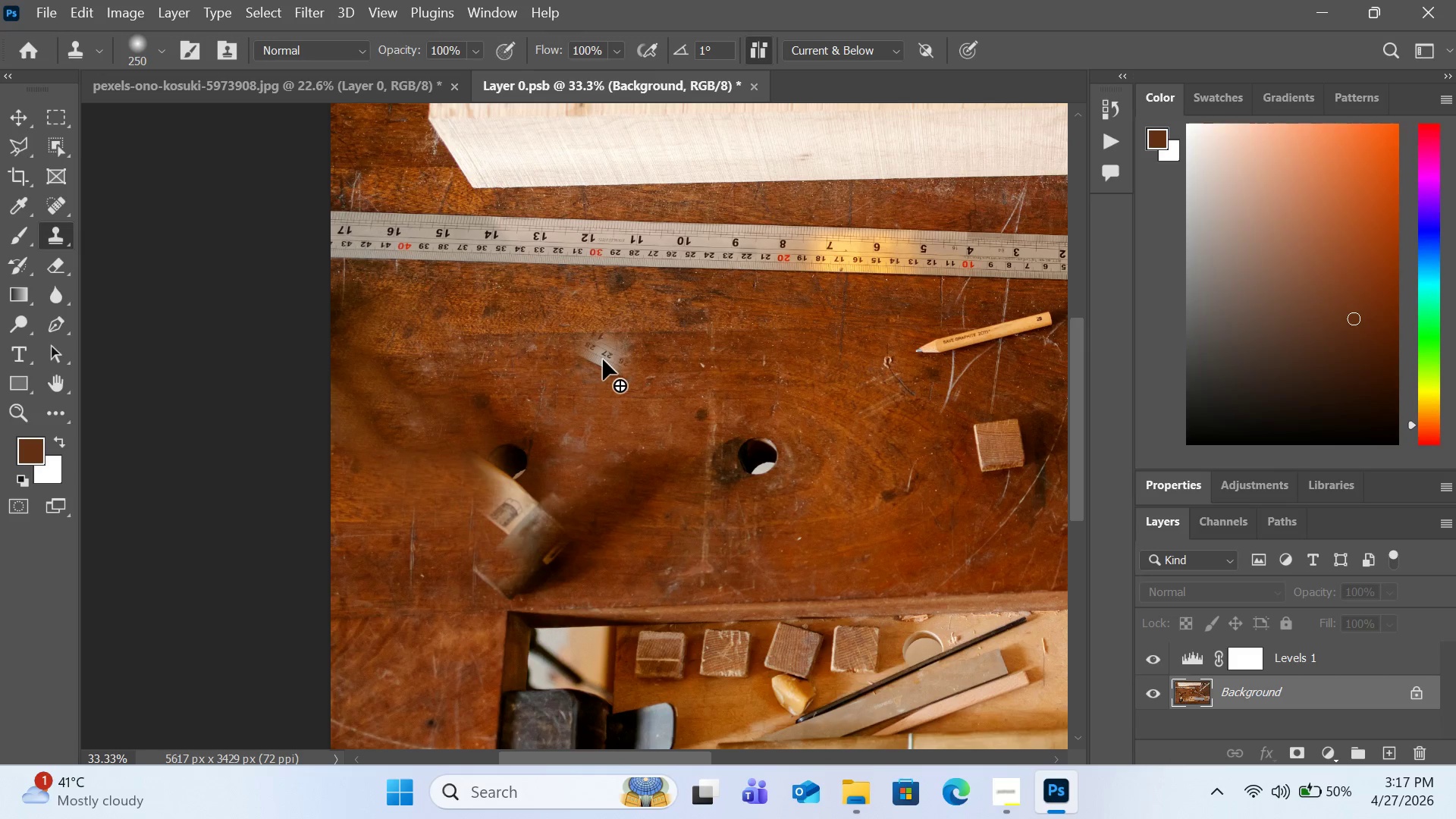 
key(Alt+Shift+Comma)
 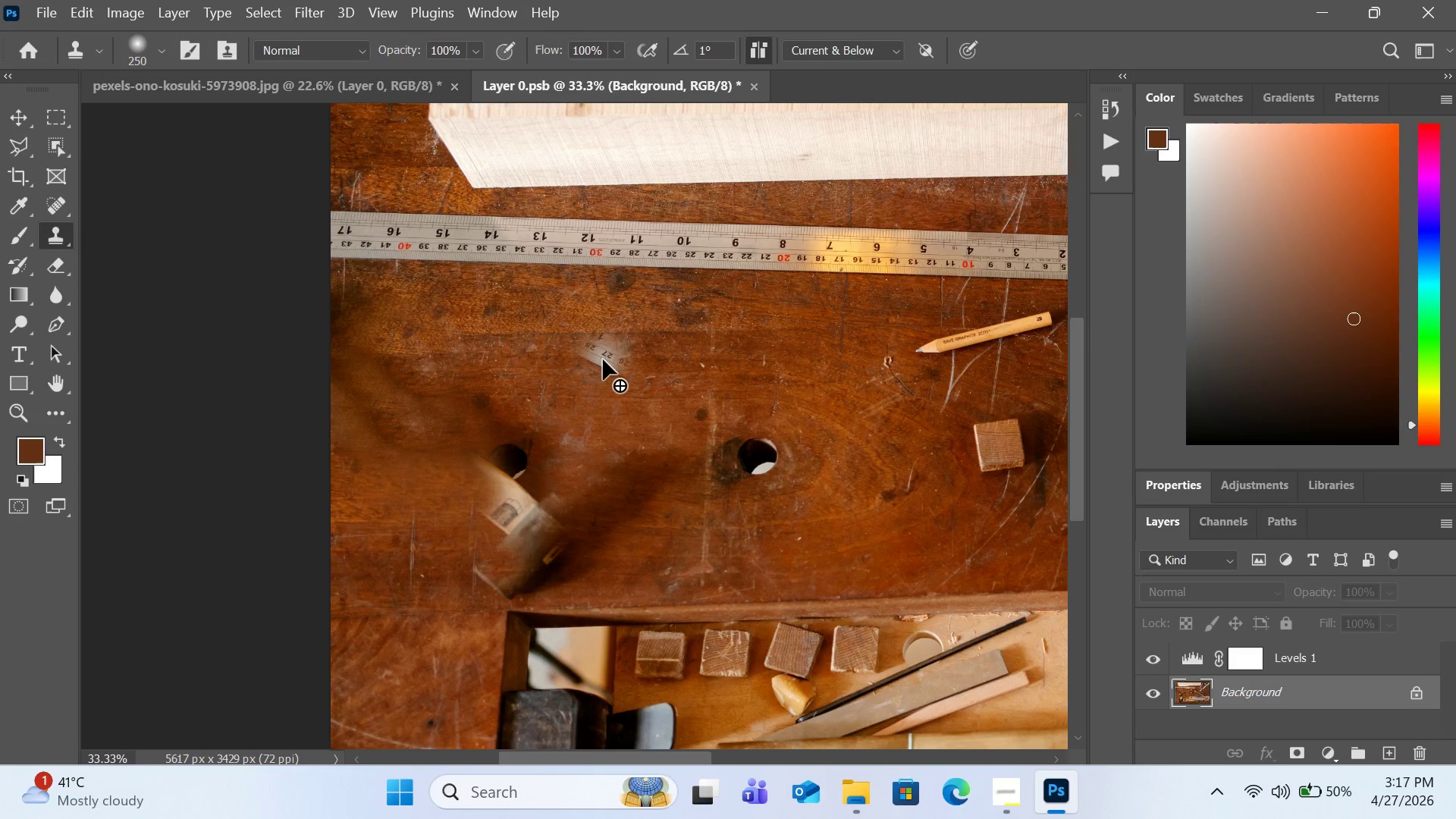 
key(Alt+Shift+Comma)
 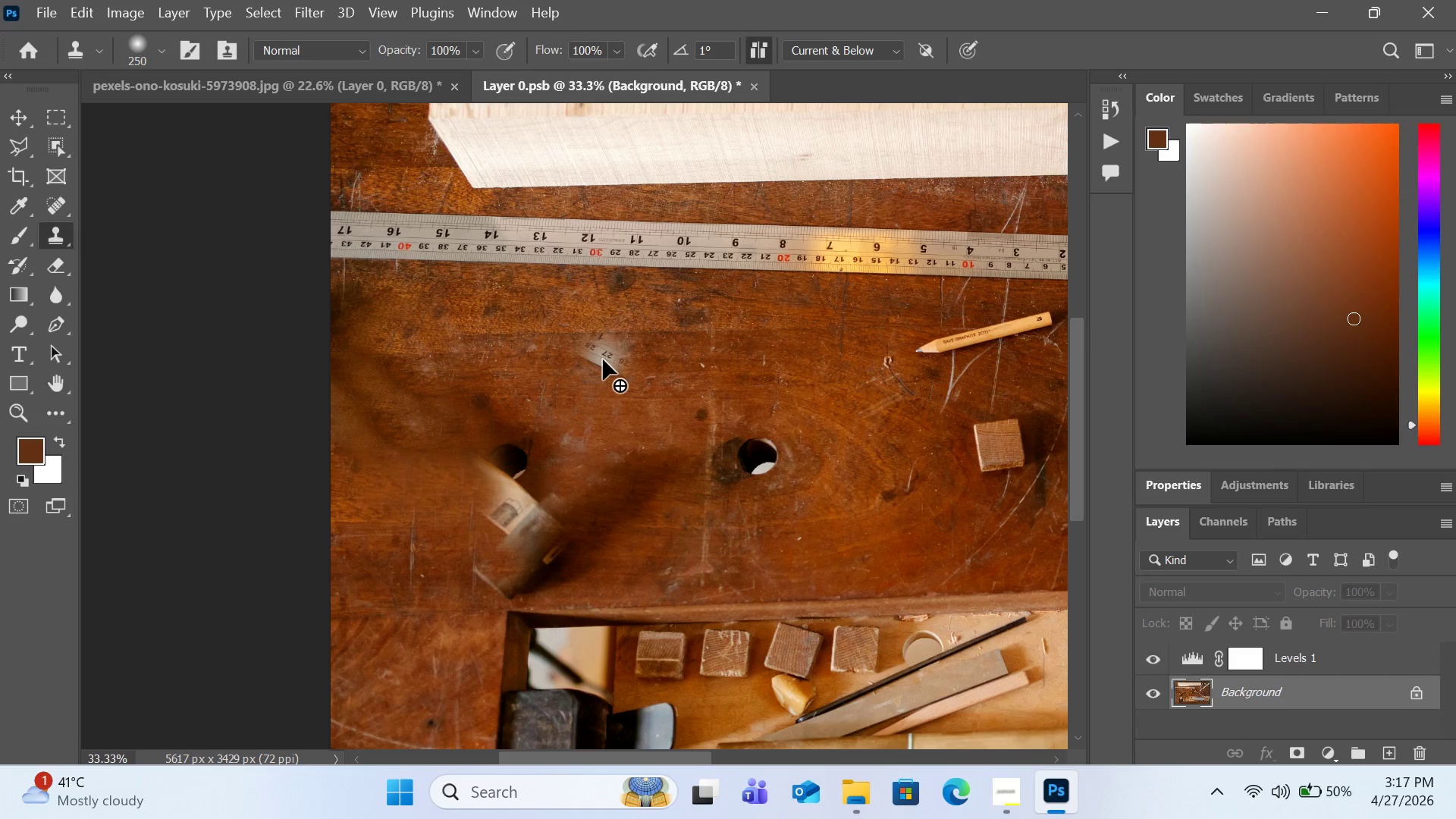 
key(Alt+Shift+Comma)
 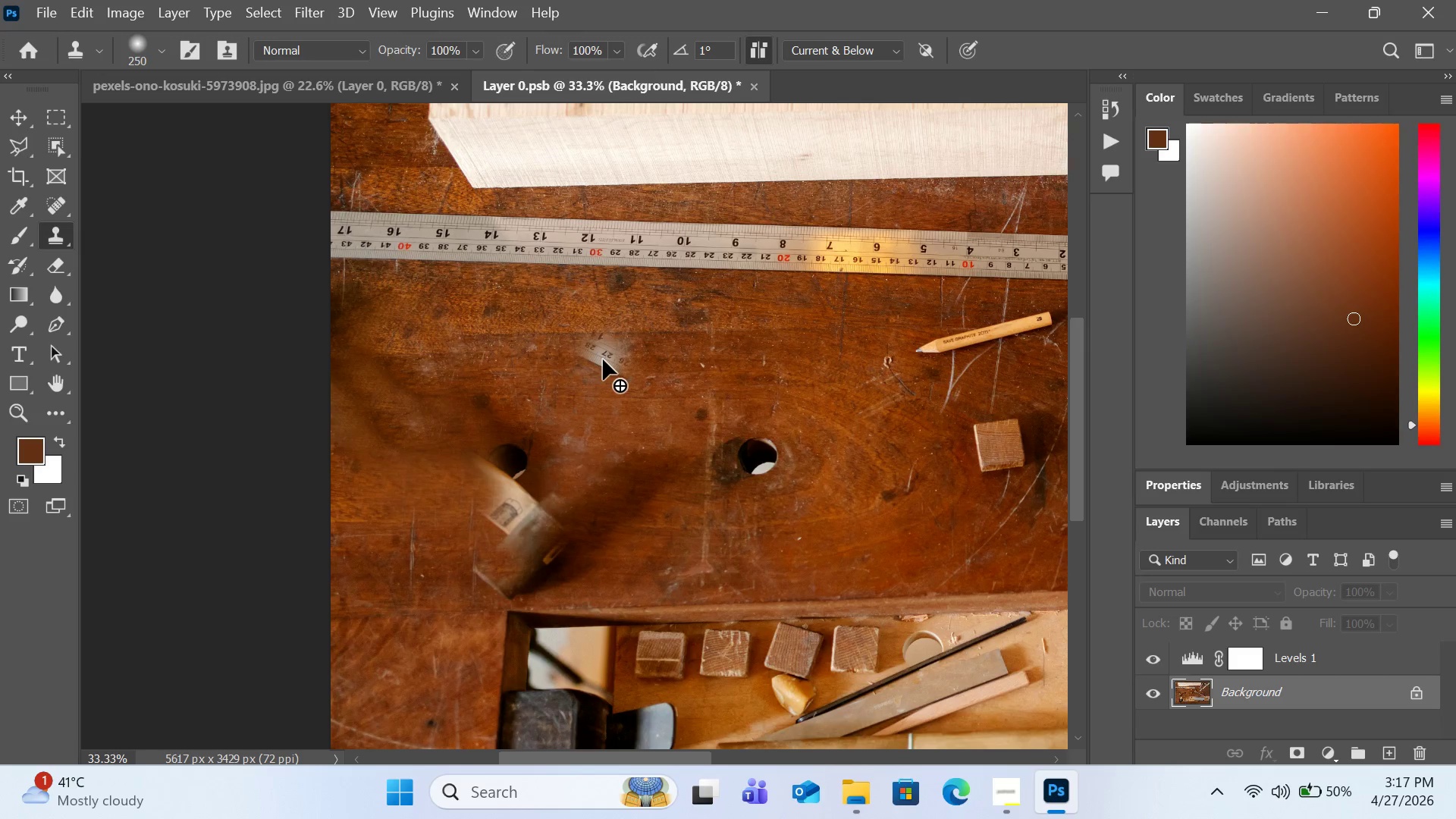 
key(Alt+Shift+Comma)
 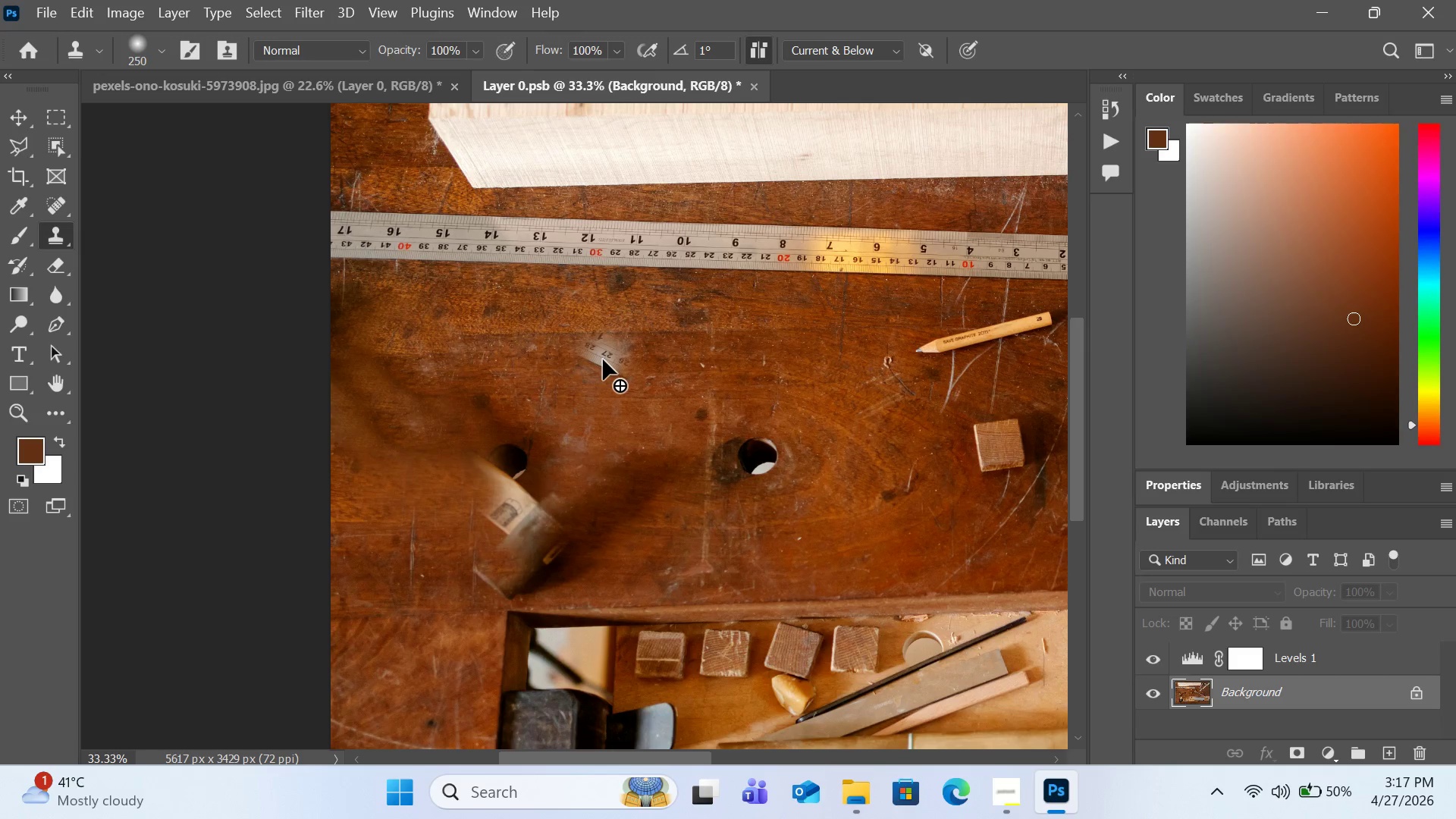 
key(Alt+Shift+Comma)
 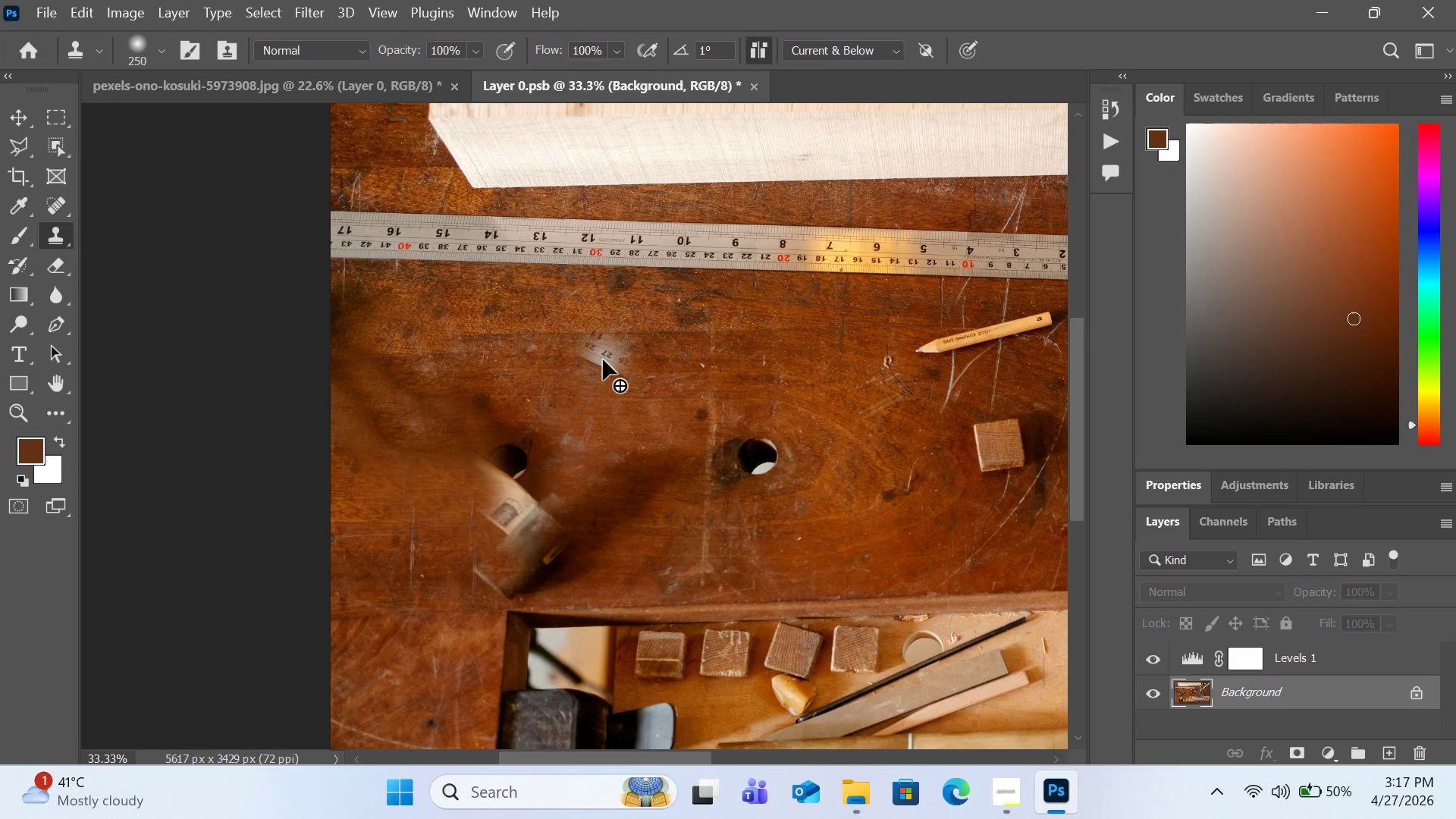 
key(Alt+Shift+Comma)
 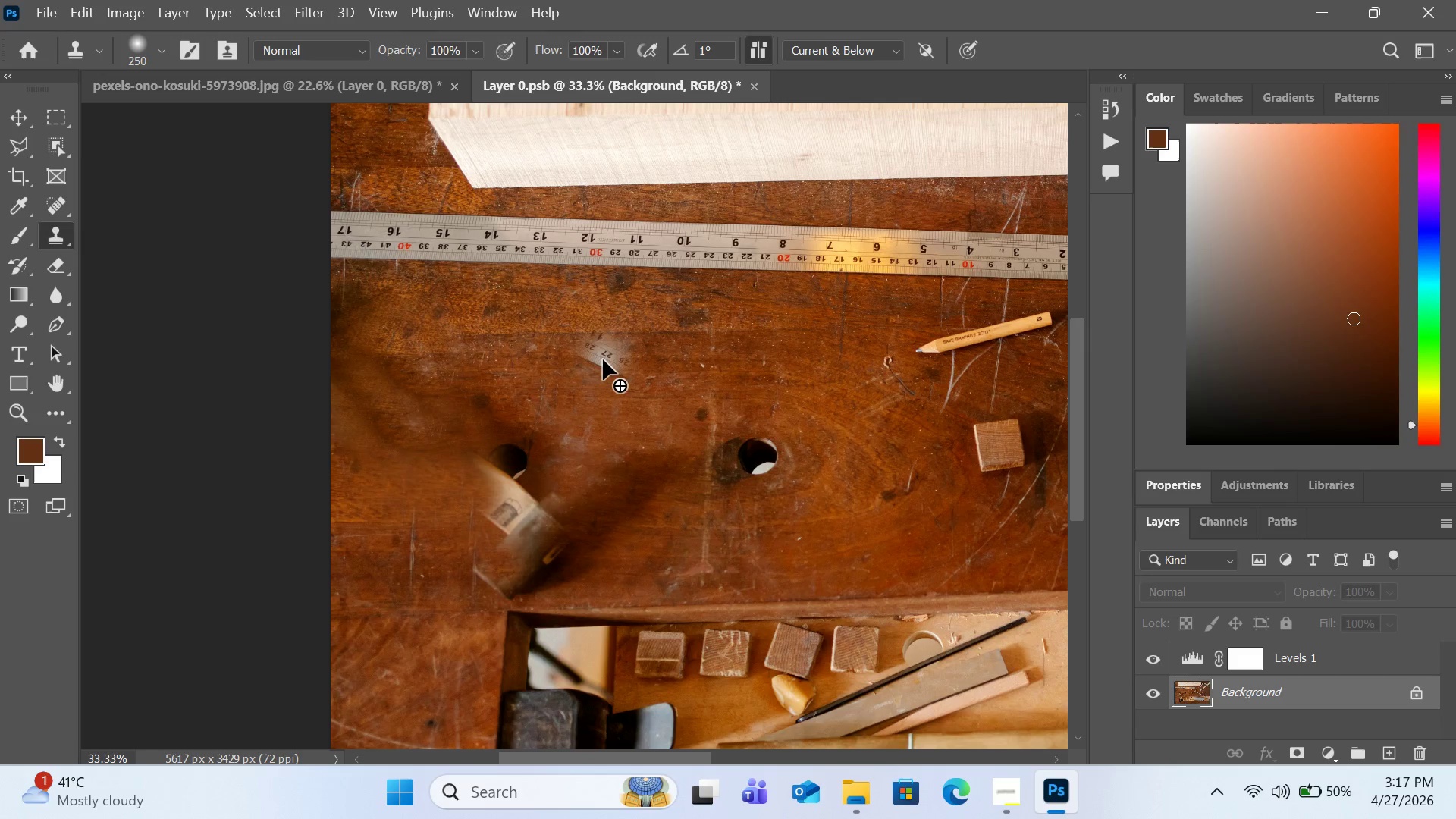 
key(Alt+Shift+Comma)
 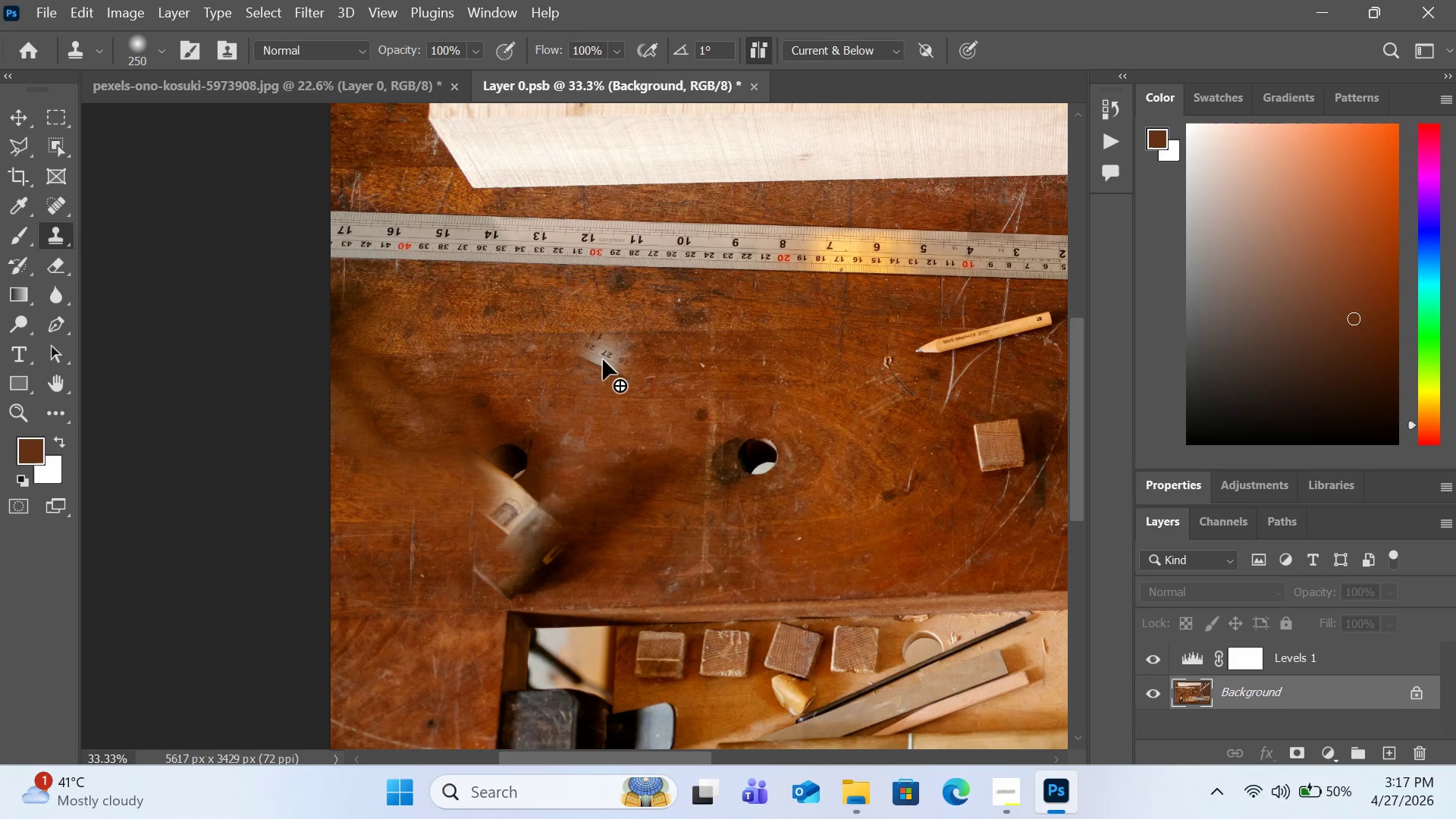 
key(Alt+Shift+Comma)
 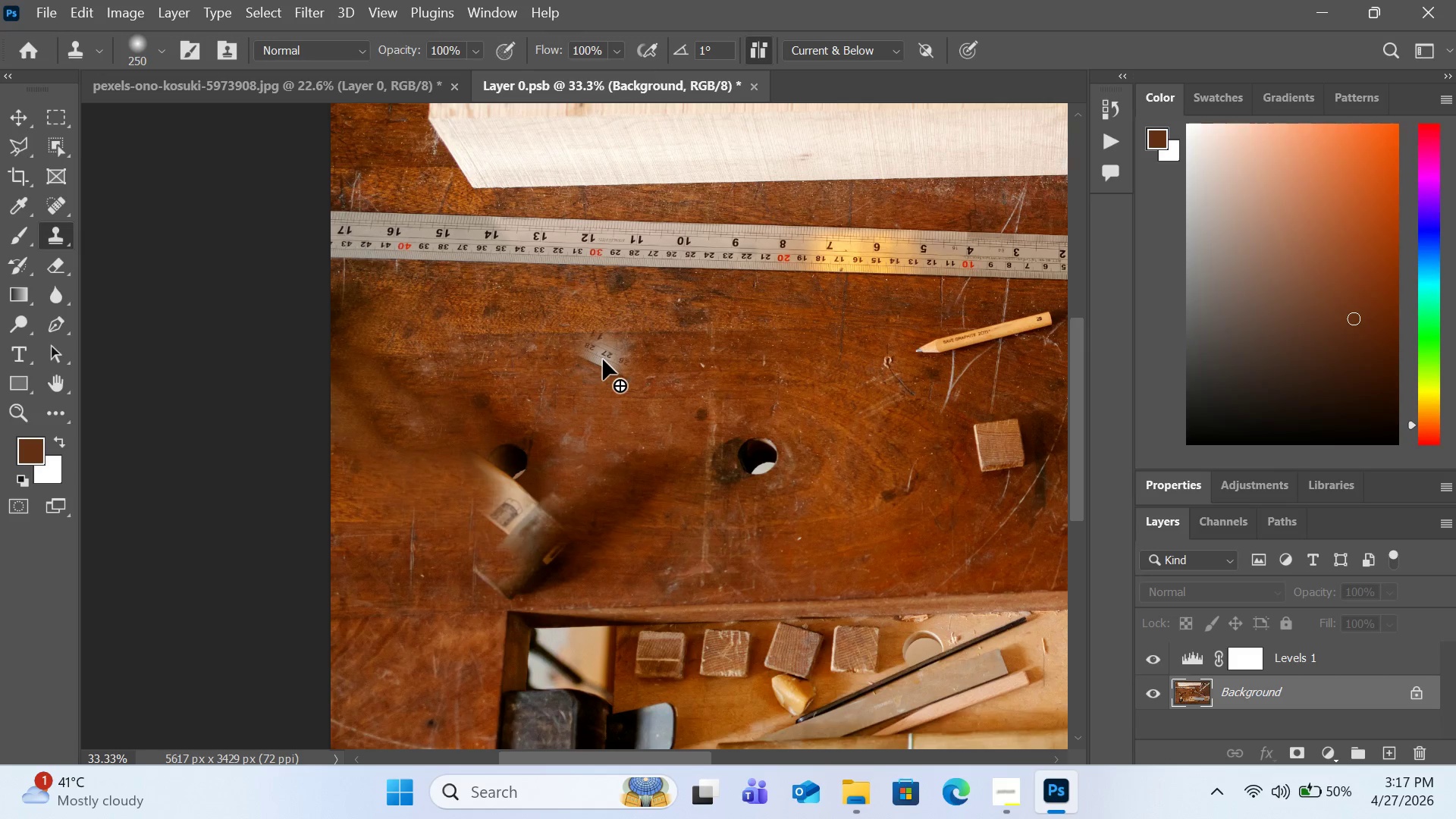 
key(Alt+Shift+Comma)
 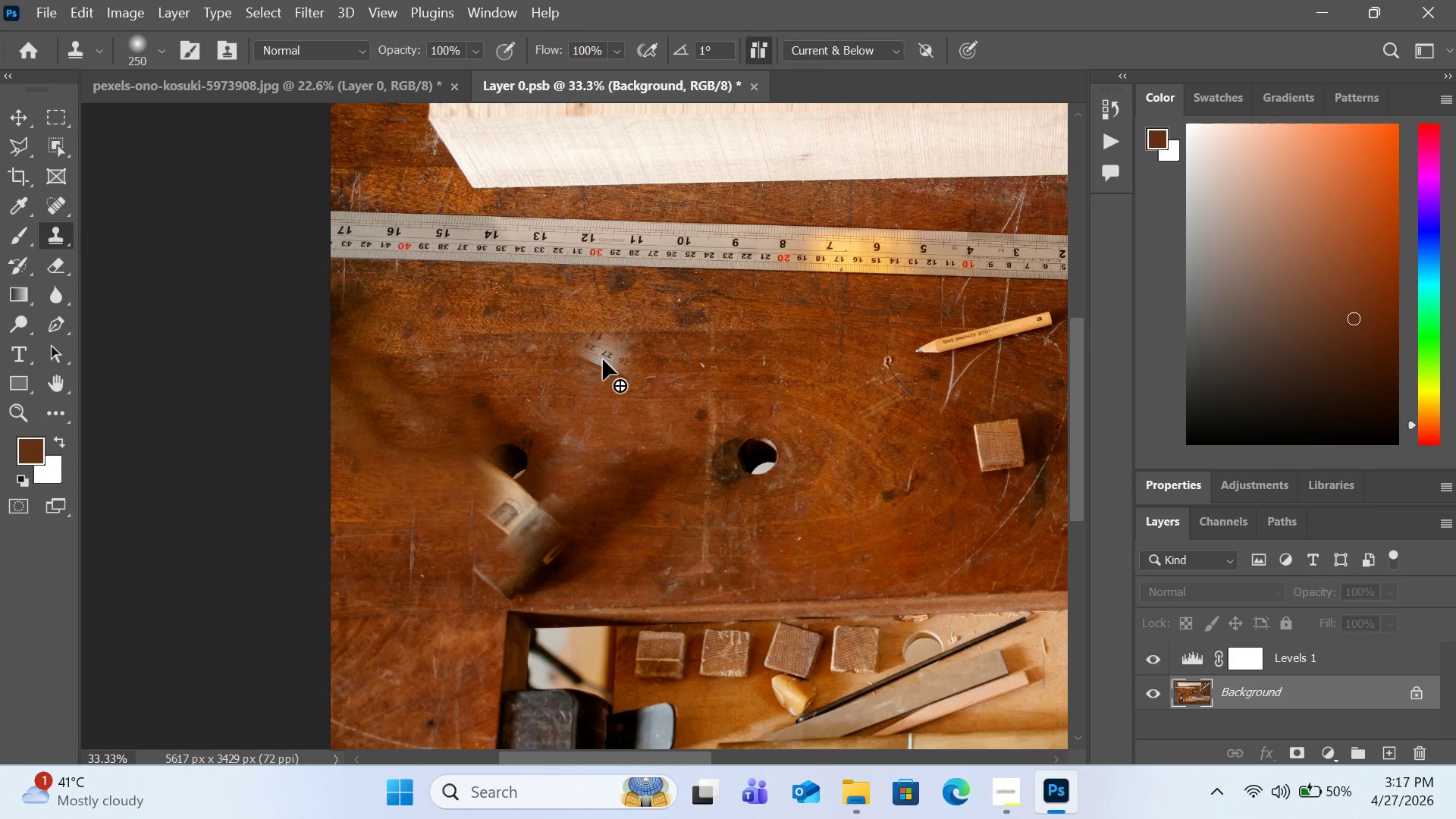 
key(Alt+Shift+Comma)
 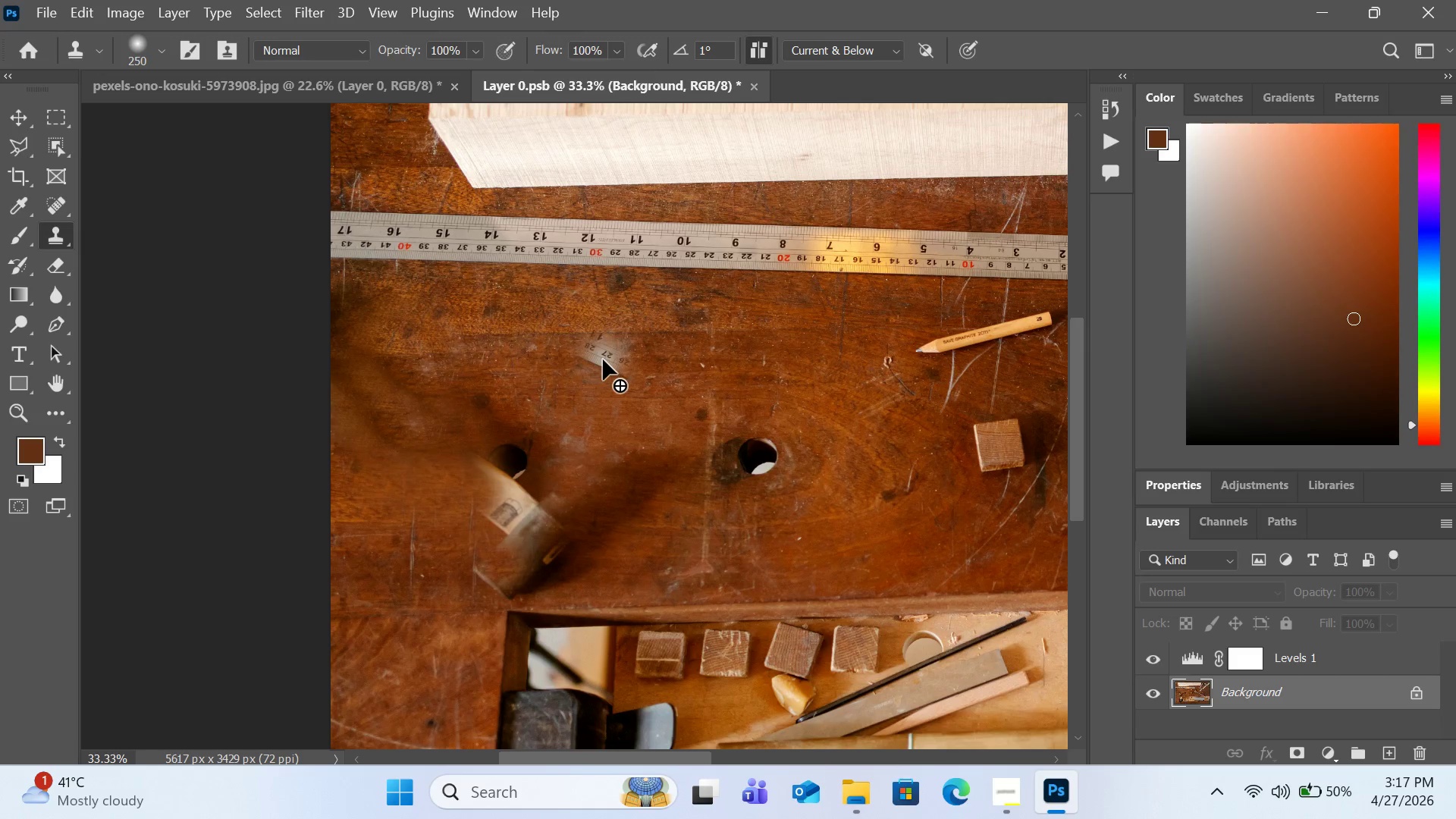 
key(Alt+Shift+Comma)
 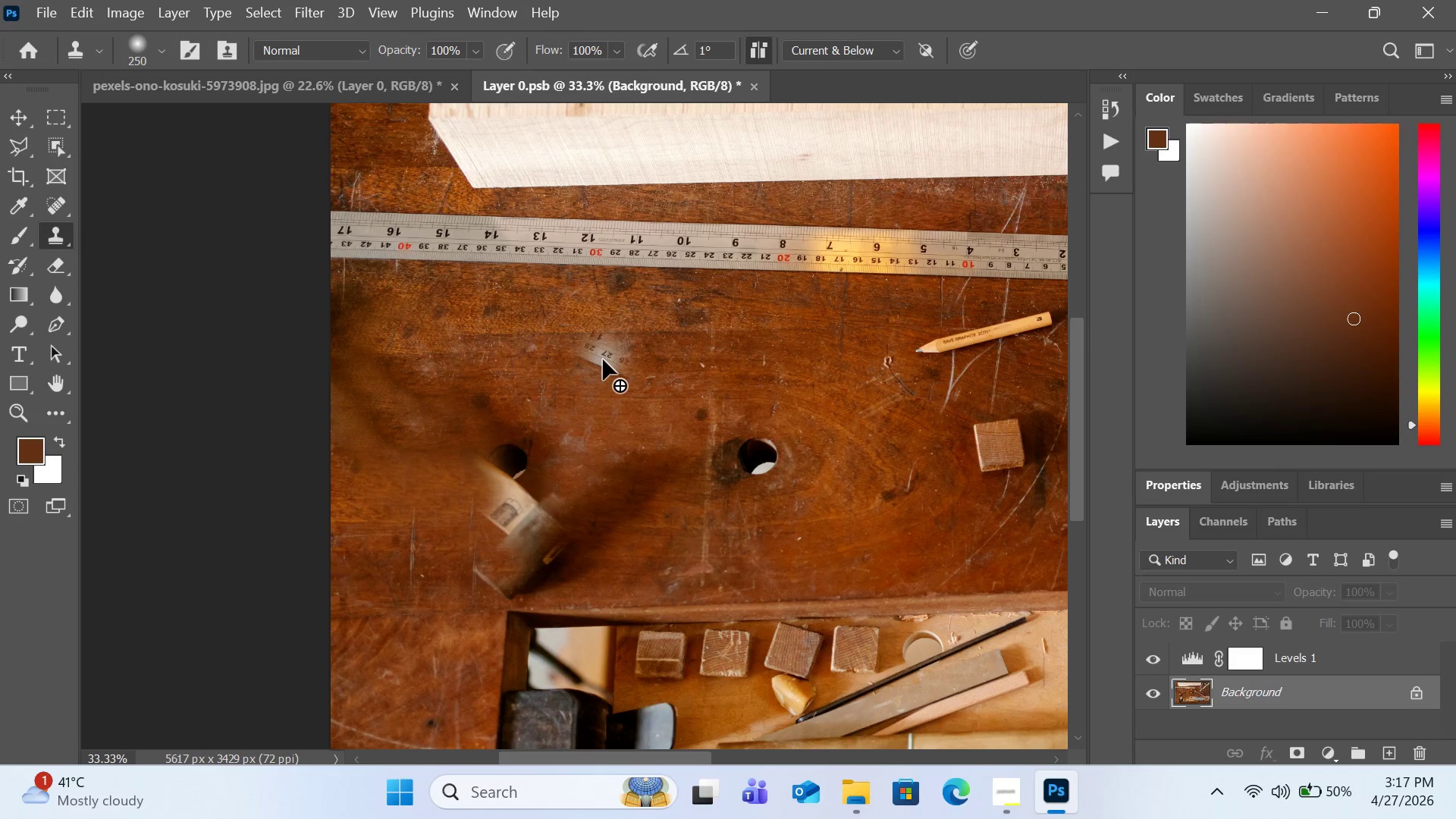 
key(Alt+Shift+Comma)
 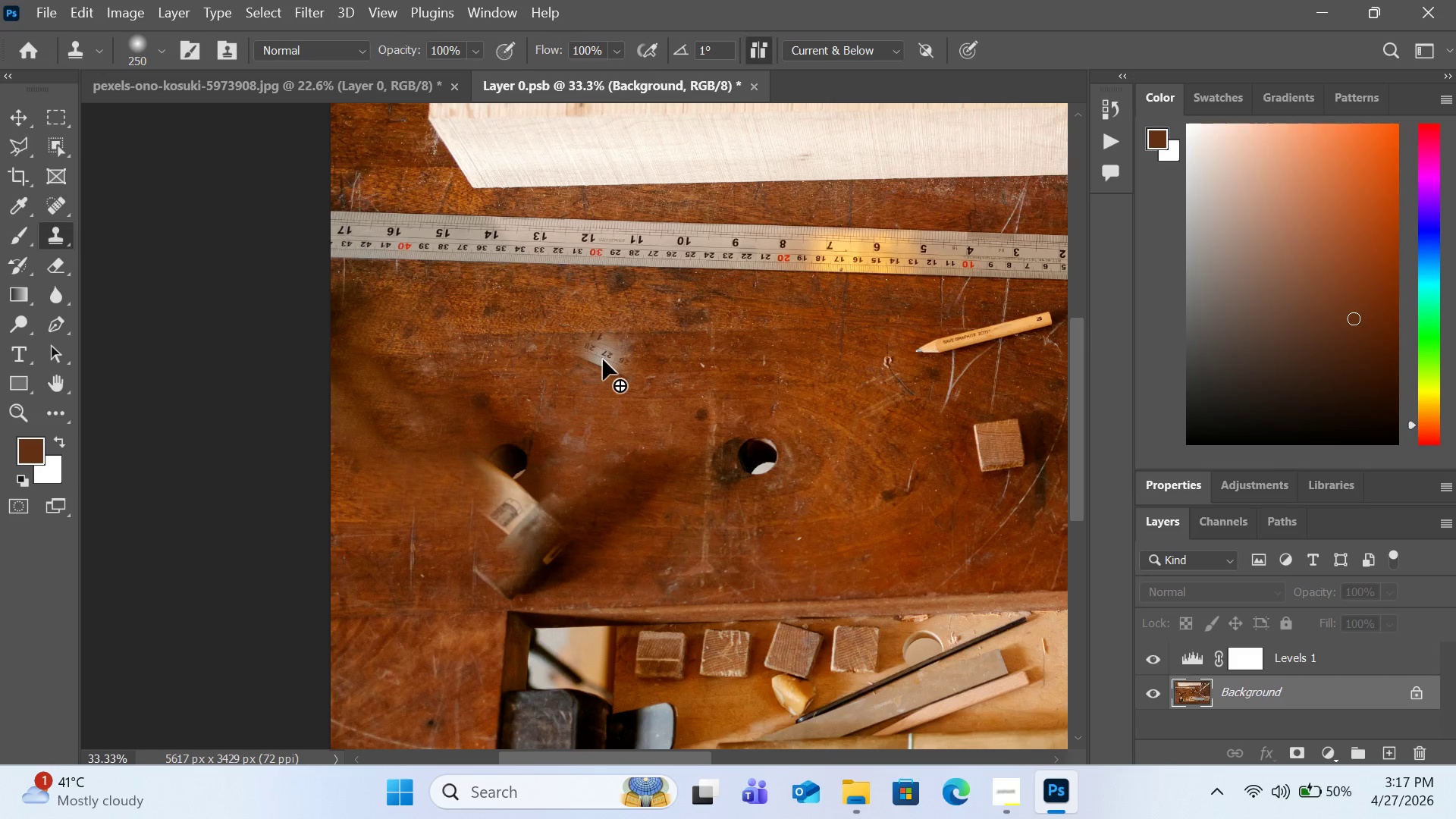 
key(Alt+Shift+Comma)
 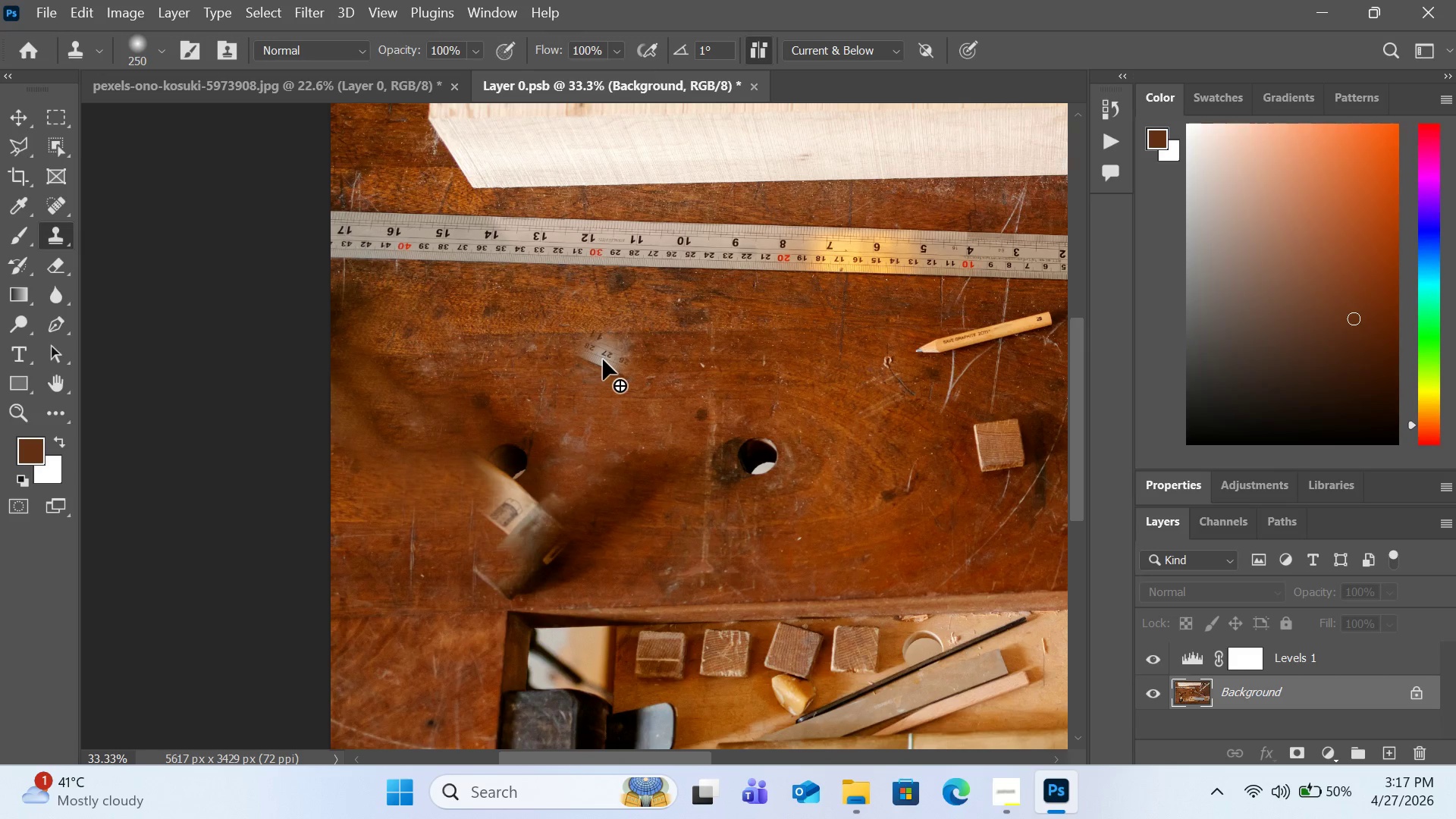 
key(Alt+Shift+Comma)
 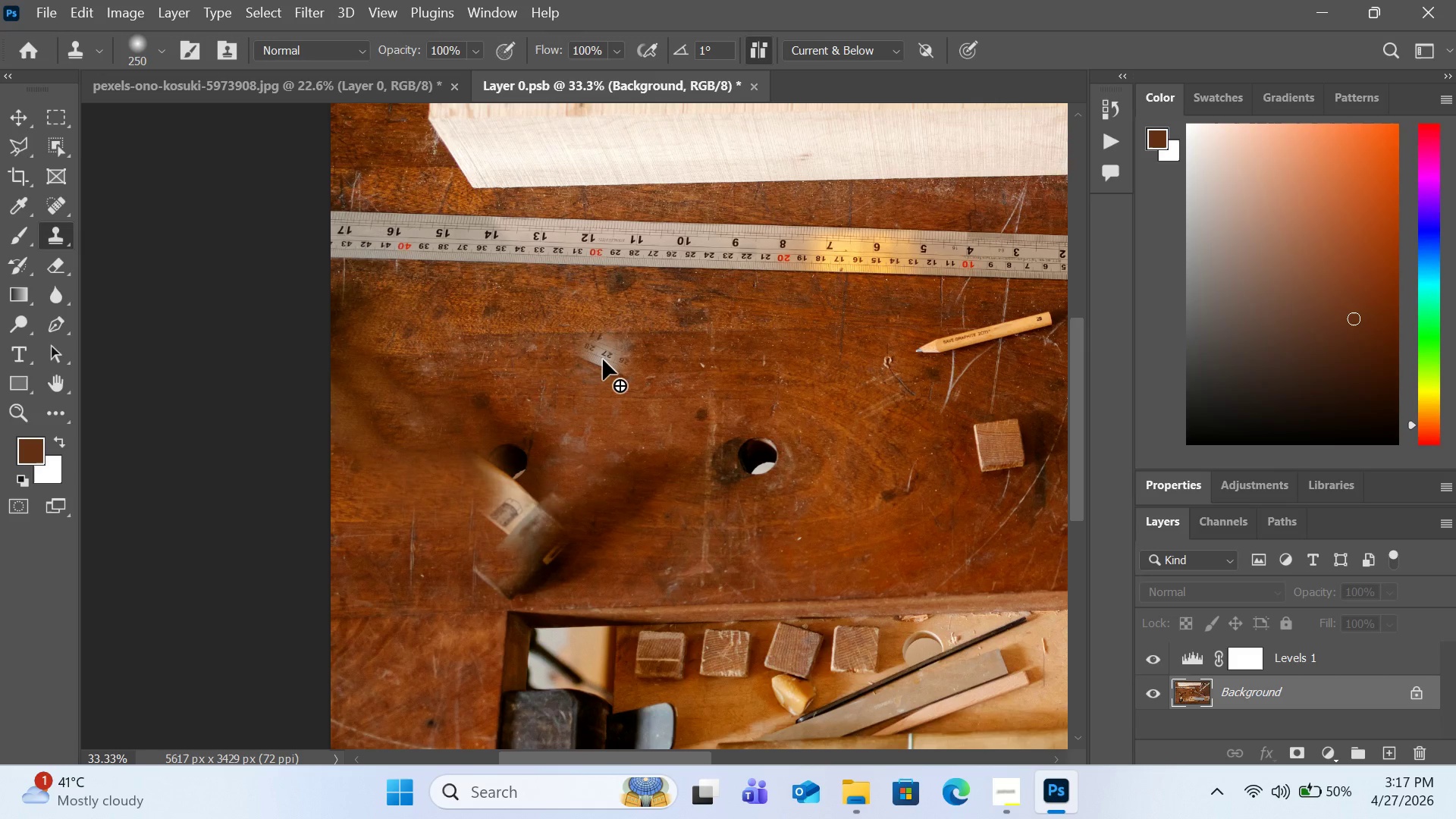 
key(Alt+Shift+Comma)
 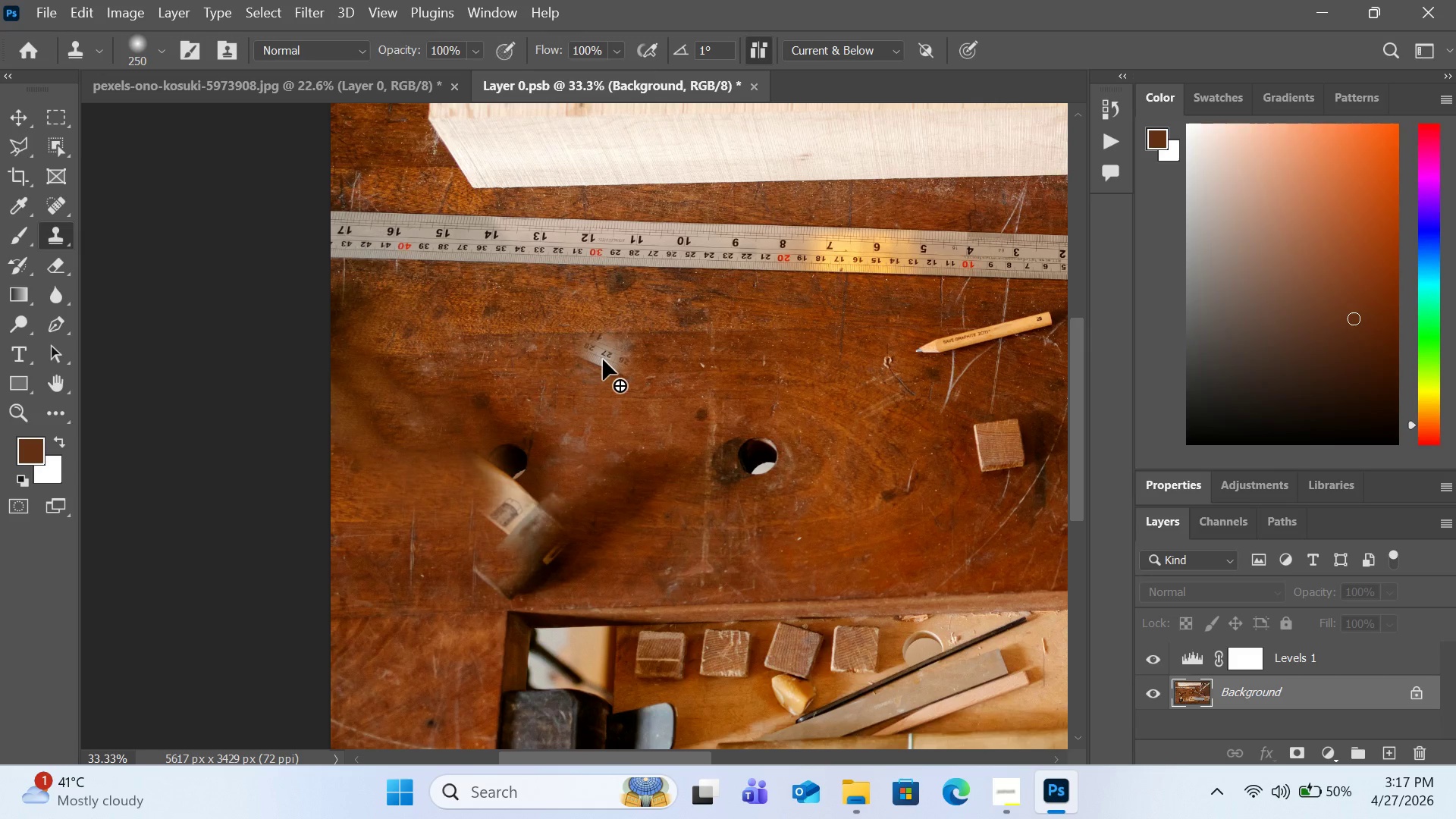 
key(Alt+Shift+Comma)
 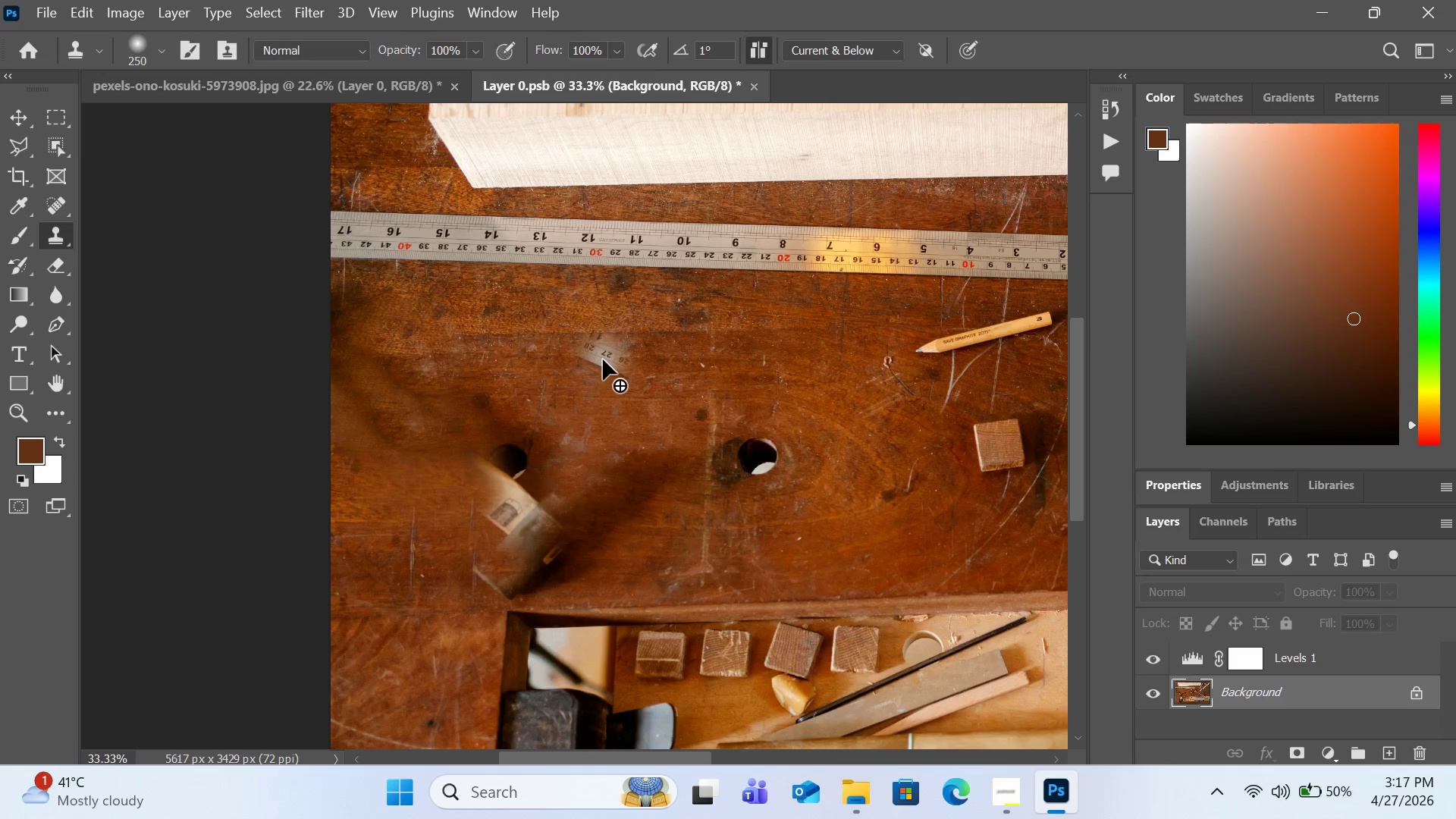 
key(Alt+Shift+Comma)
 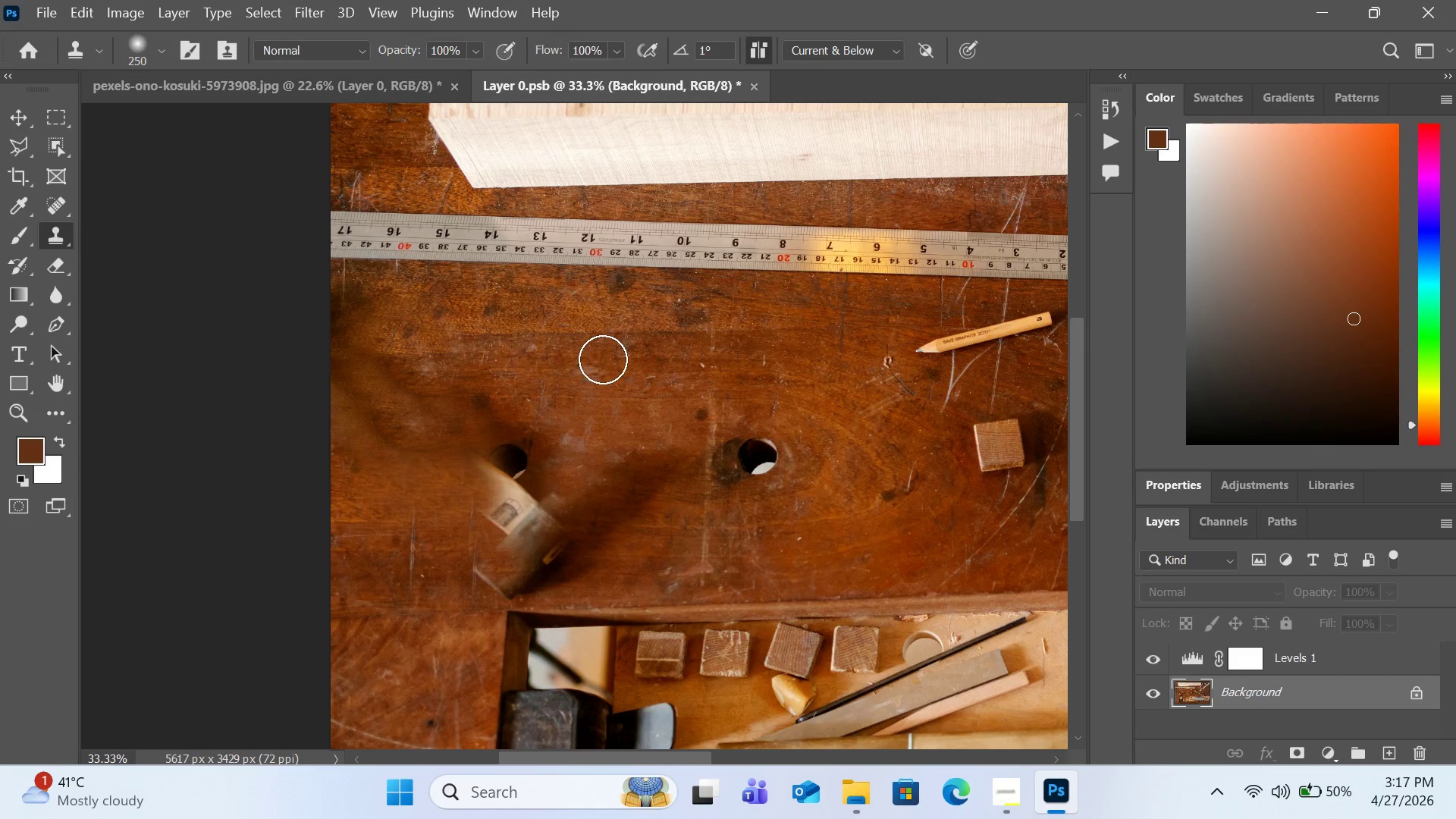 
key(Alt+Shift+Comma)
 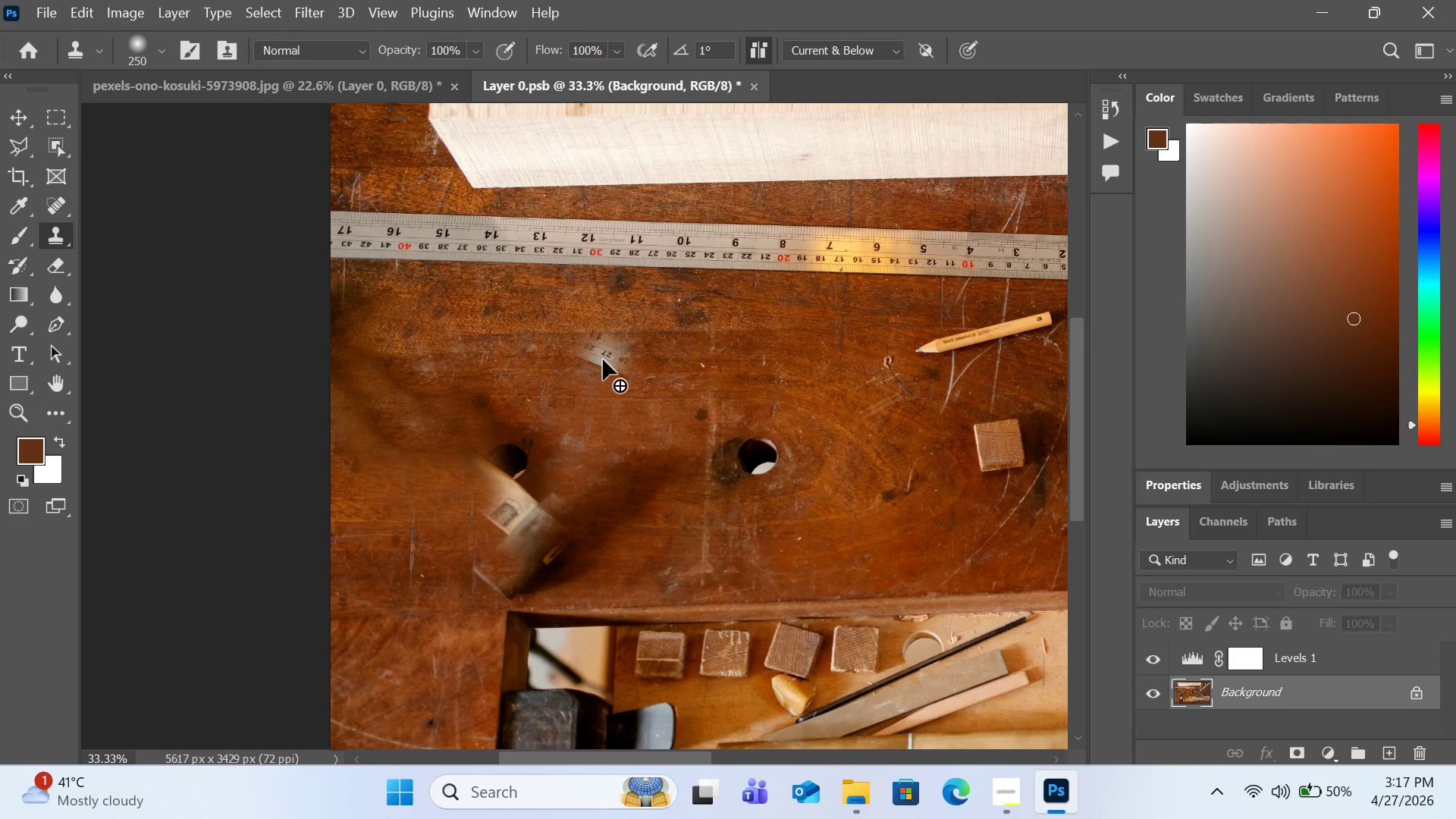 
hold_key(key=Comma, duration=1.51)
 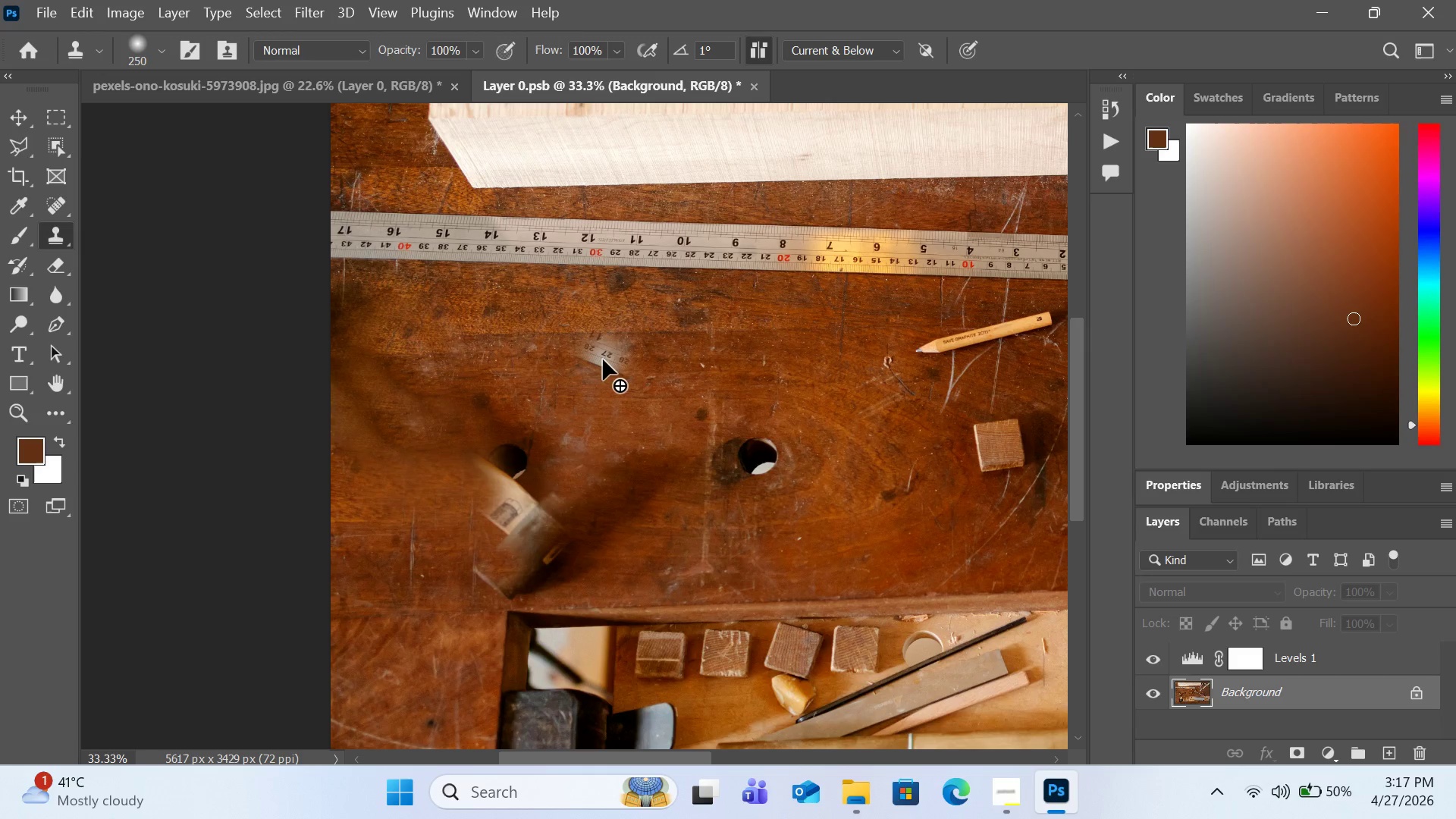 
hold_key(key=Comma, duration=1.5)
 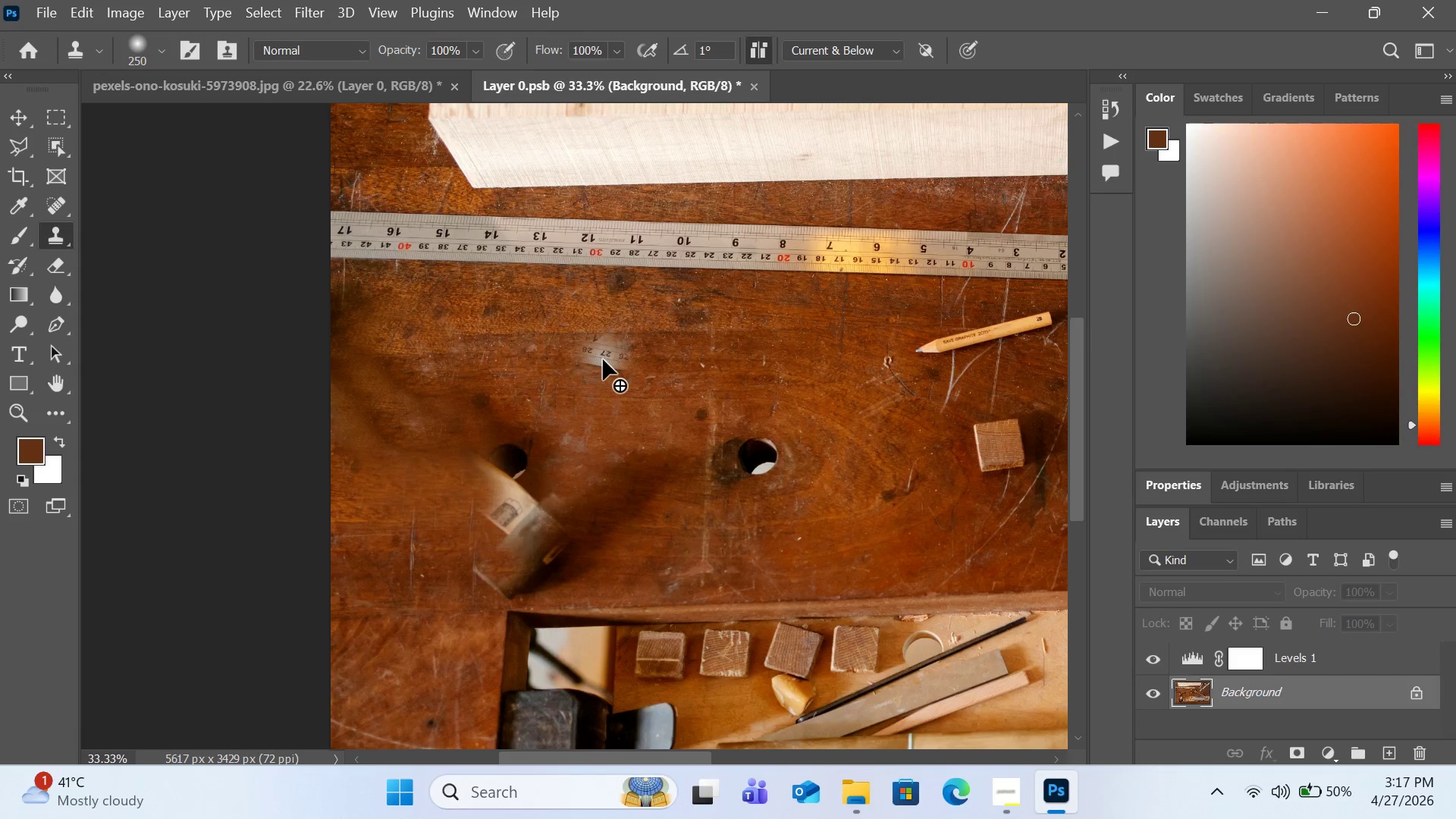 
hold_key(key=Comma, duration=1.06)
 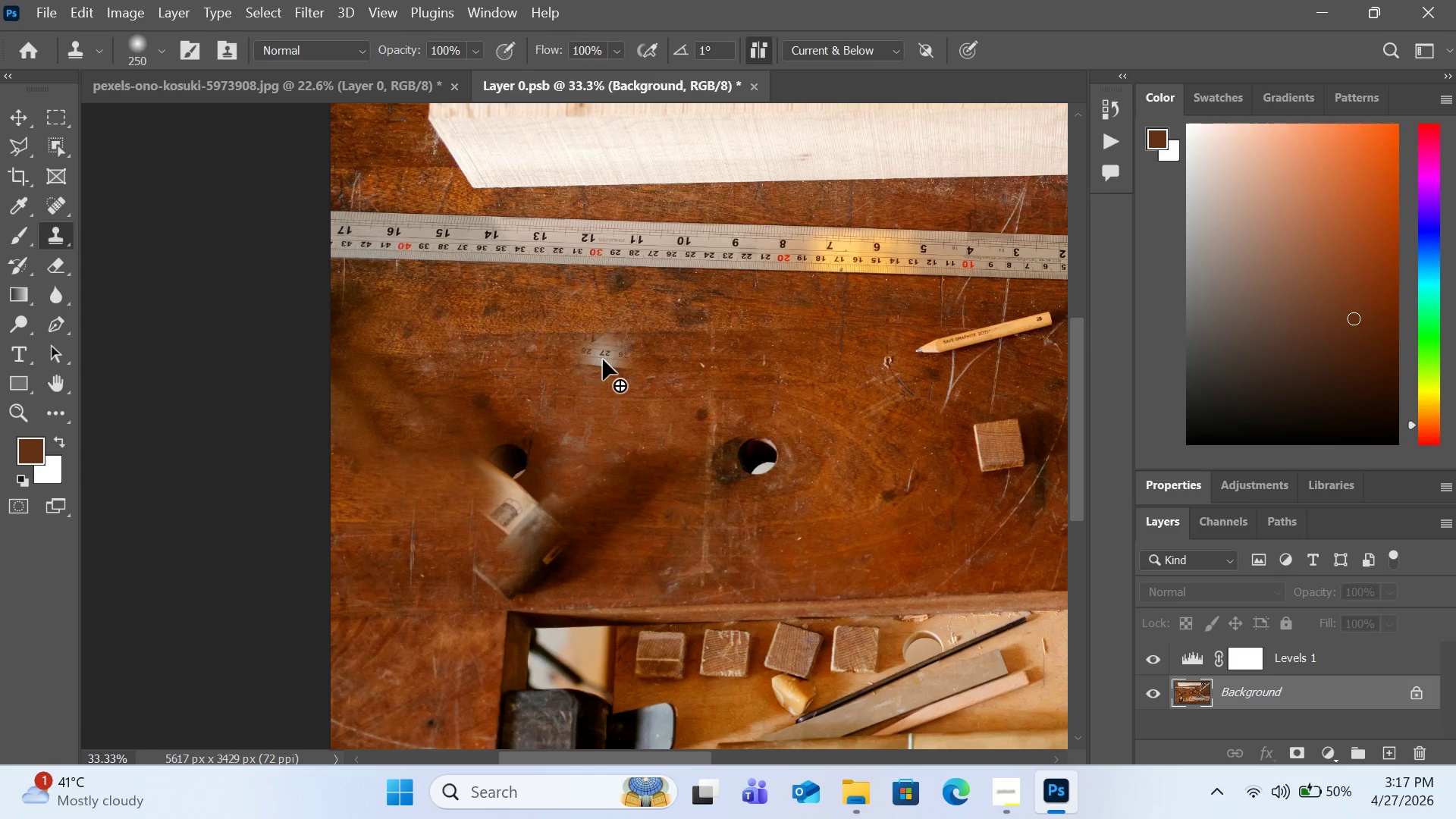 
key(Alt+Shift+Comma)
 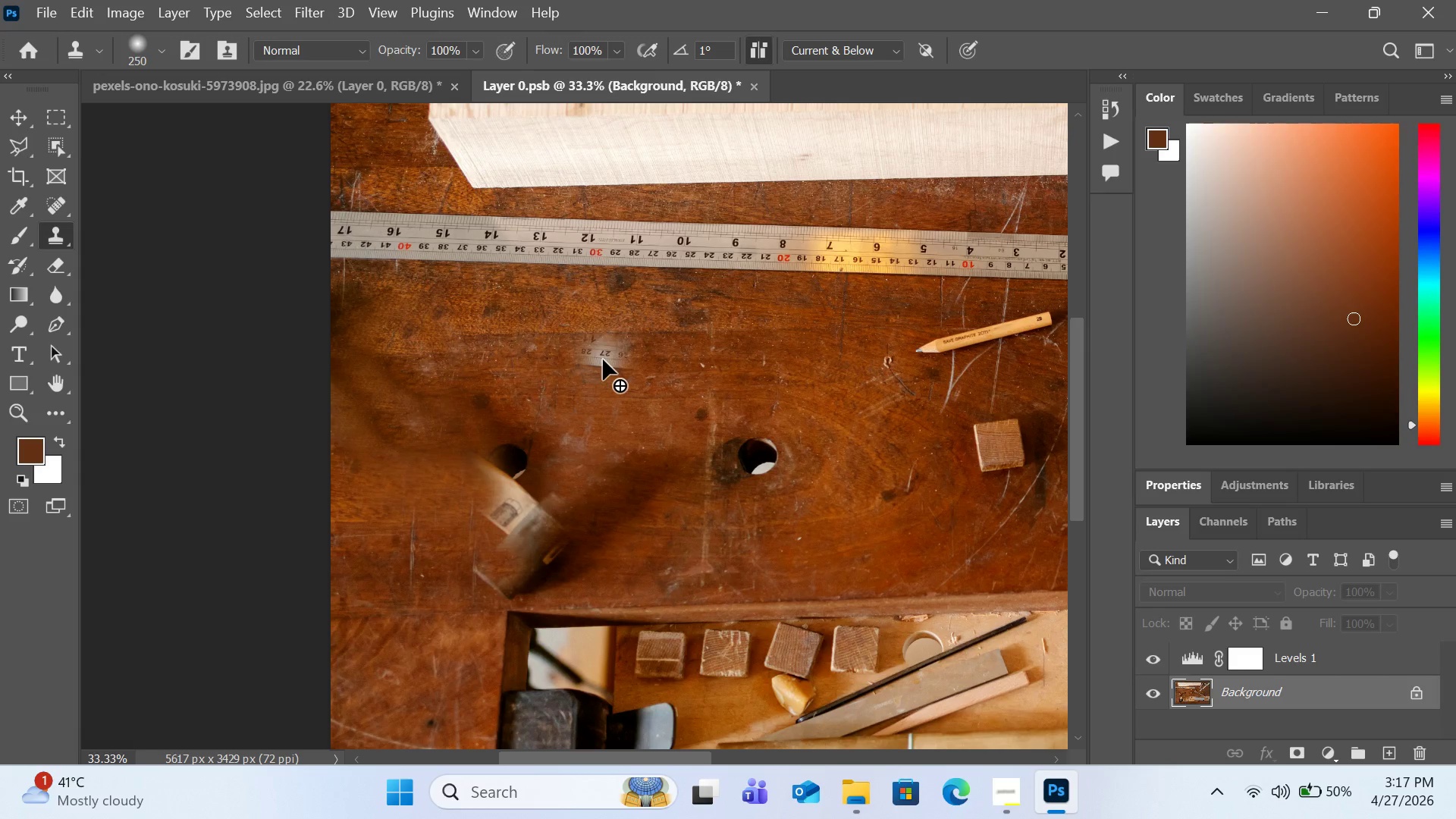 
key(Alt+Shift+Comma)
 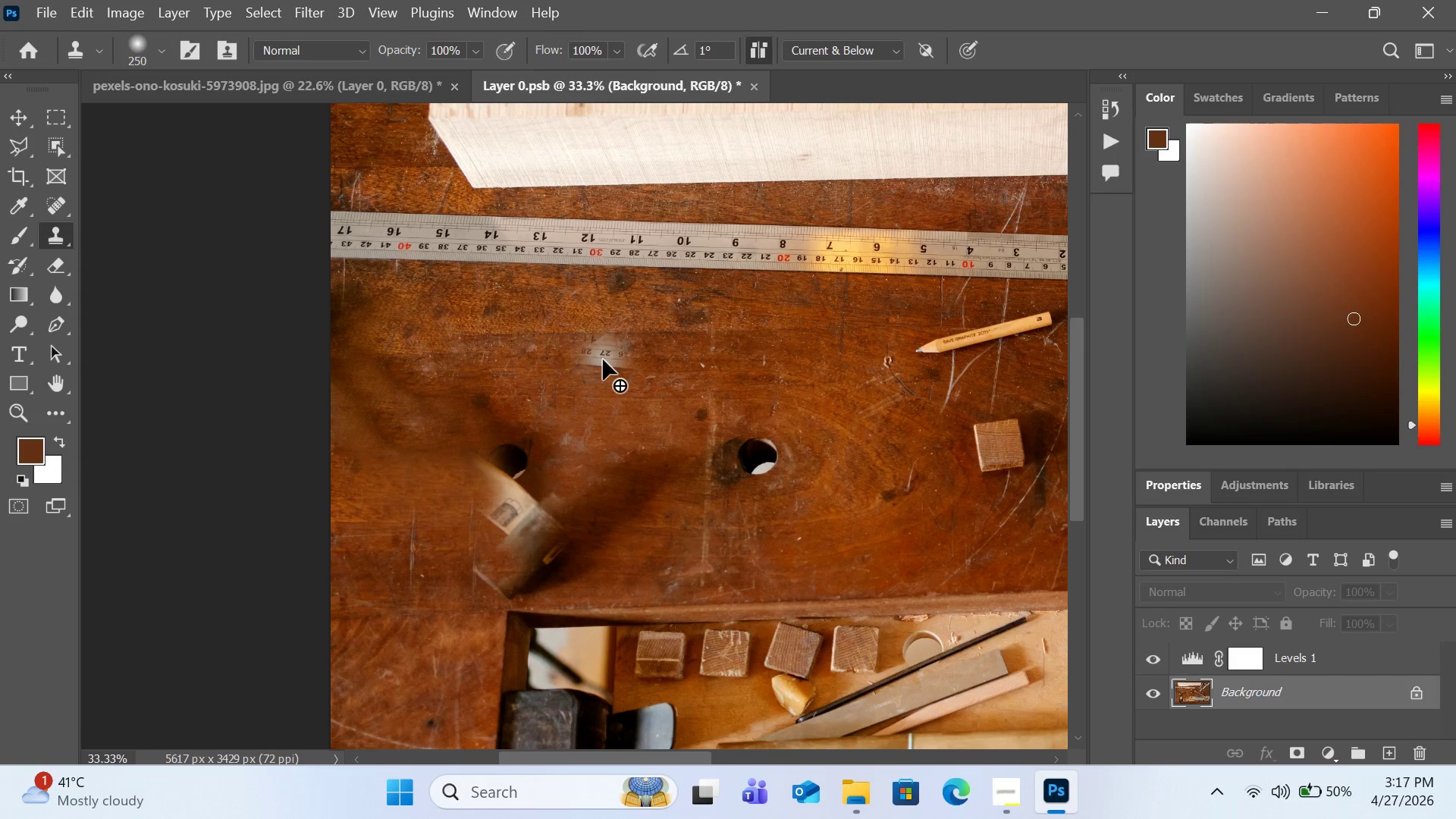 
key(Alt+Shift+Comma)
 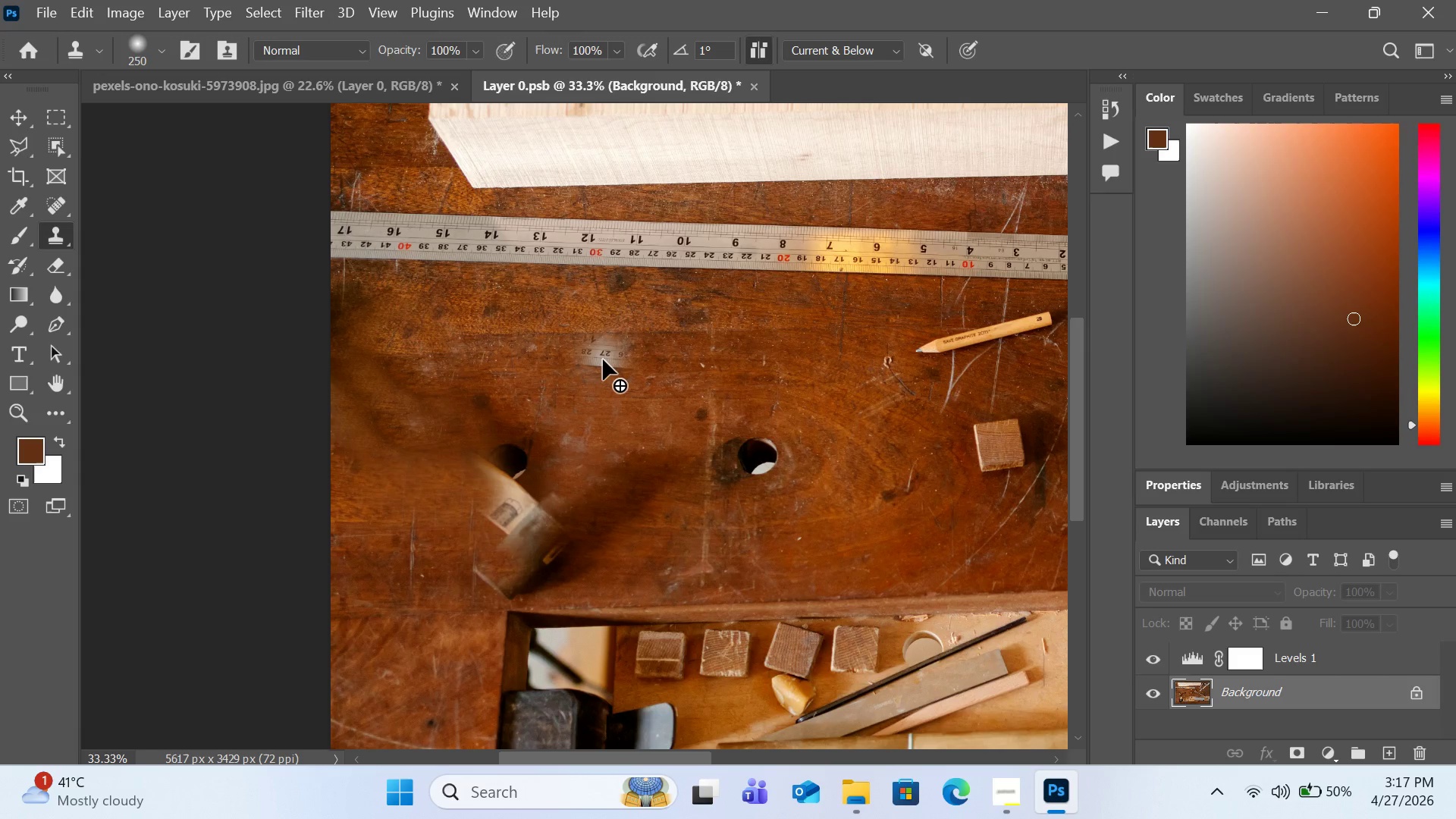 
key(Alt+Shift+Comma)
 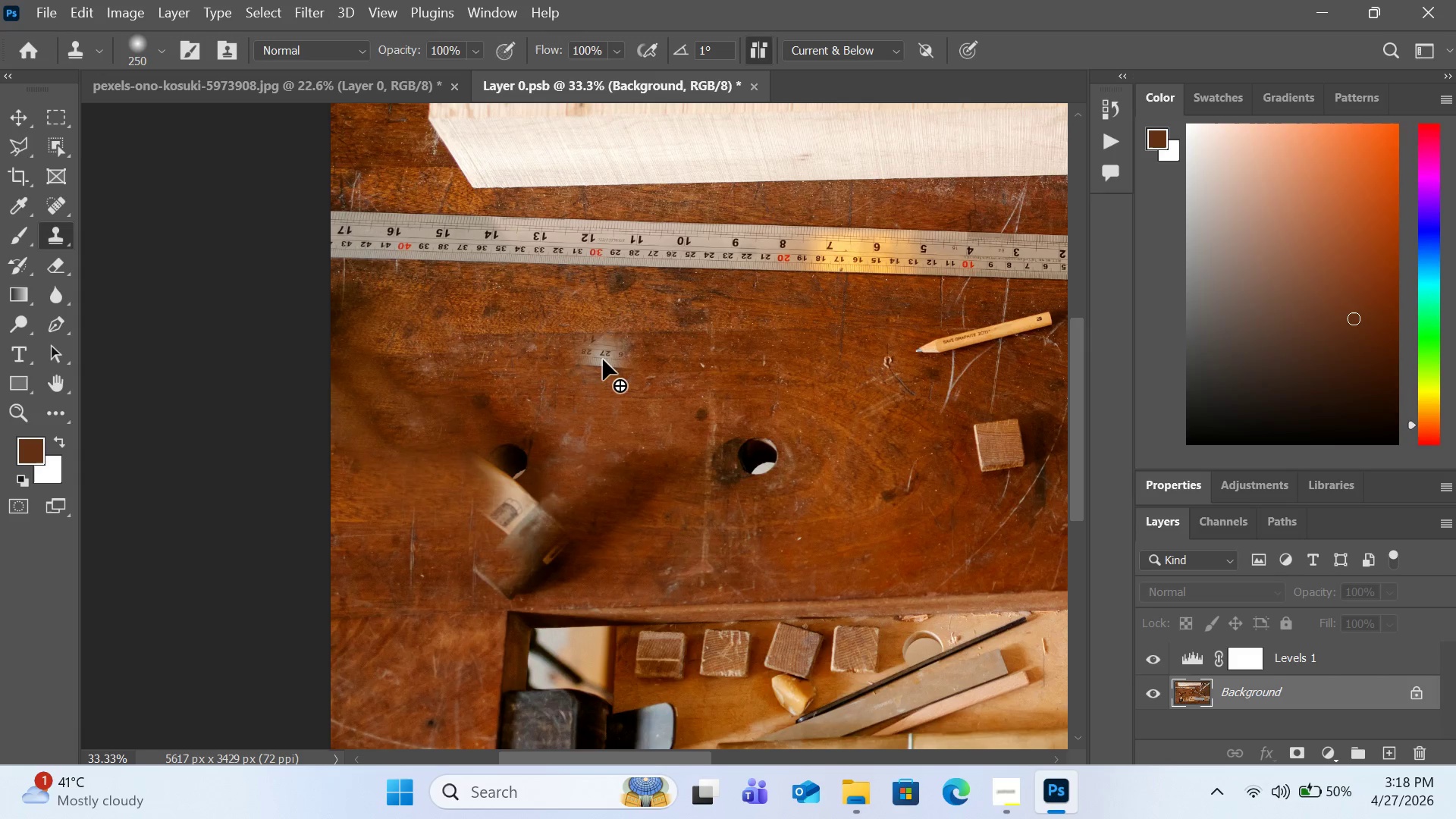 
key(Alt+Shift+Comma)
 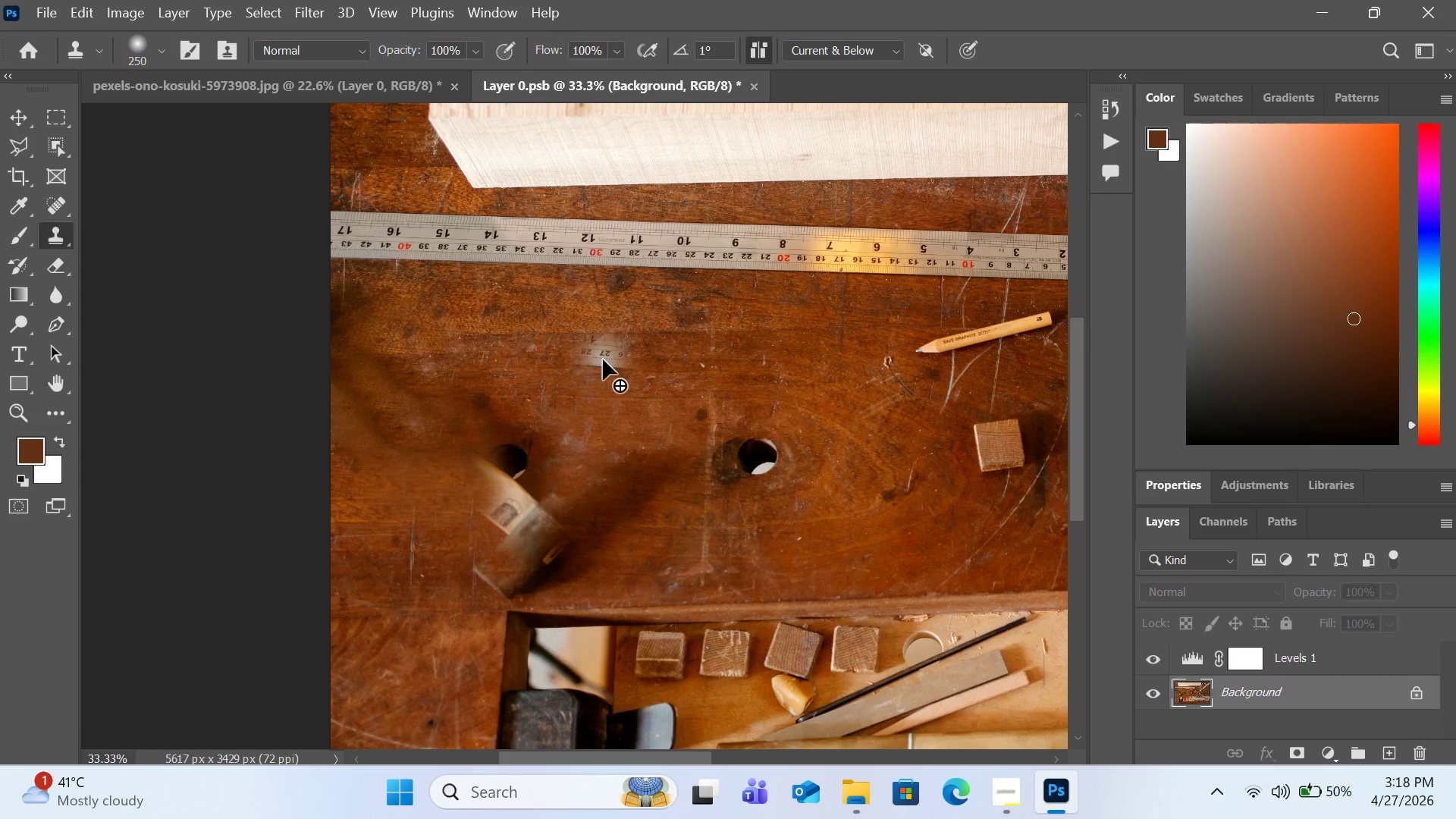 
key(Alt+Shift+Comma)
 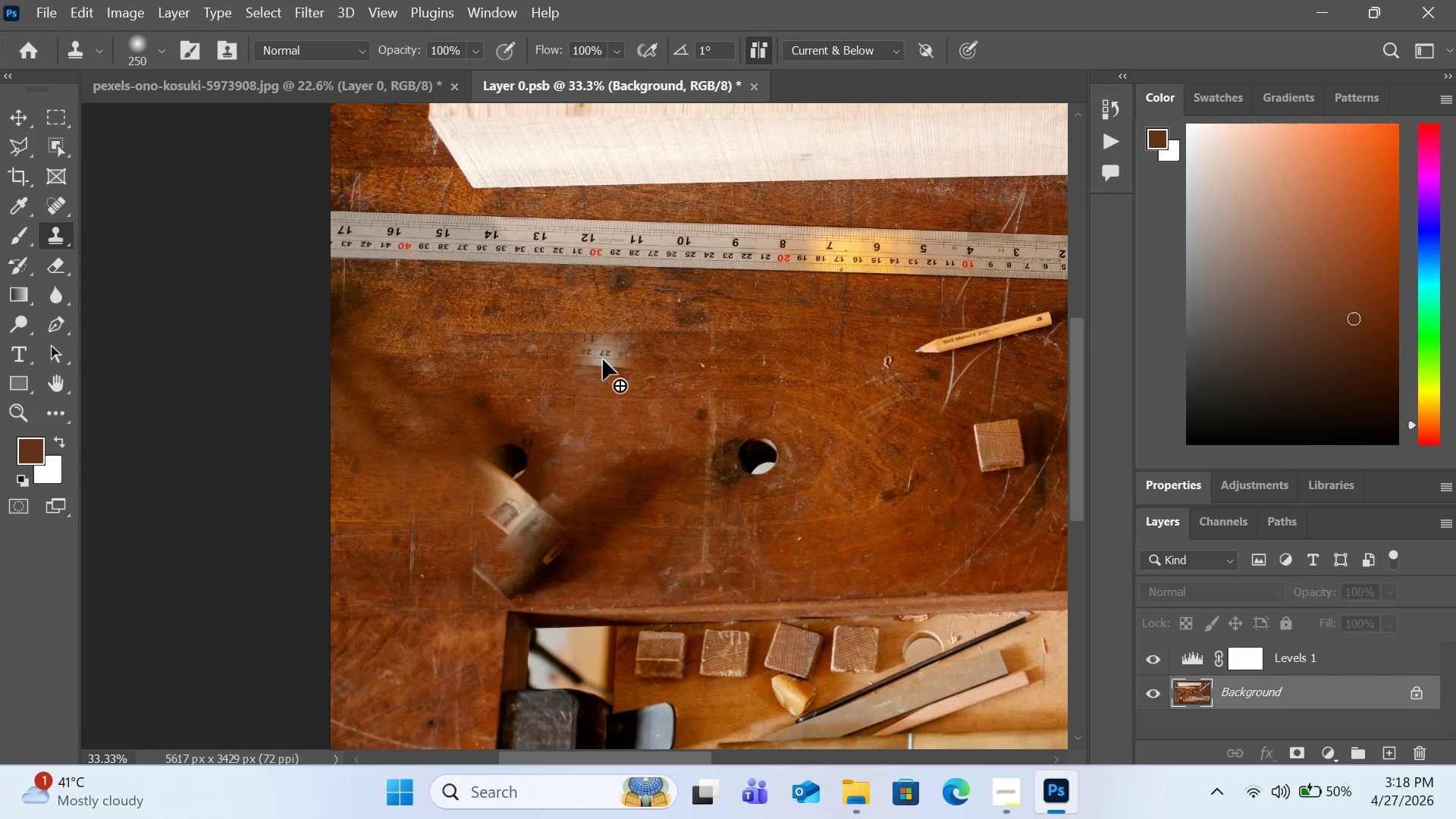 
key(Alt+Shift+Comma)
 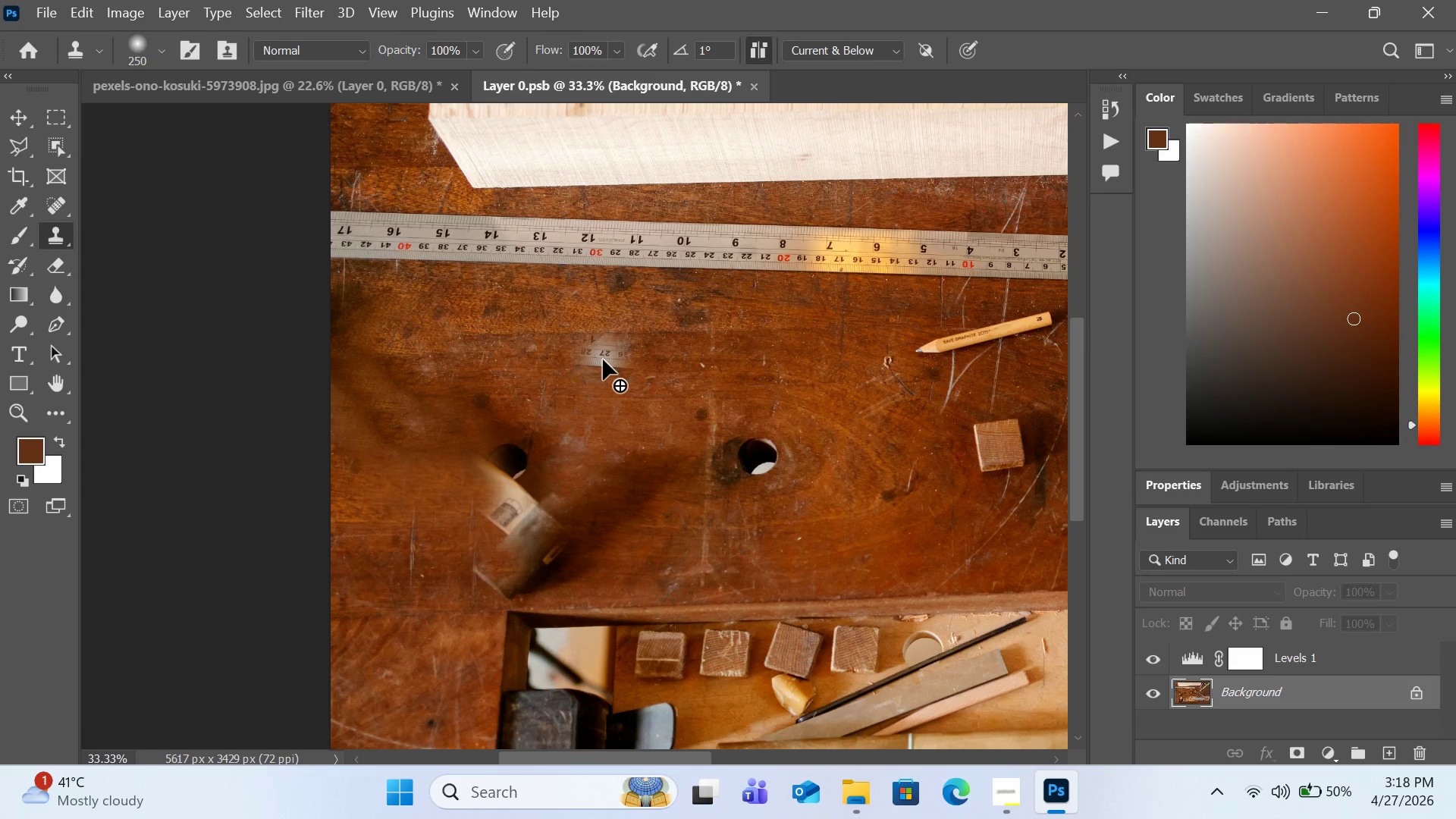 
key(Alt+Shift+Comma)
 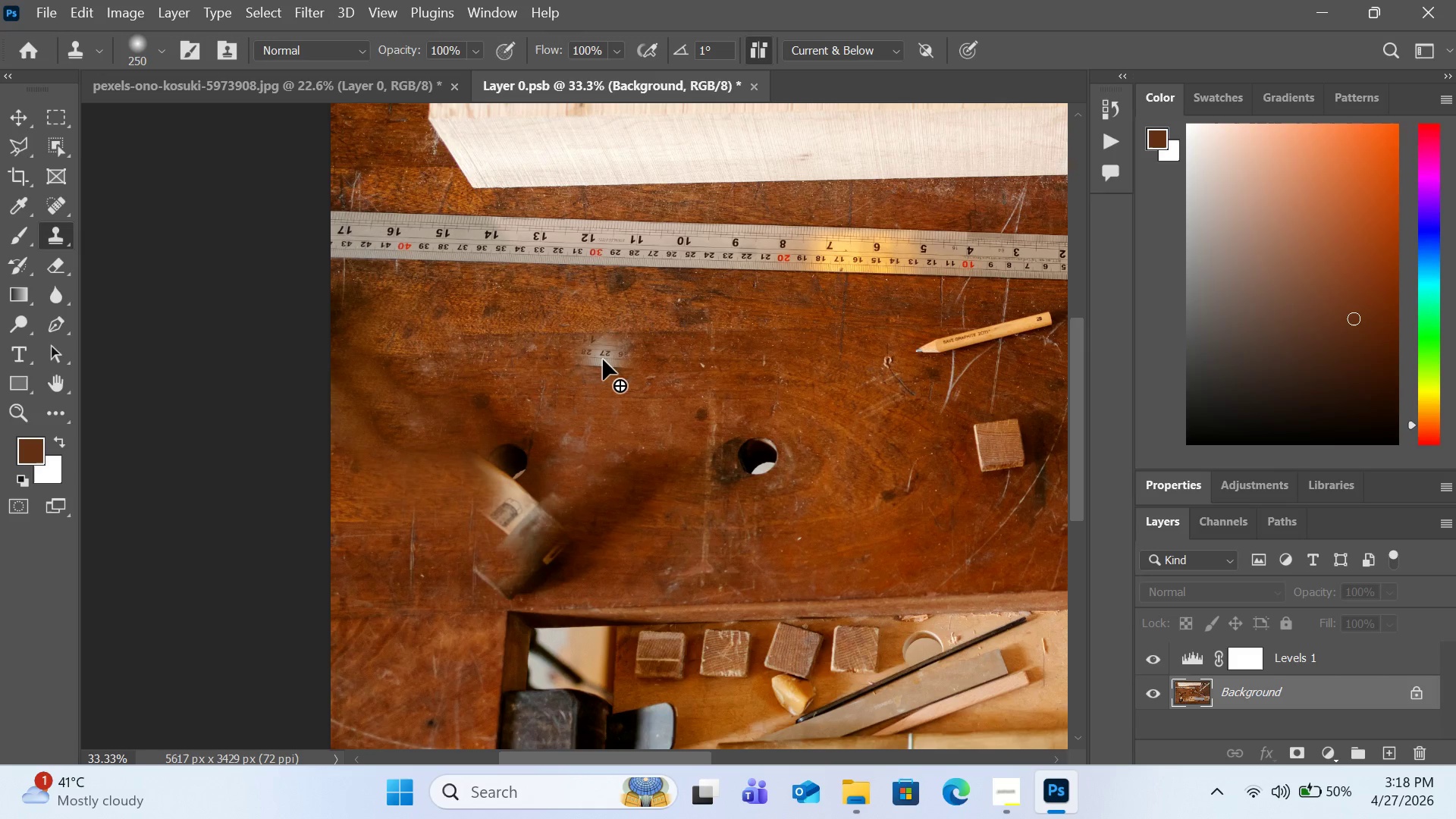 
key(Alt+Shift+Comma)
 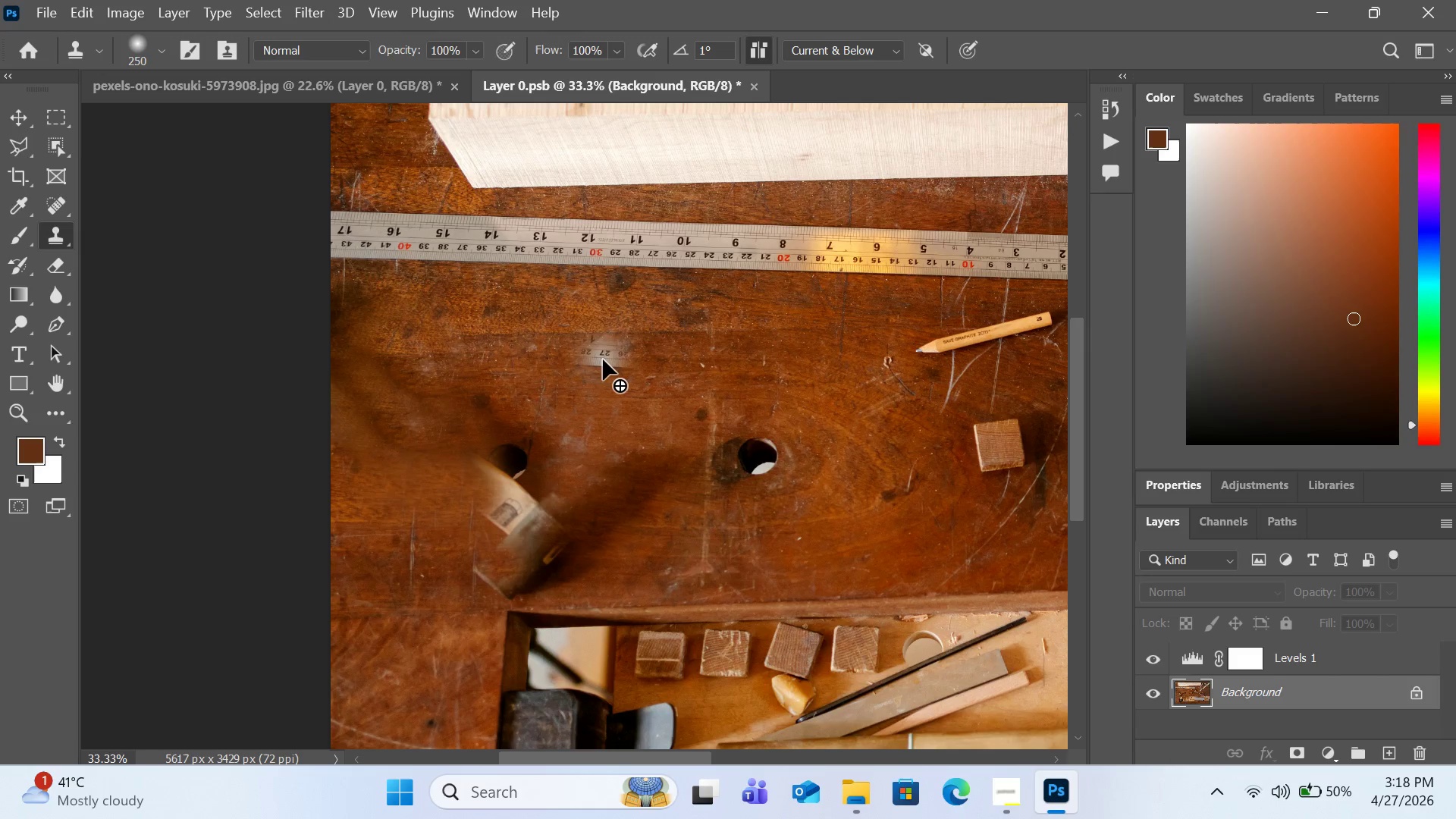 
key(Alt+Shift+Comma)
 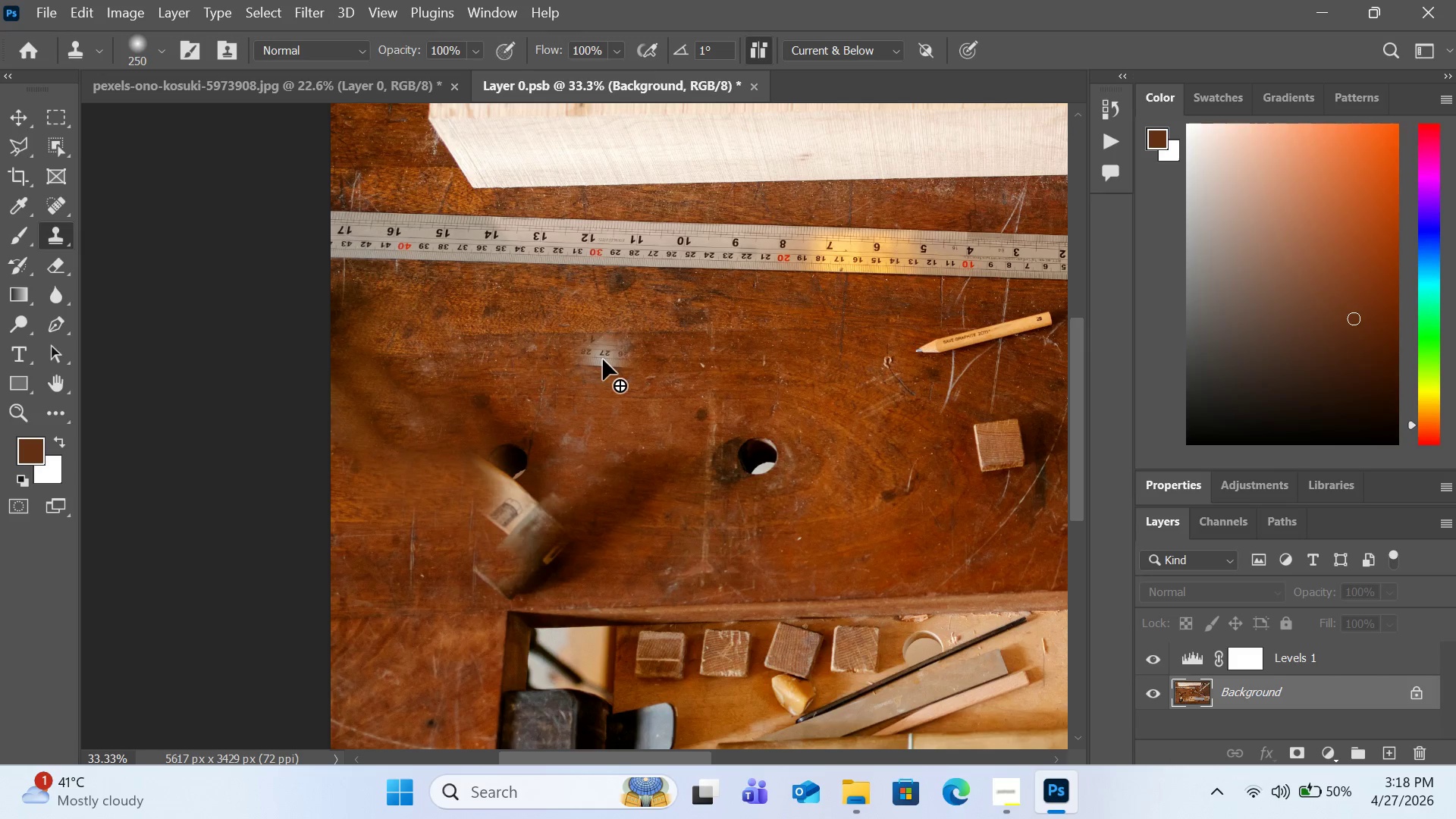 
key(Alt+Shift+Comma)
 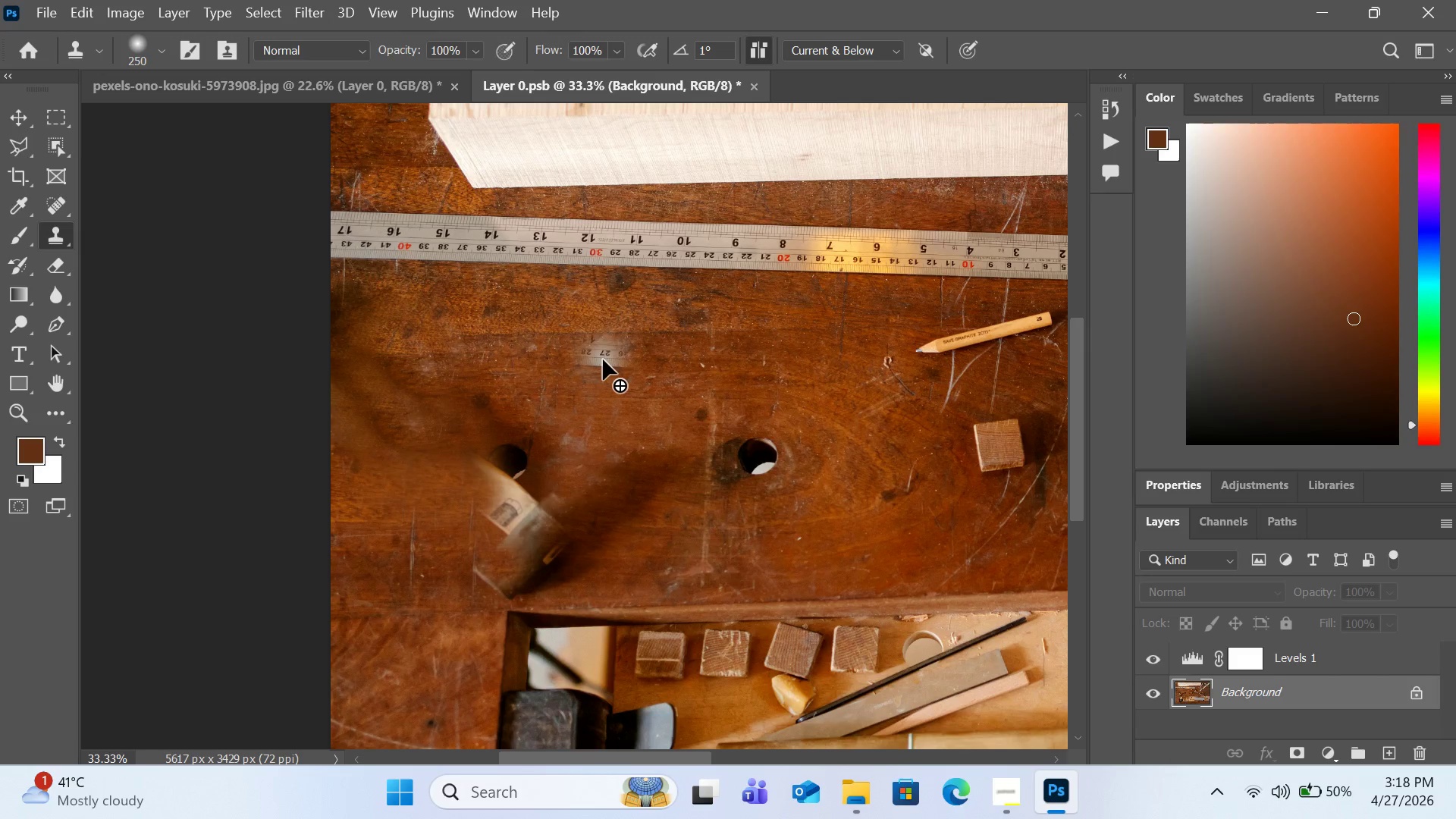 
key(Alt+Shift+Comma)
 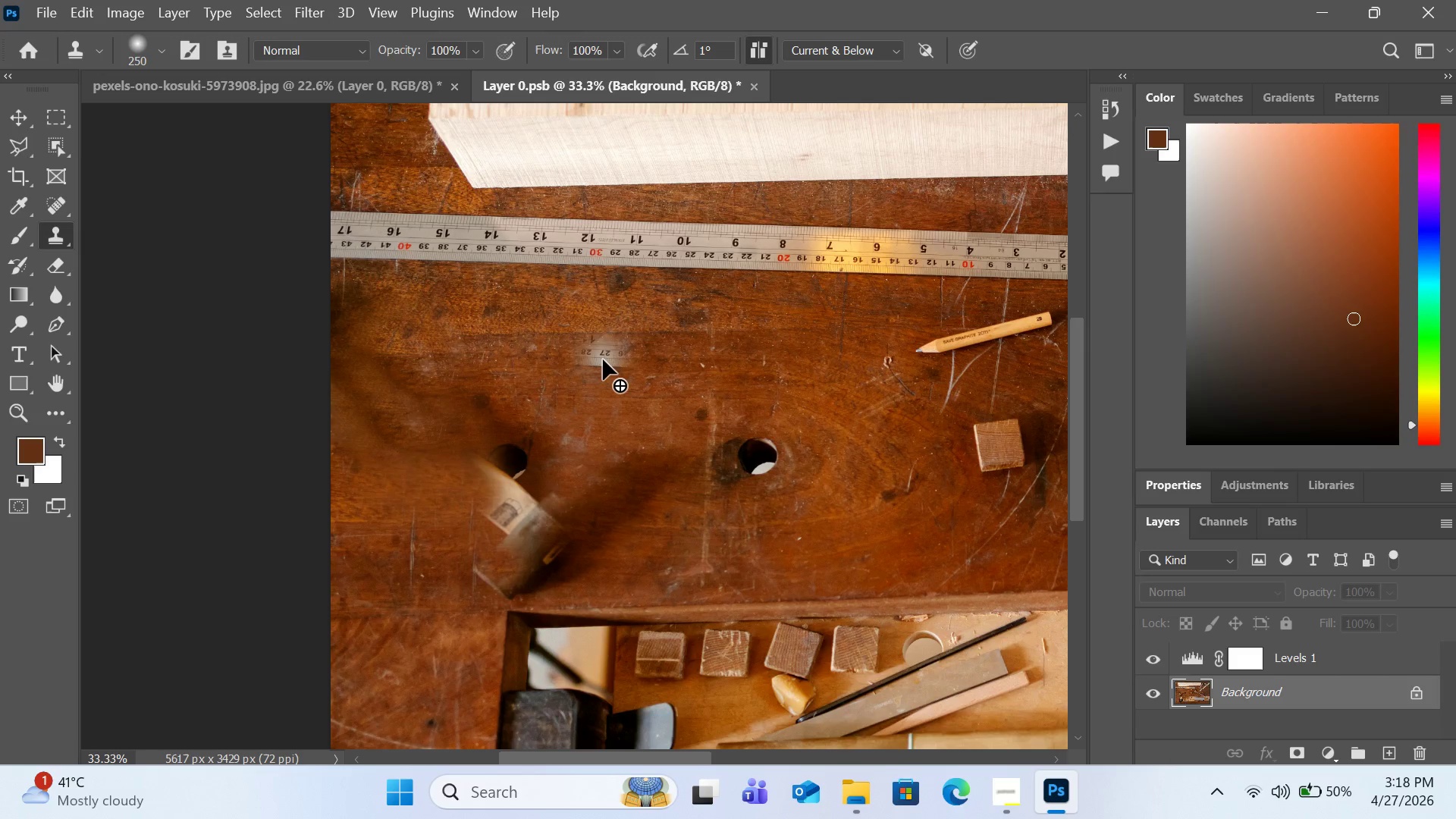 
key(Alt+Shift+Comma)
 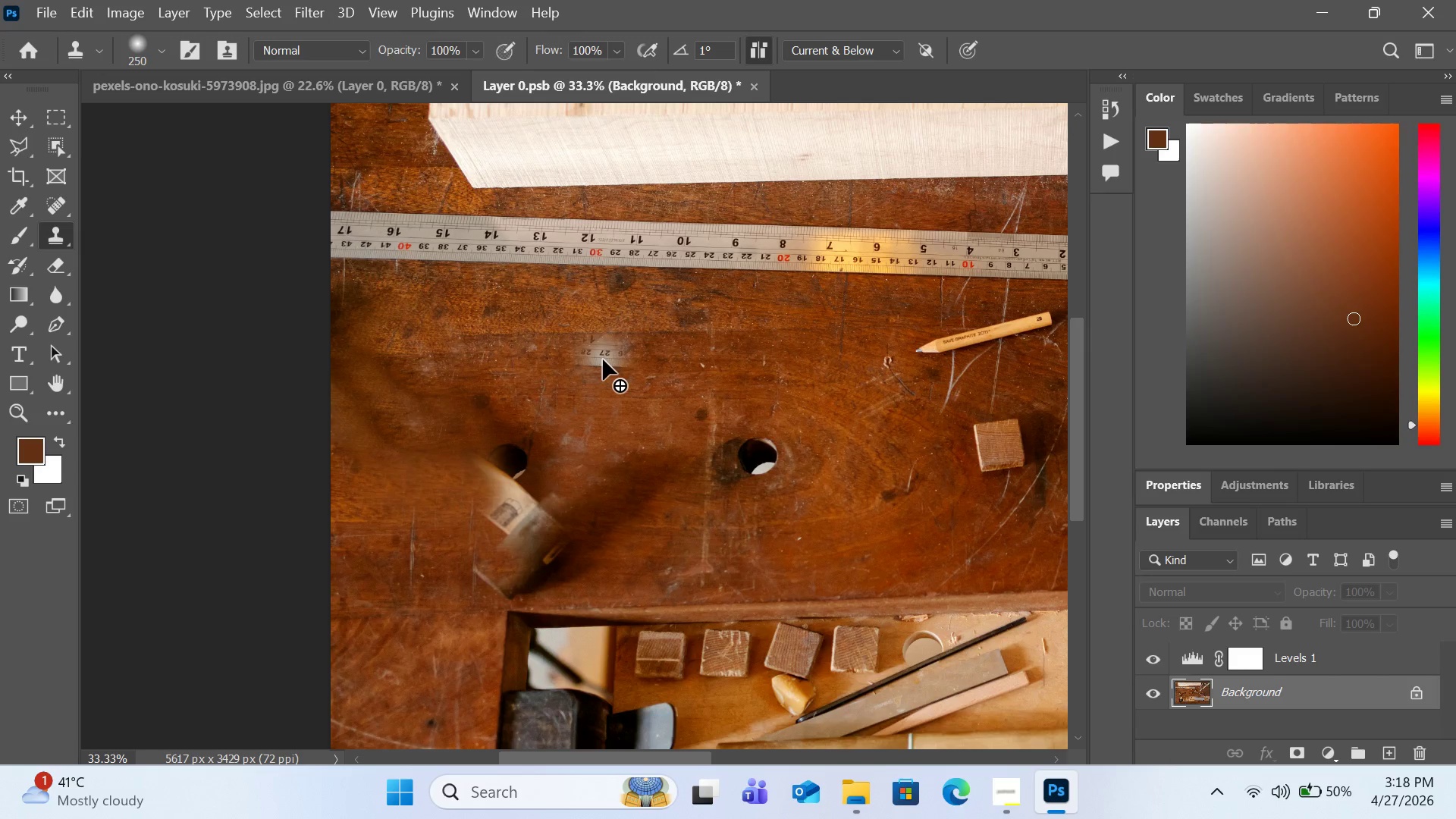 
key(Alt+Shift+Comma)
 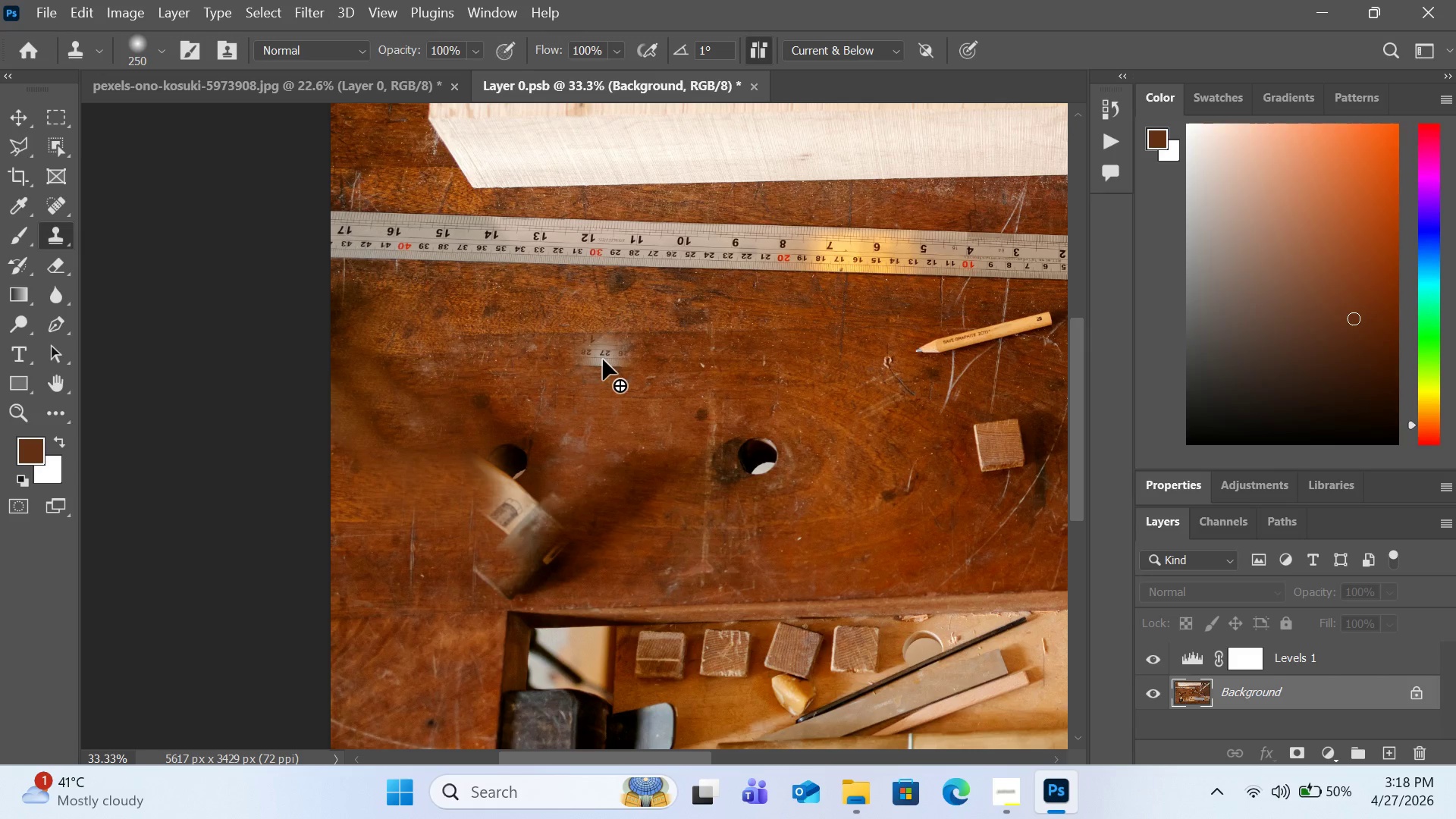 
key(Alt+Shift+Comma)
 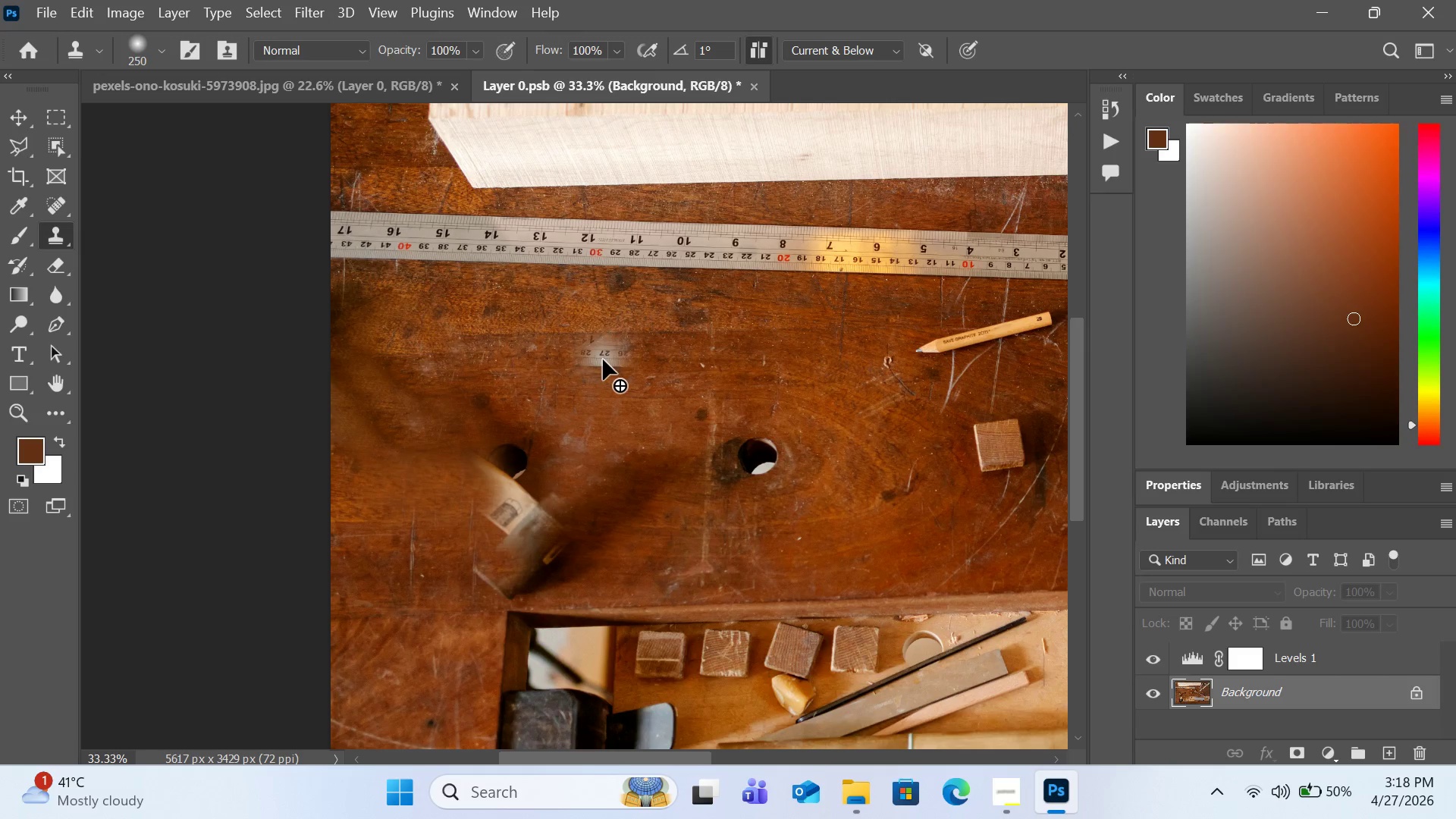 
key(Alt+Shift+Comma)
 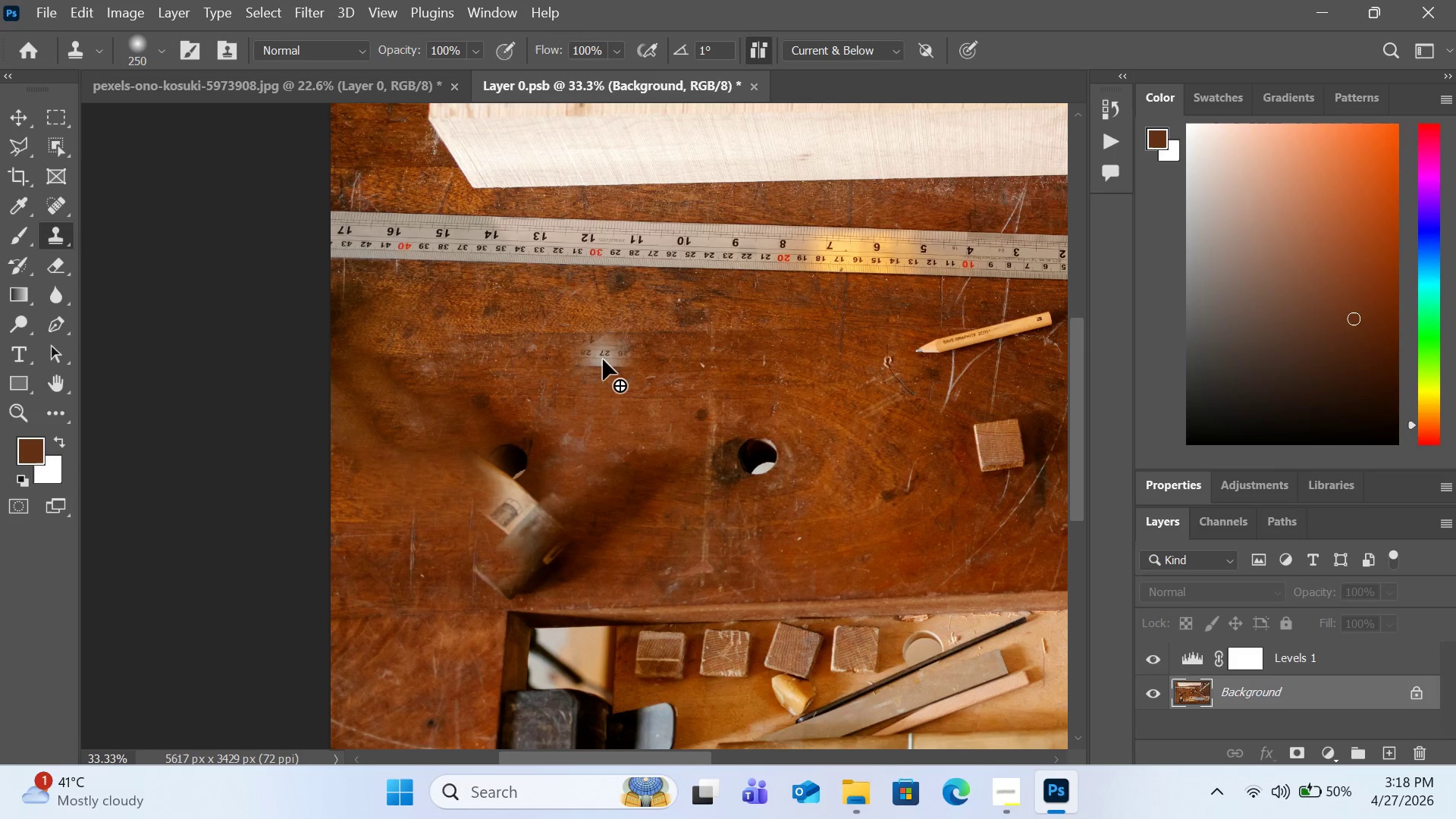 
key(Alt+Shift+Comma)
 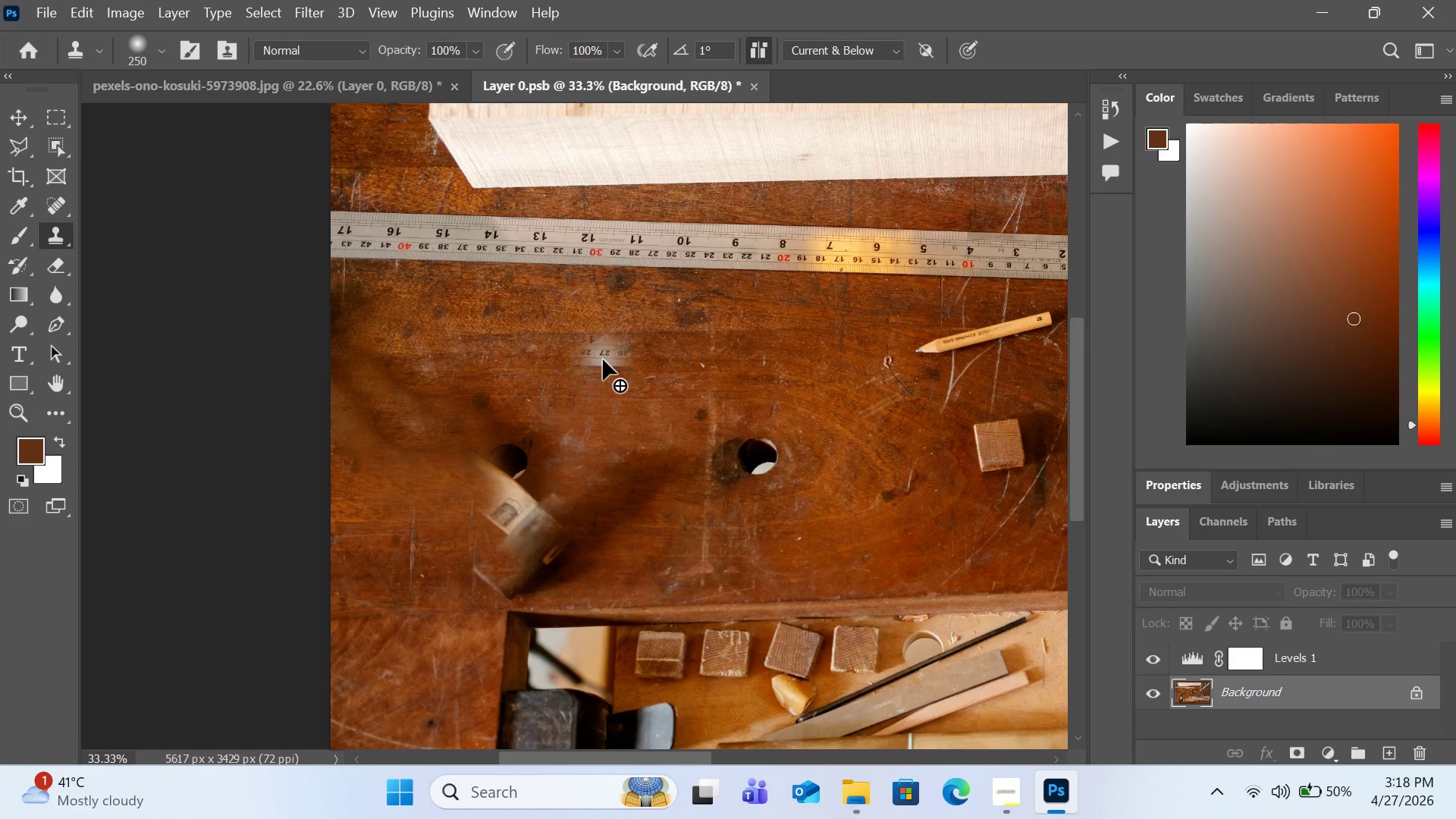 
key(Alt+Shift+Comma)
 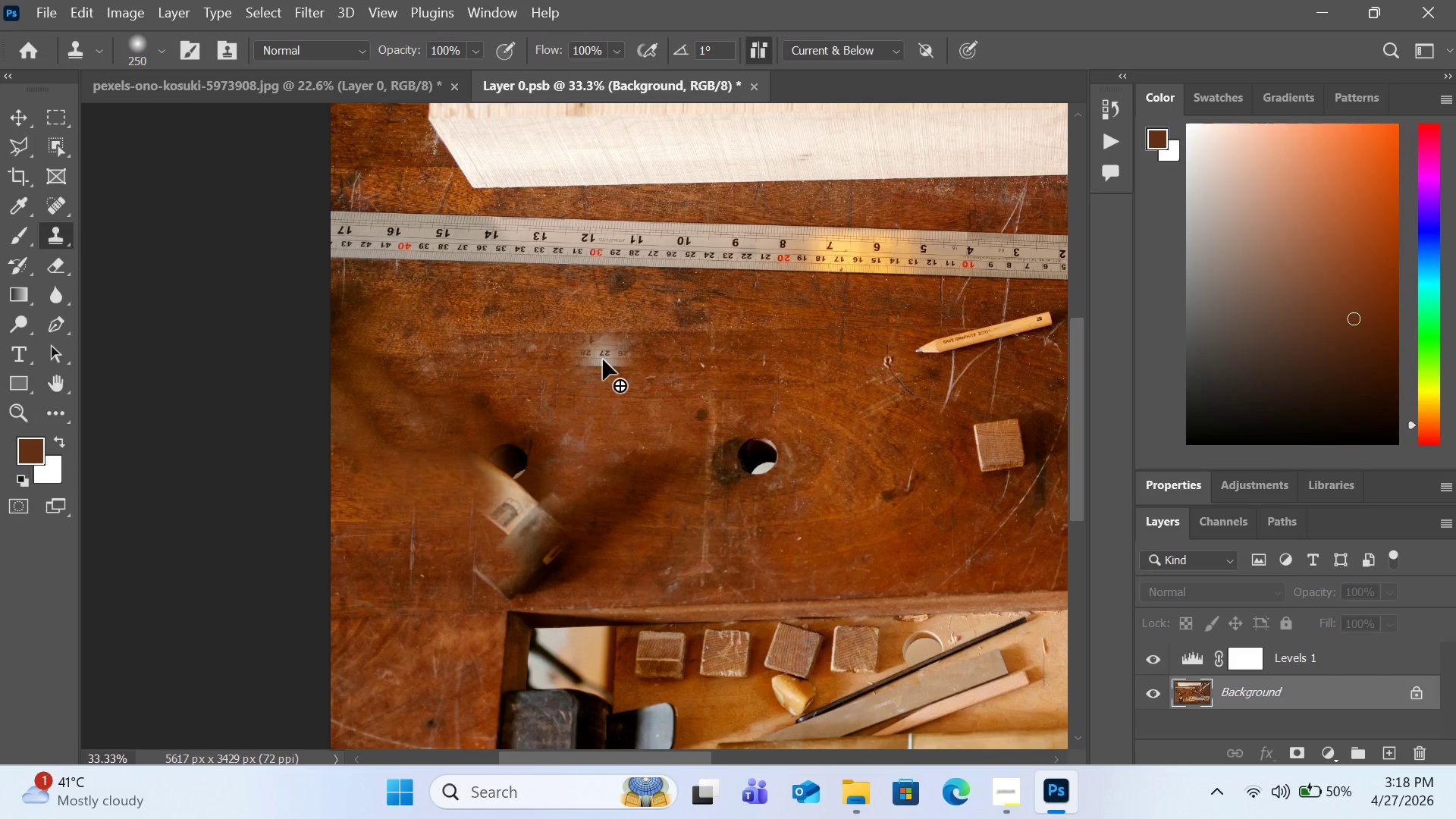 
key(Alt+Shift+Comma)
 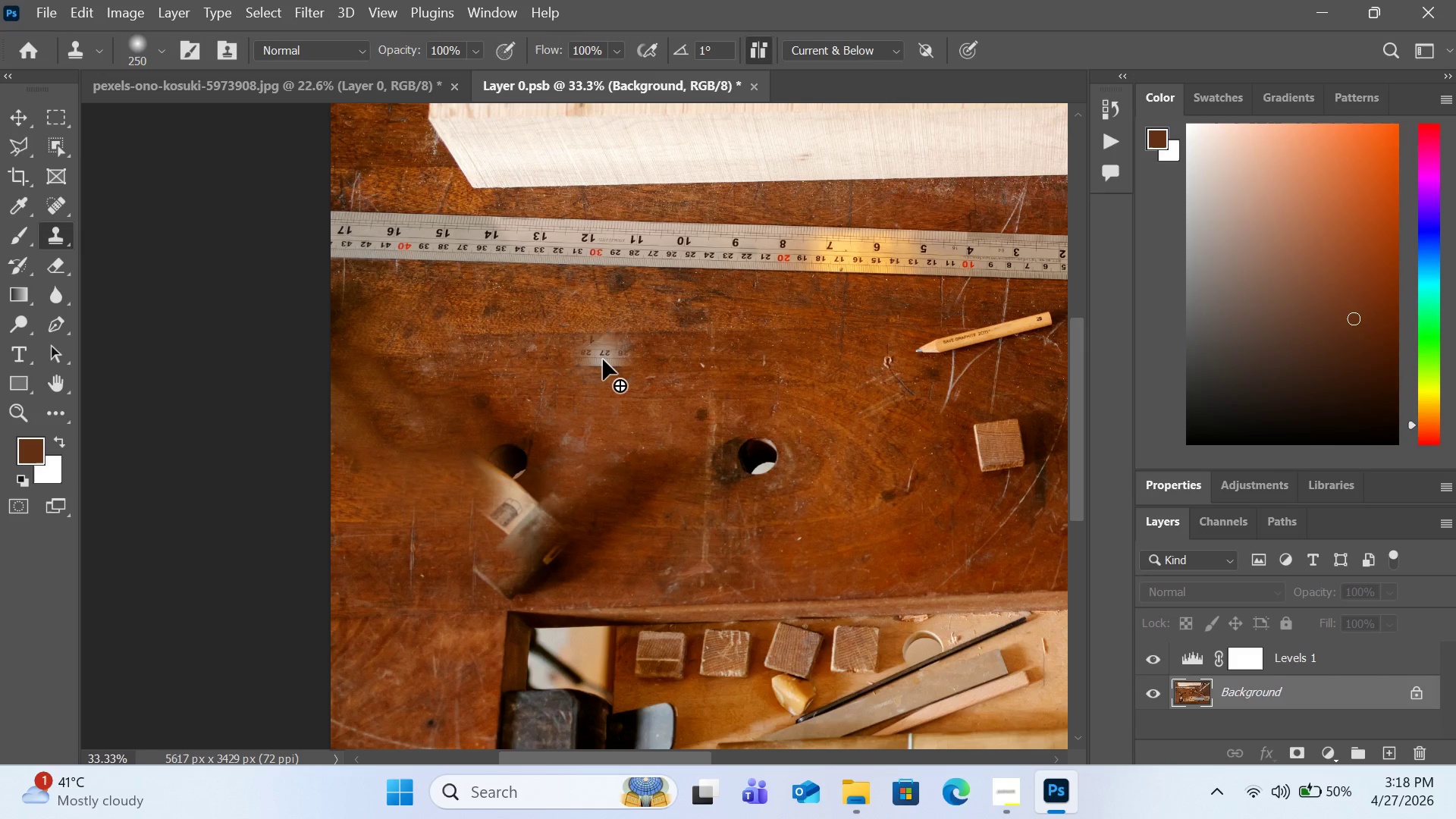 
key(Alt+Shift+Comma)
 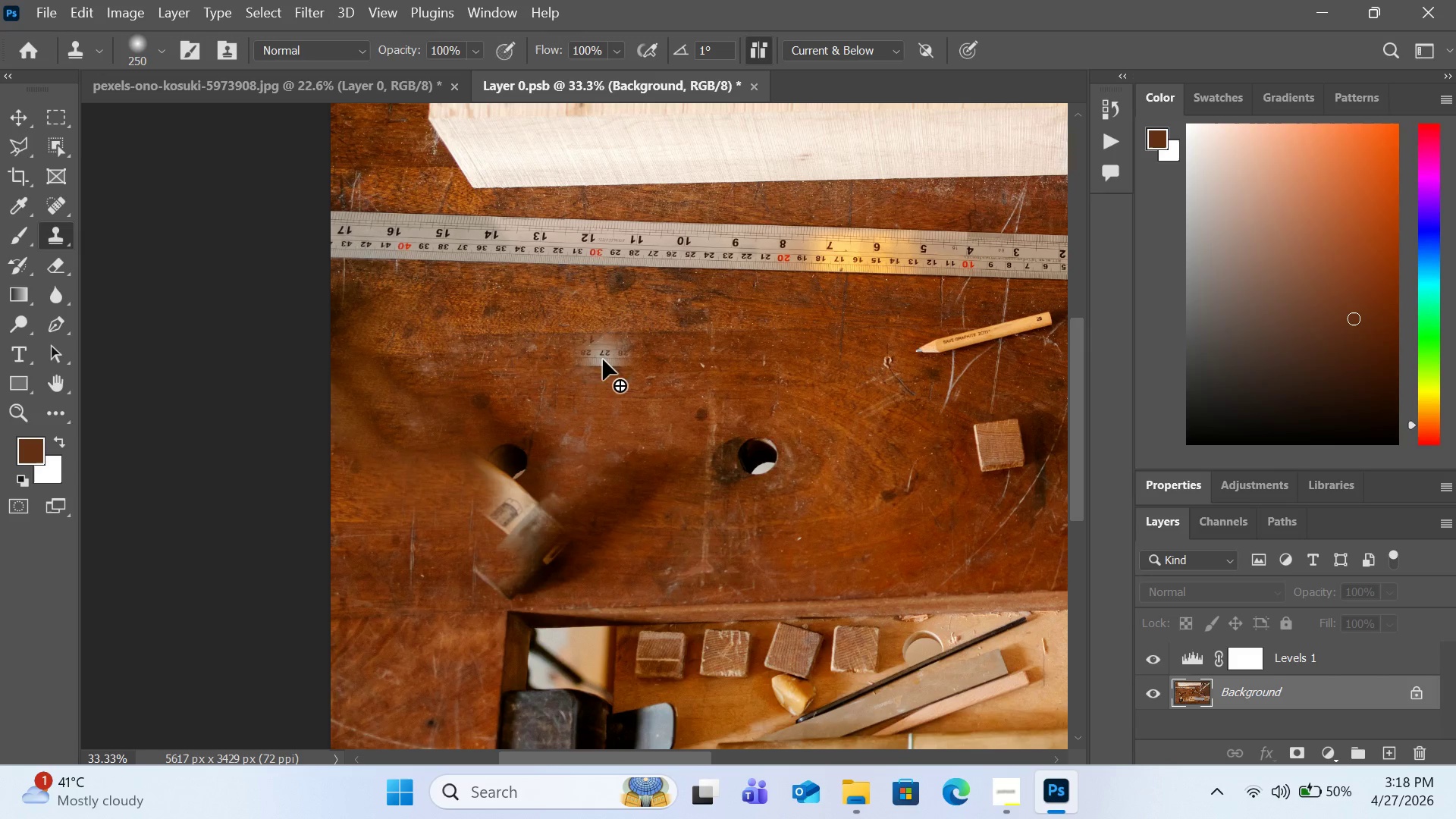 
key(Alt+Shift+Comma)
 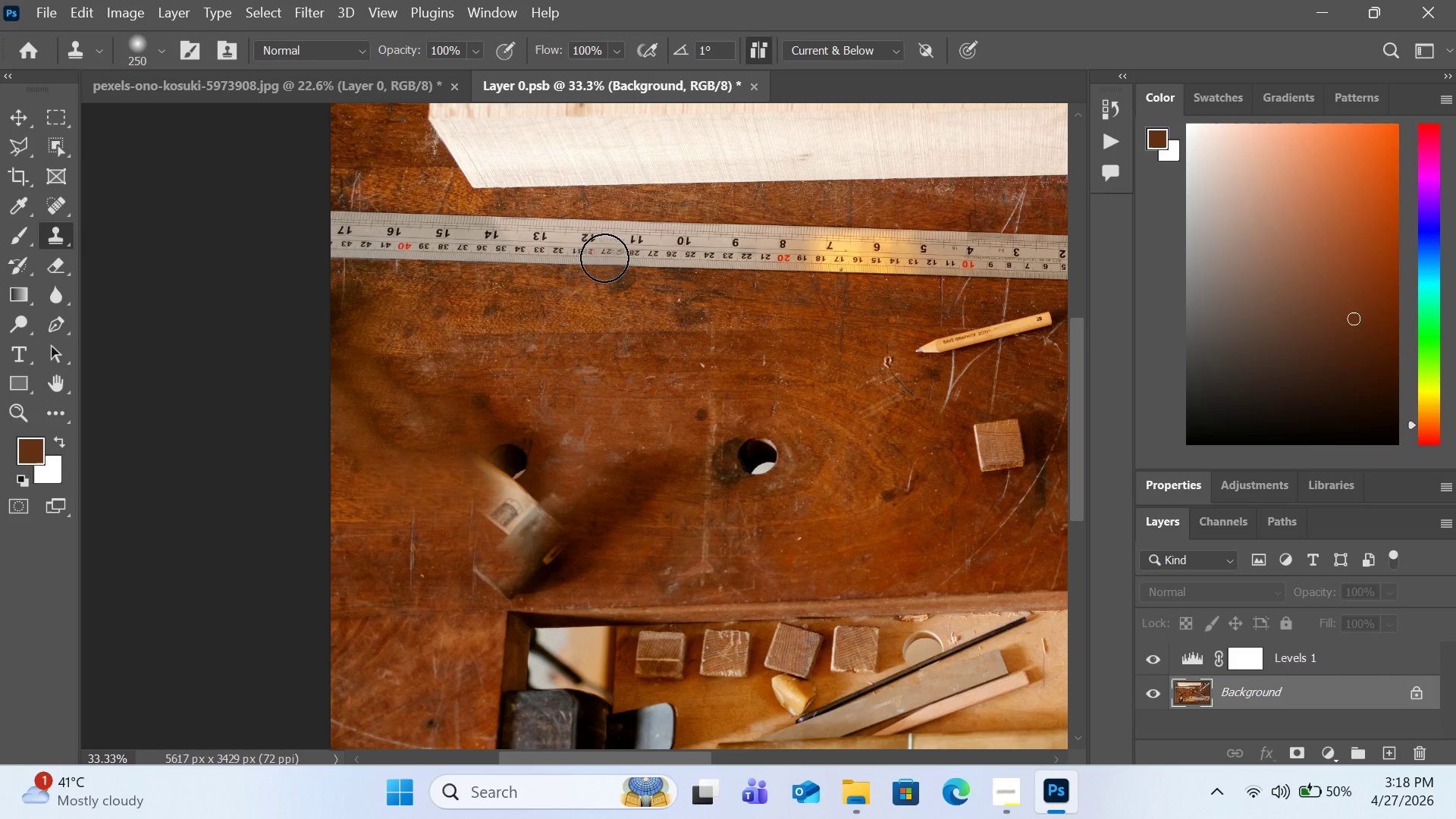 
hold_key(key=ControlLeft, duration=1.75)
 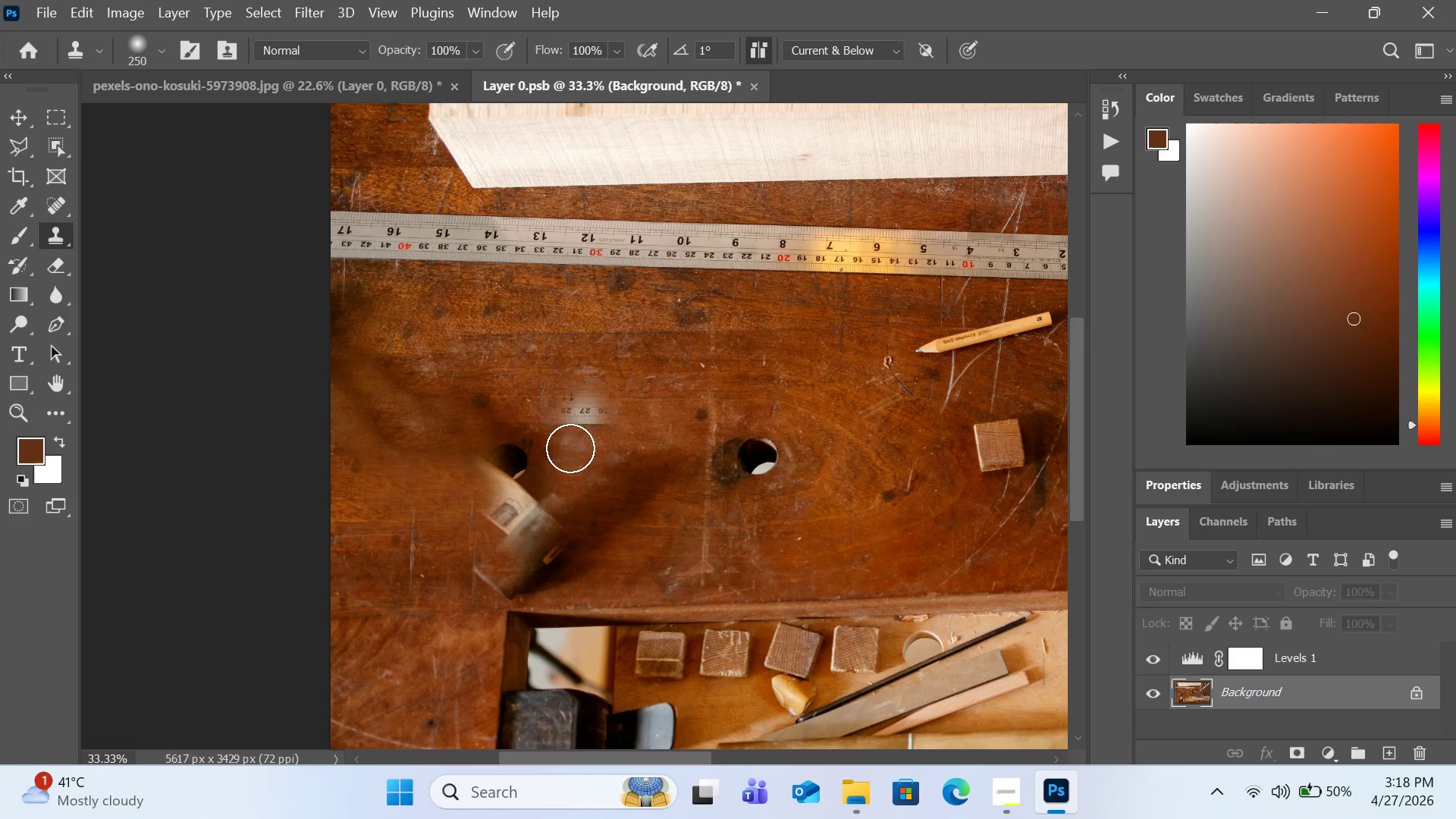 
hold_key(key=AltLeft, duration=1.12)
 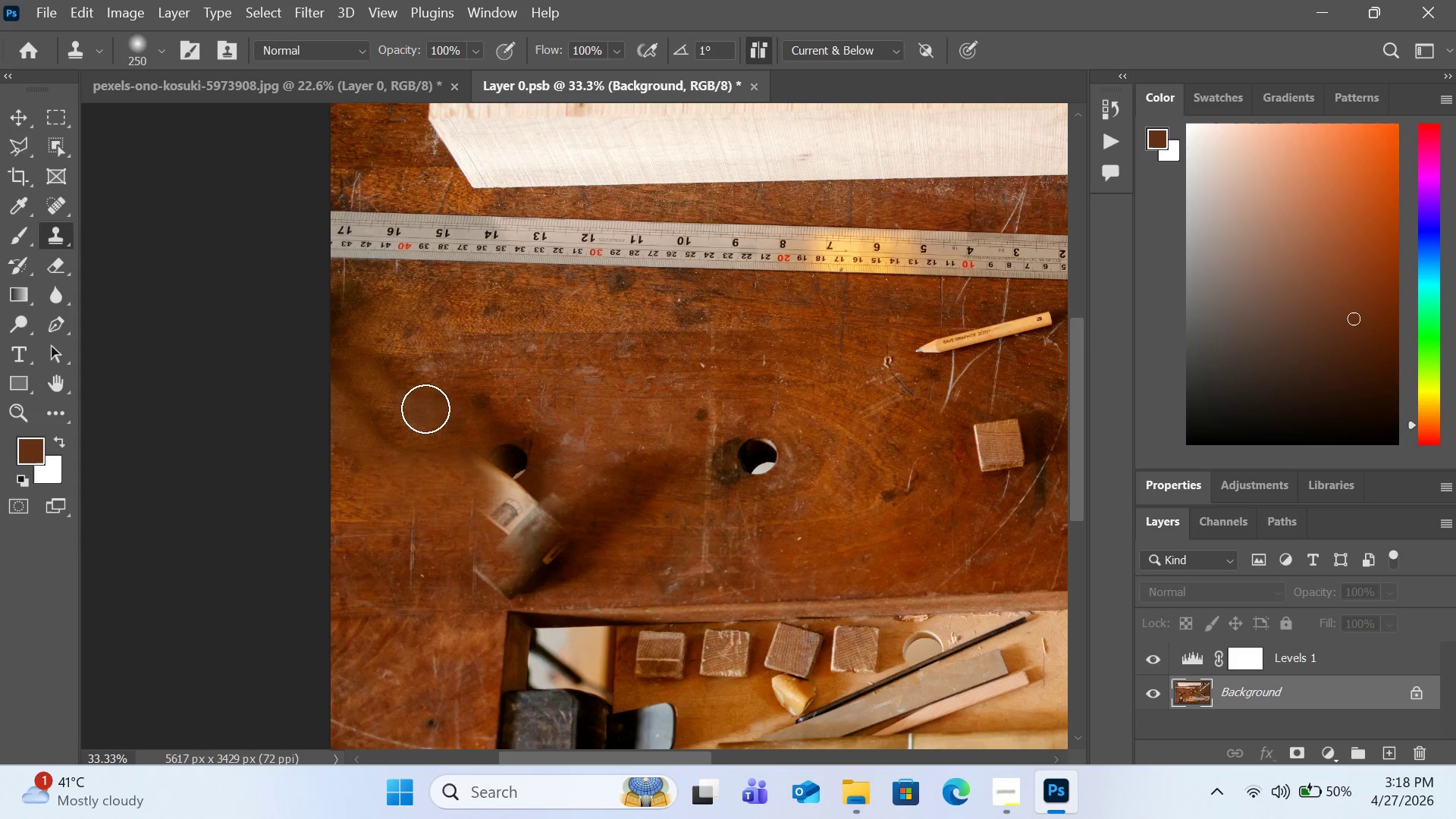 
double_click([425, 409])
 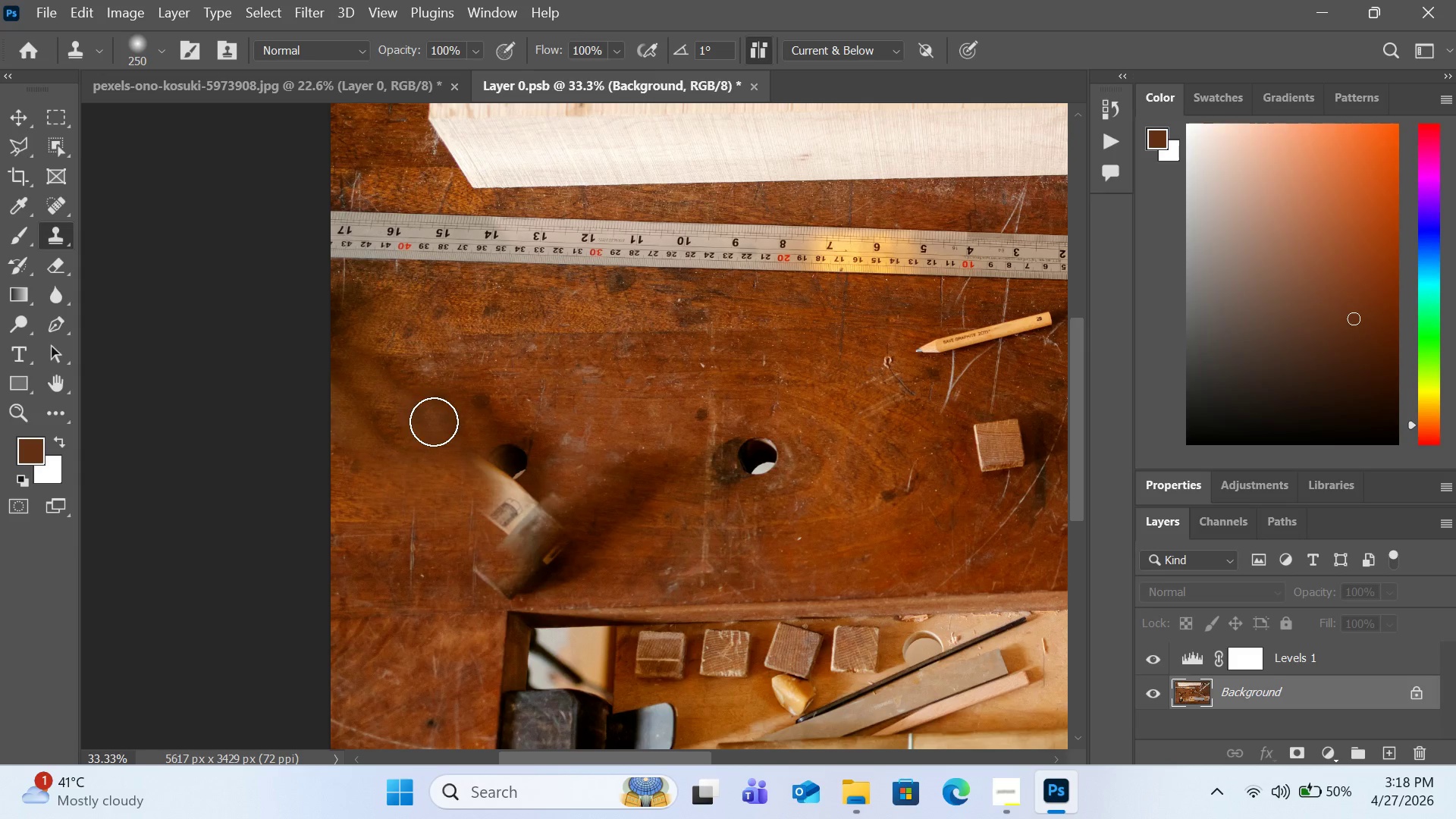 
hold_key(key=AltLeft, duration=0.59)
left_click([512, 403])
 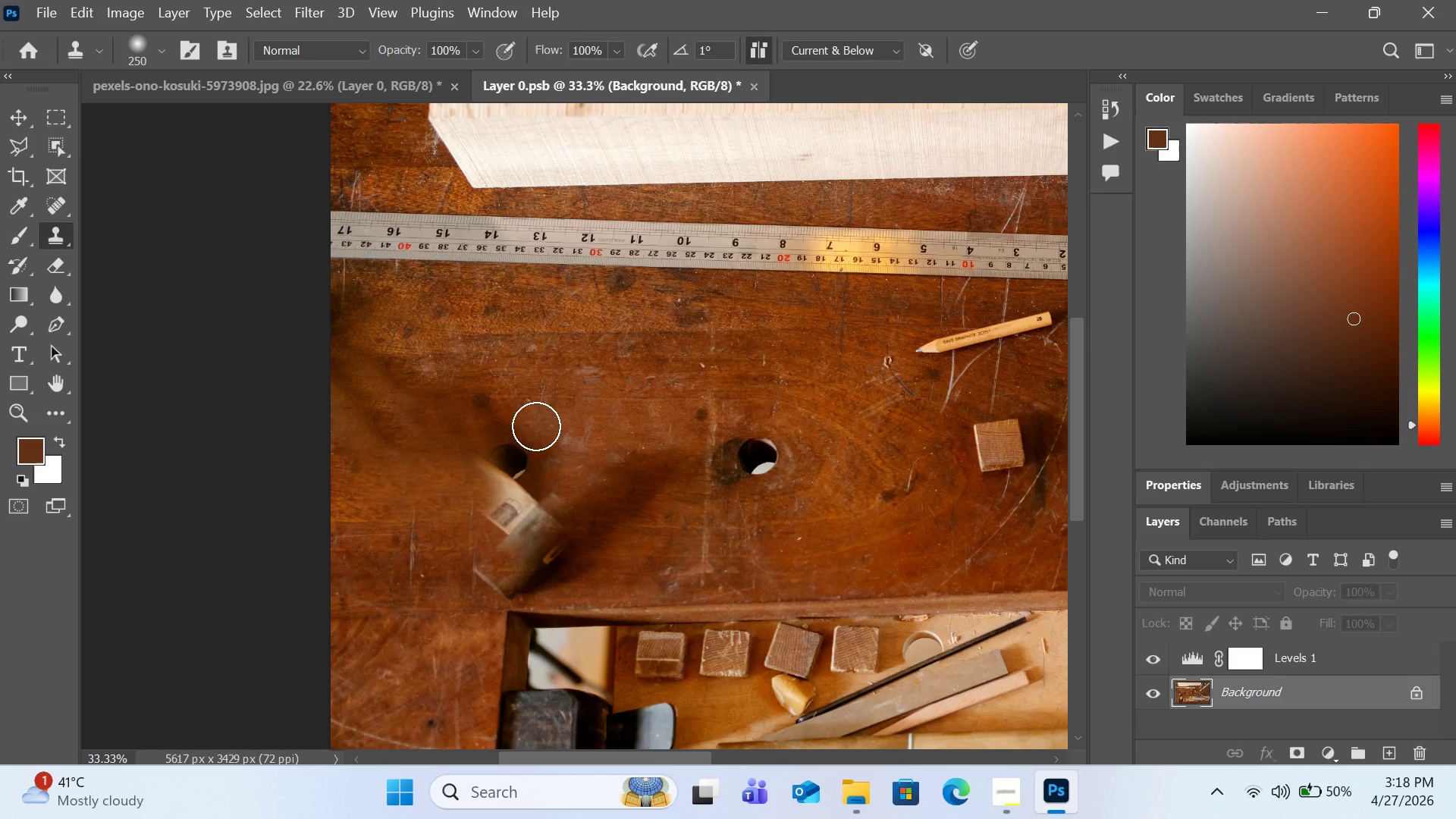 
key(Alt+AltLeft)
 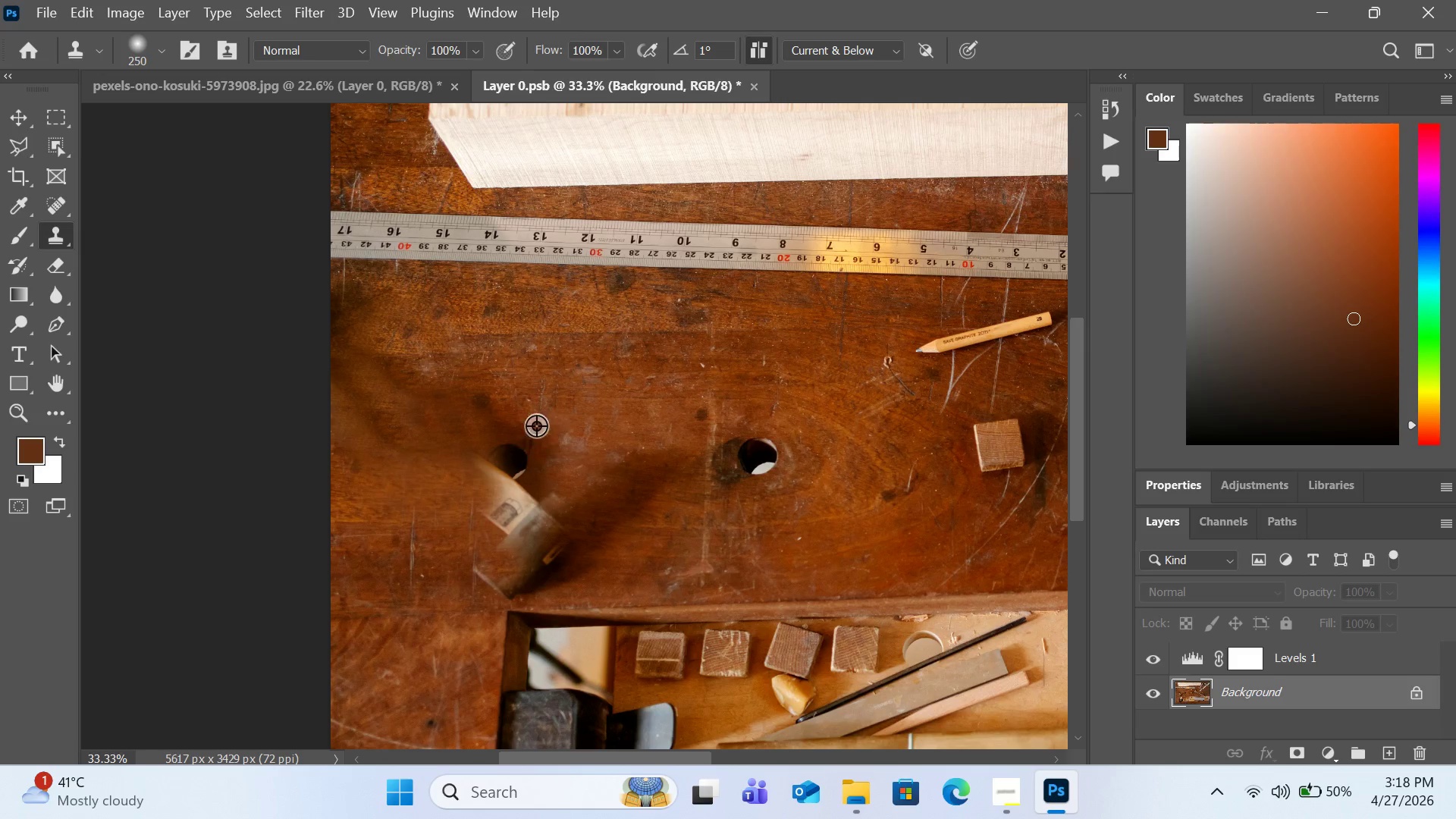 
left_click([536, 425])
 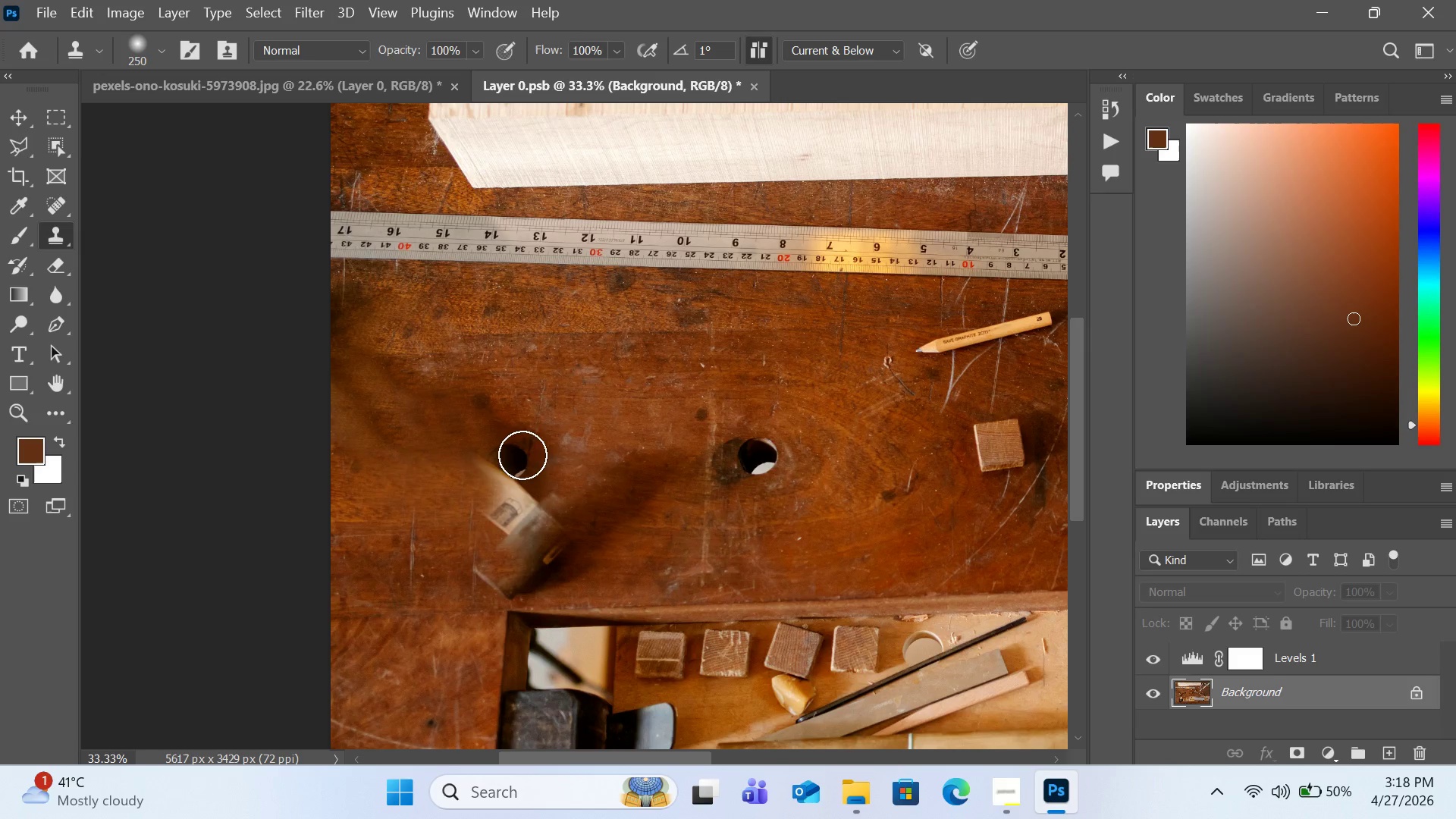 
left_click_drag(start_coordinate=[522, 453], to_coordinate=[504, 466])
 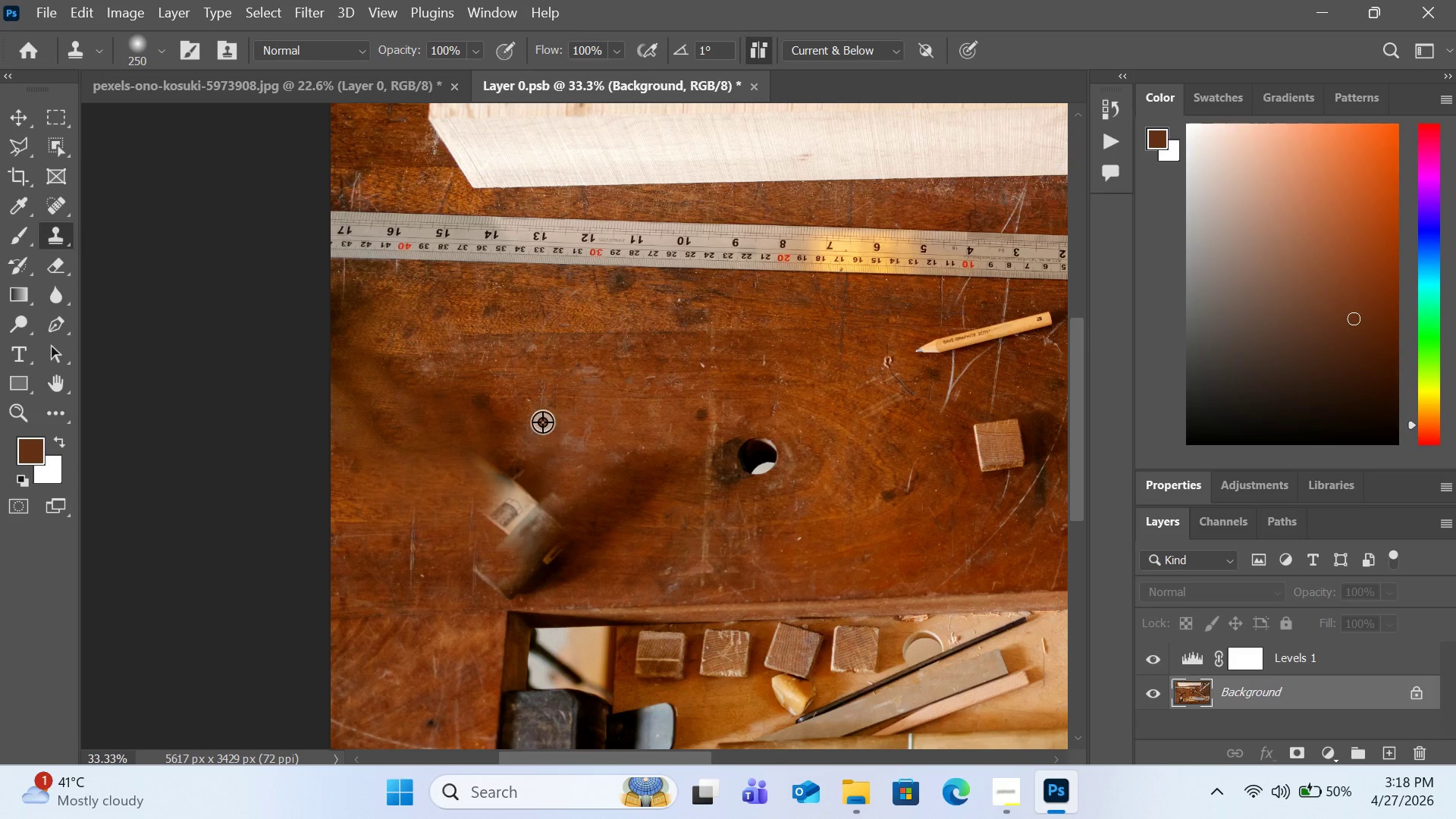 
hold_key(key=AltLeft, duration=0.34)
 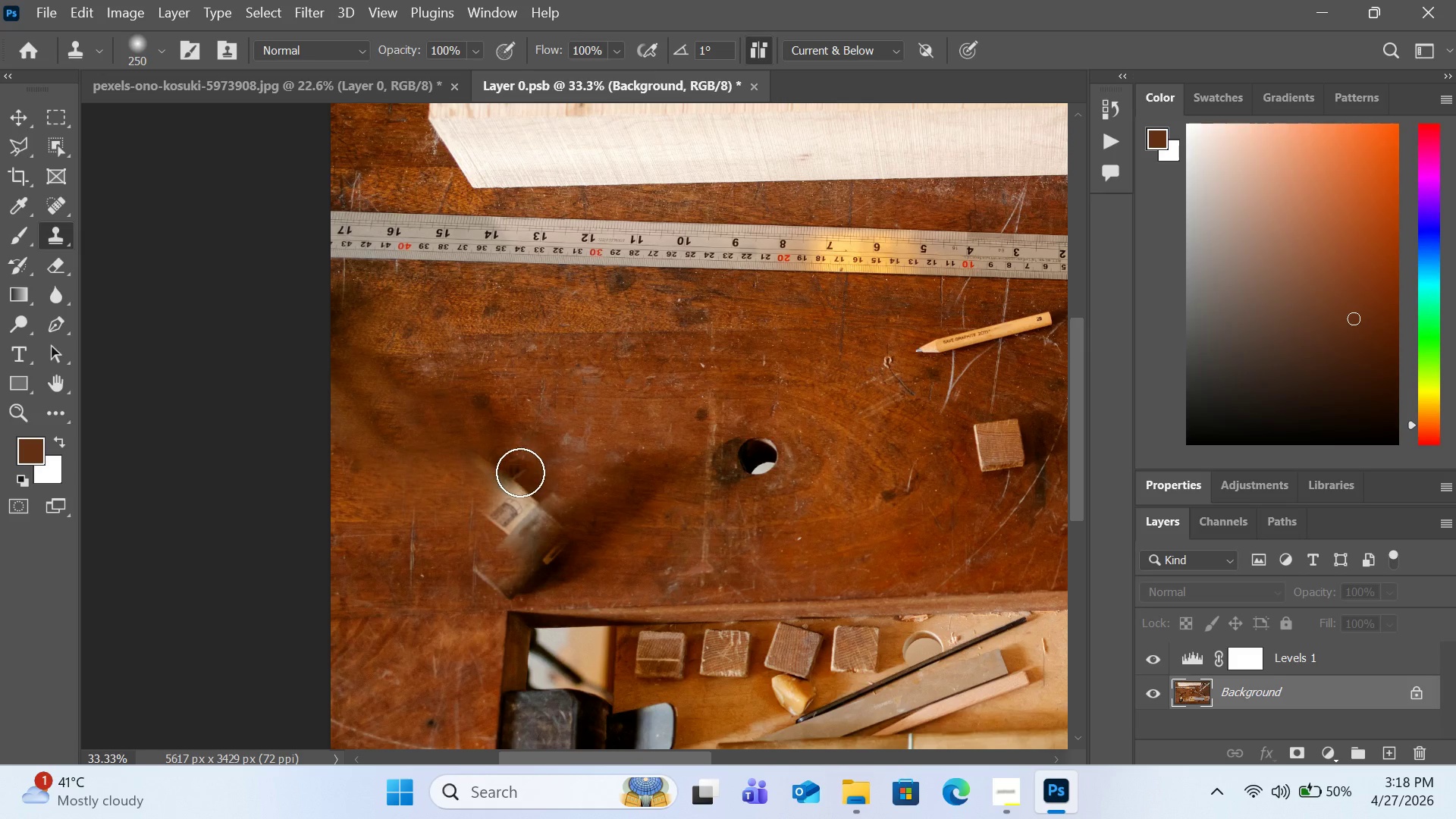 
left_click_drag(start_coordinate=[522, 466], to_coordinate=[447, 494])
 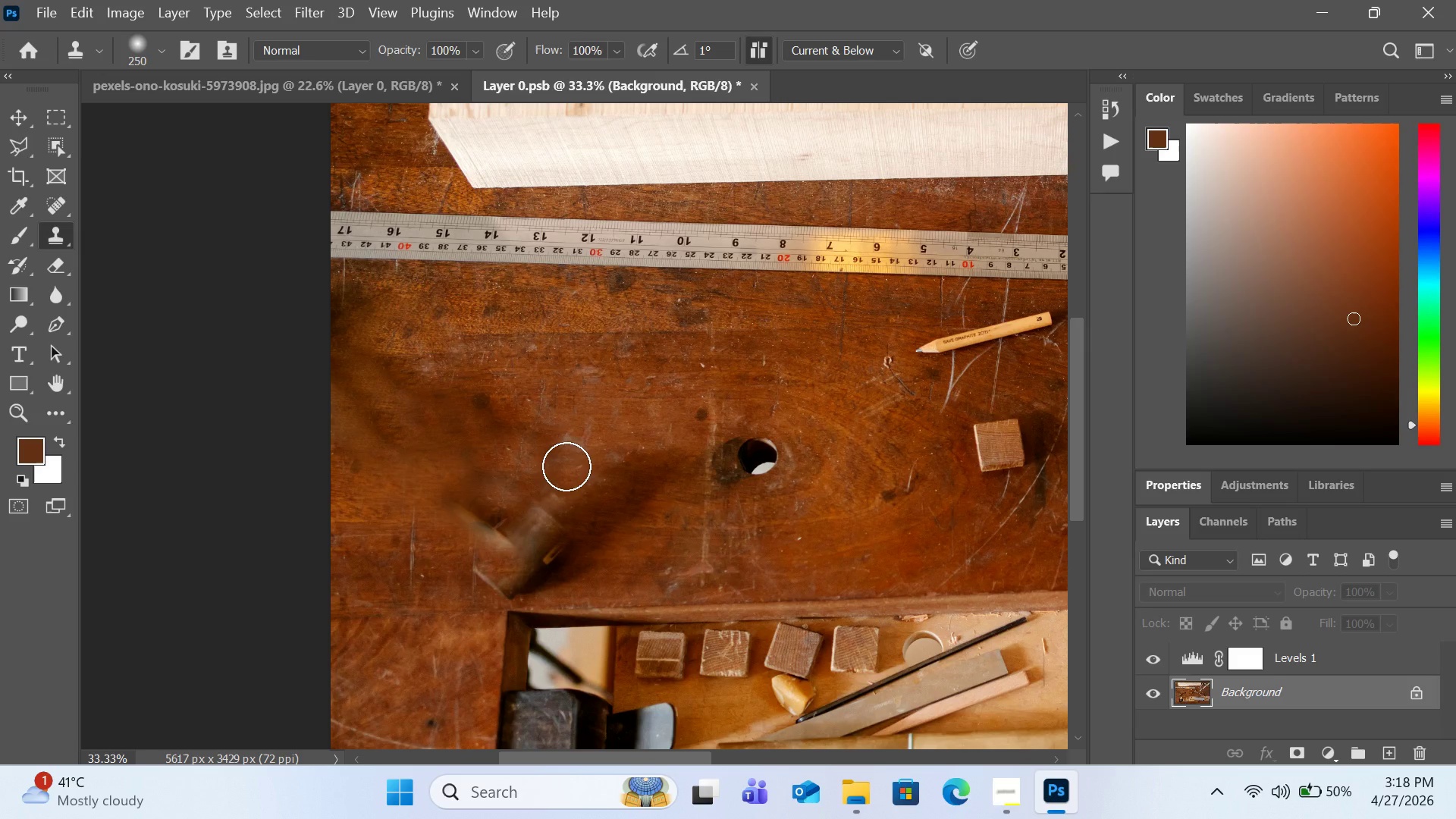 
hold_key(key=AltLeft, duration=0.47)
left_click([575, 444])
 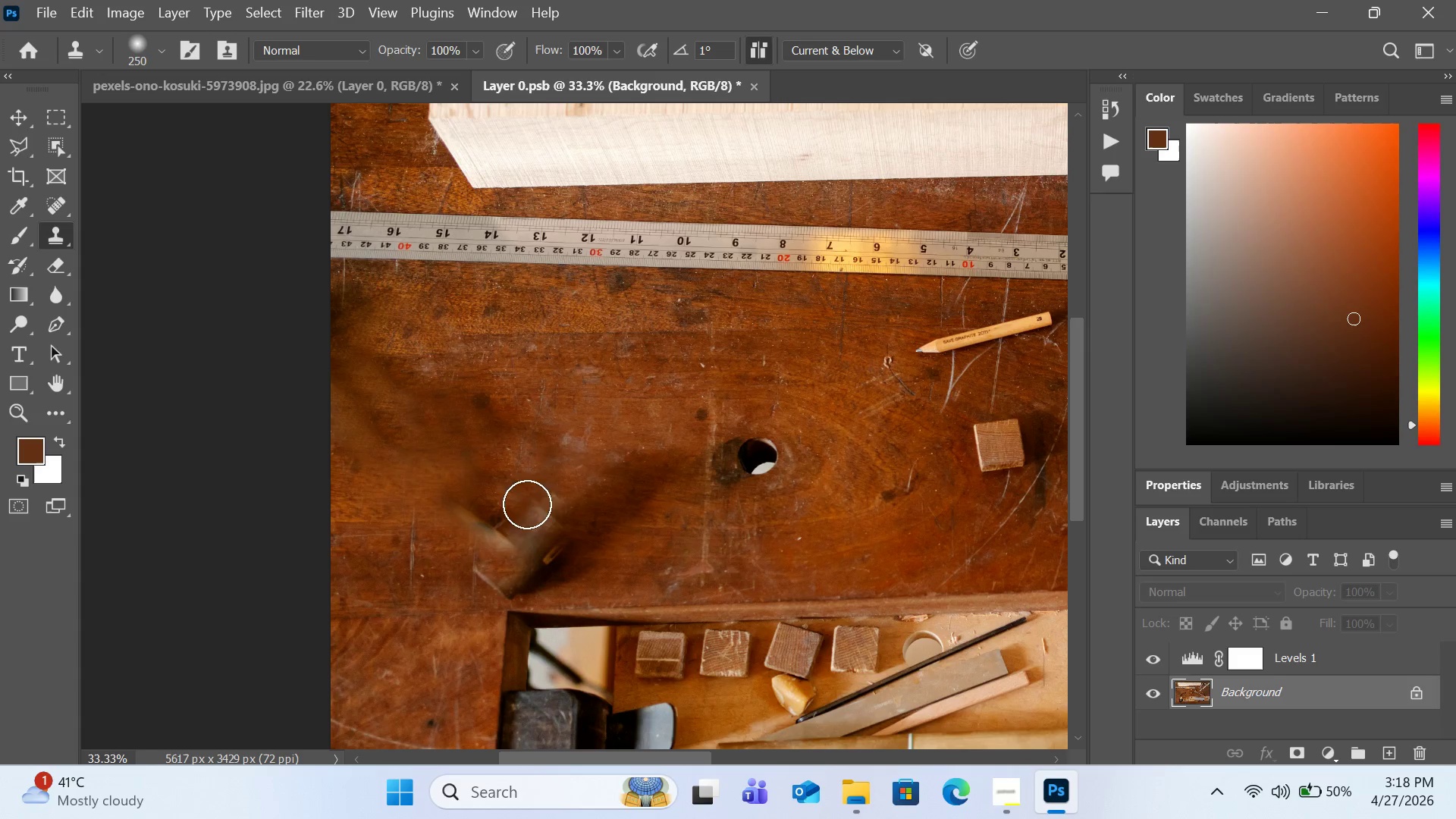 
left_click_drag(start_coordinate=[527, 502], to_coordinate=[520, 552])
 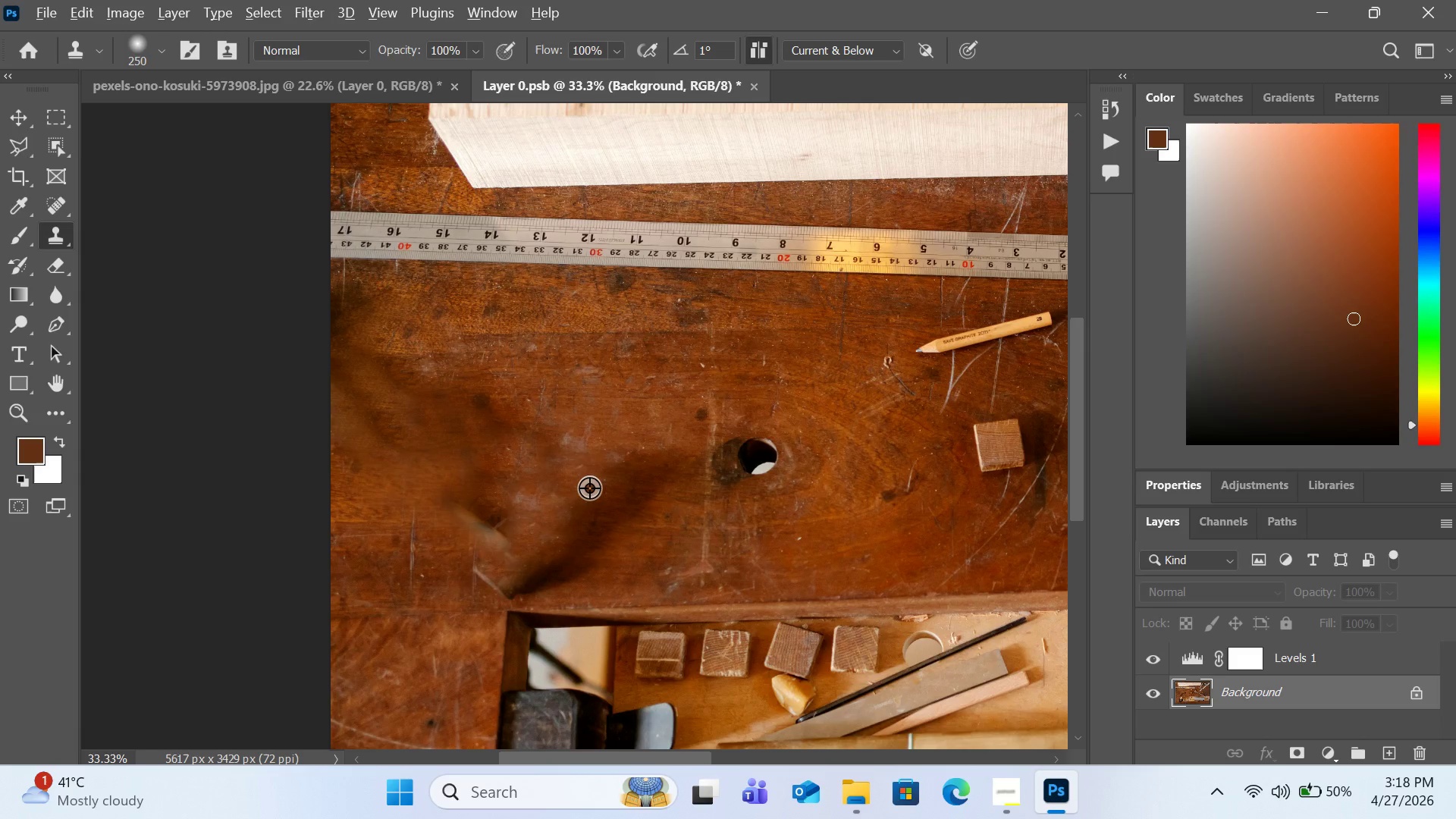 
hold_key(key=AltLeft, duration=0.56)
left_click([587, 467])
 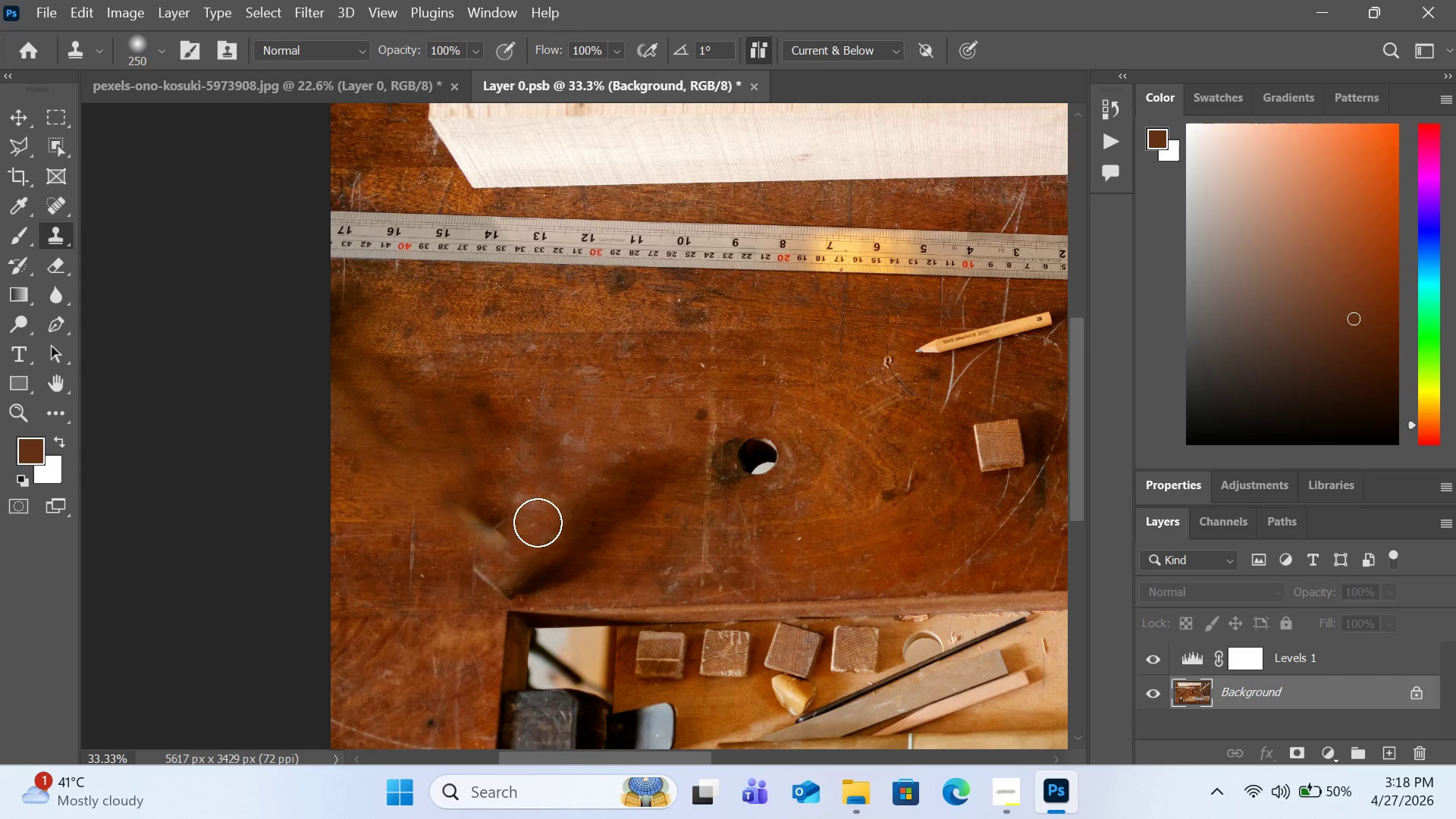 
left_click_drag(start_coordinate=[538, 524], to_coordinate=[457, 516])
 